 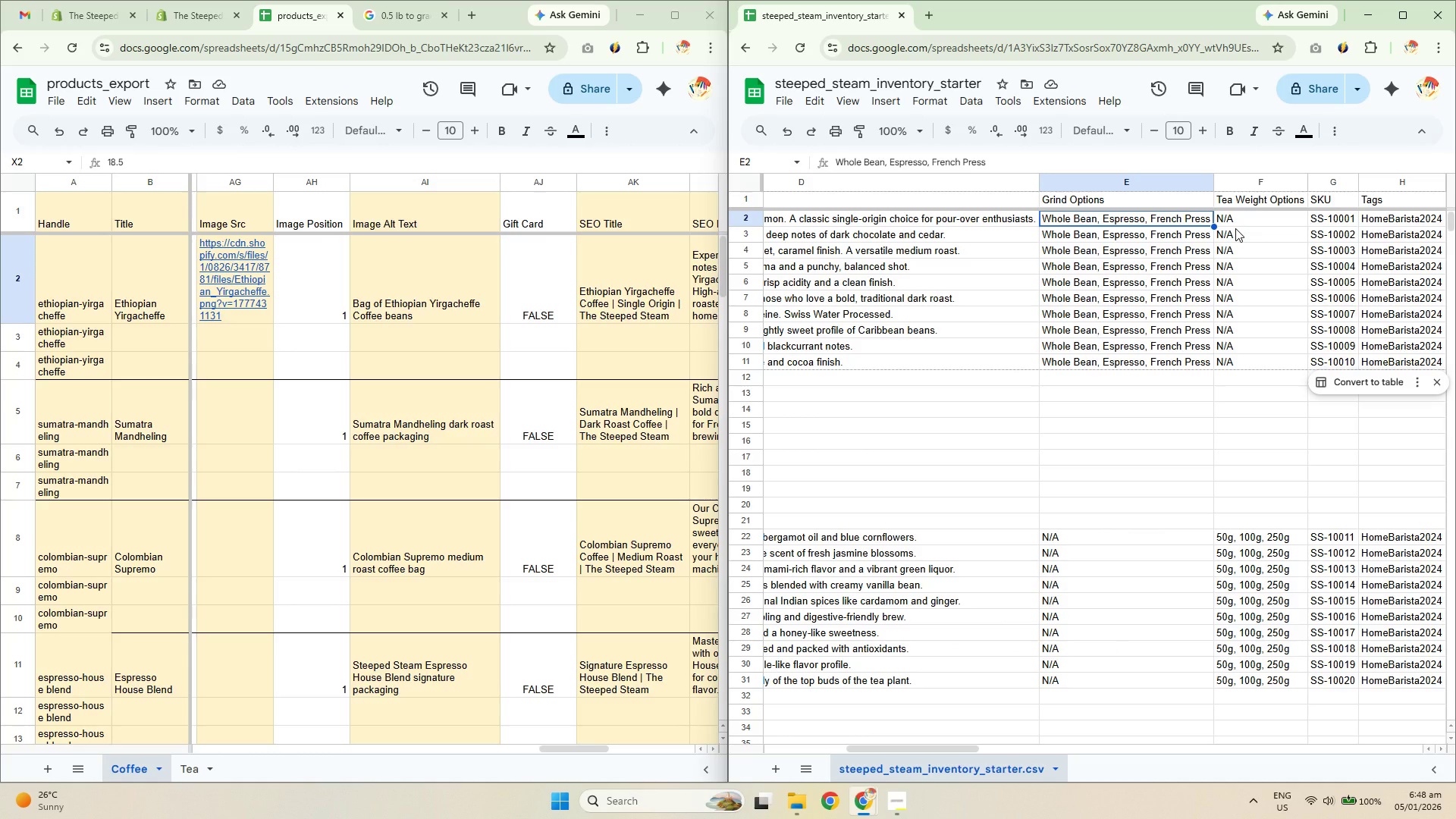 
left_click([595, 310])
 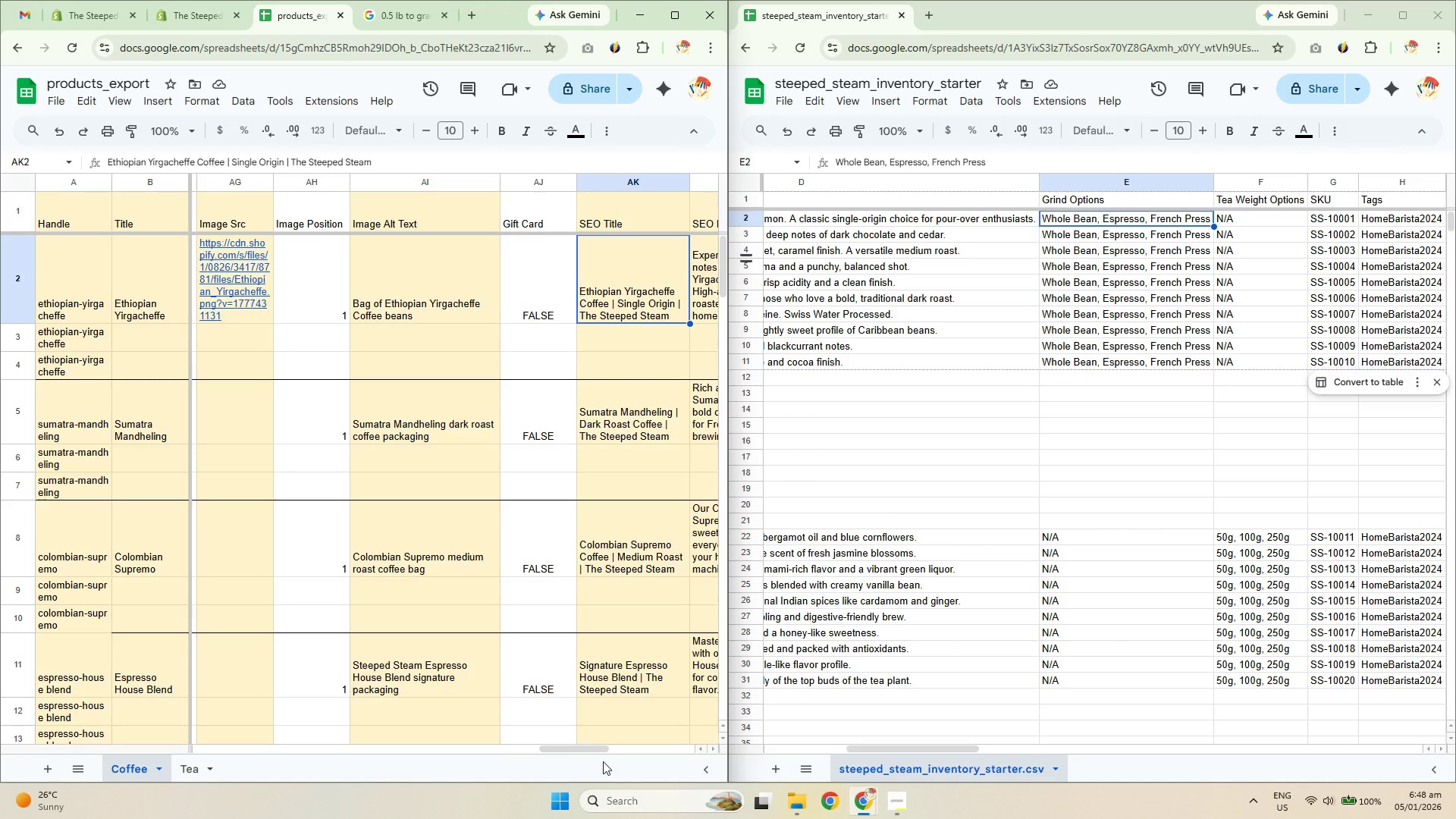 
left_click_drag(start_coordinate=[571, 750], to_coordinate=[312, 724])
 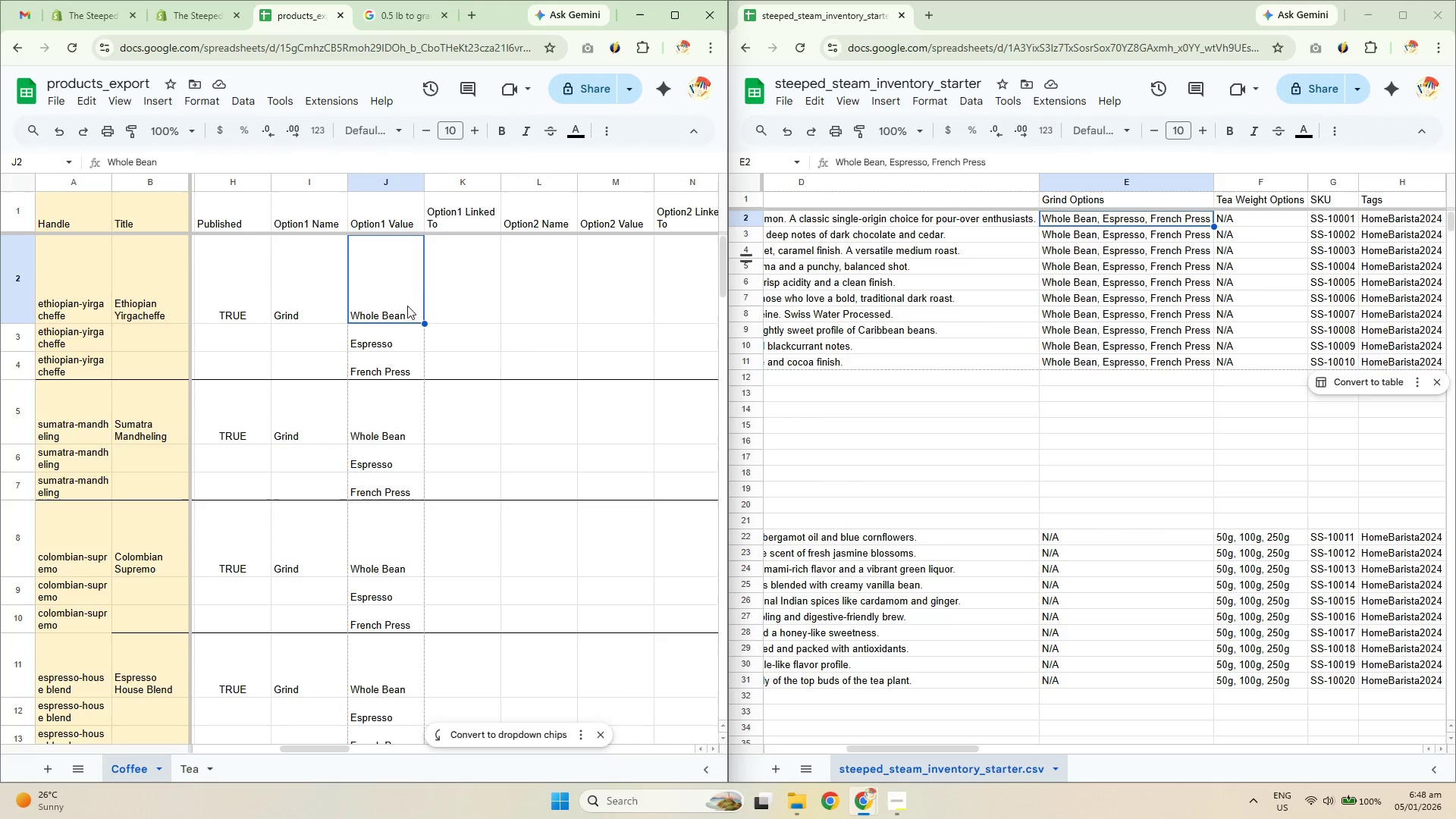 
double_click([389, 341])
 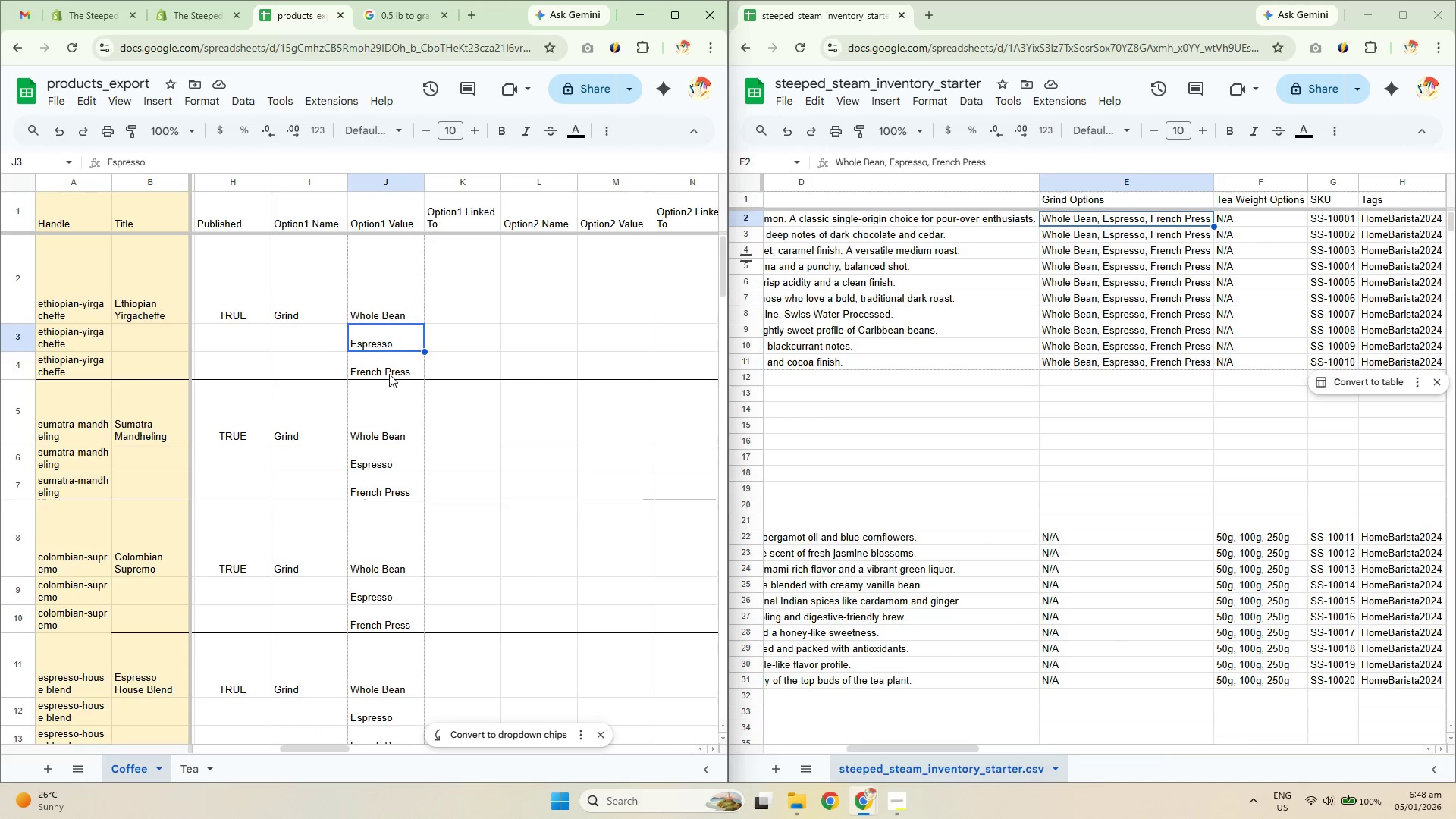 
triple_click([388, 388])
 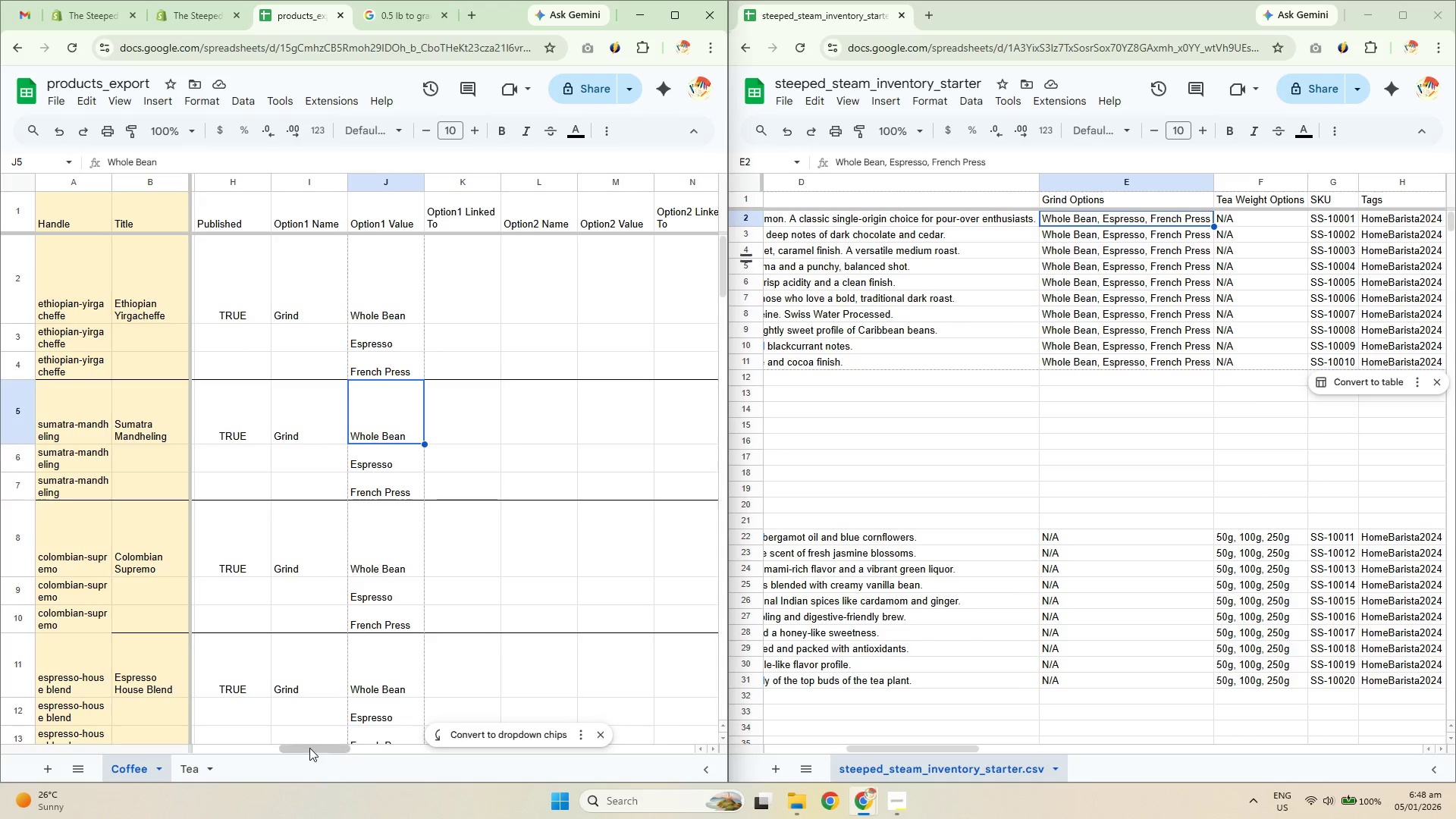 
left_click_drag(start_coordinate=[309, 747], to_coordinate=[613, 710])
 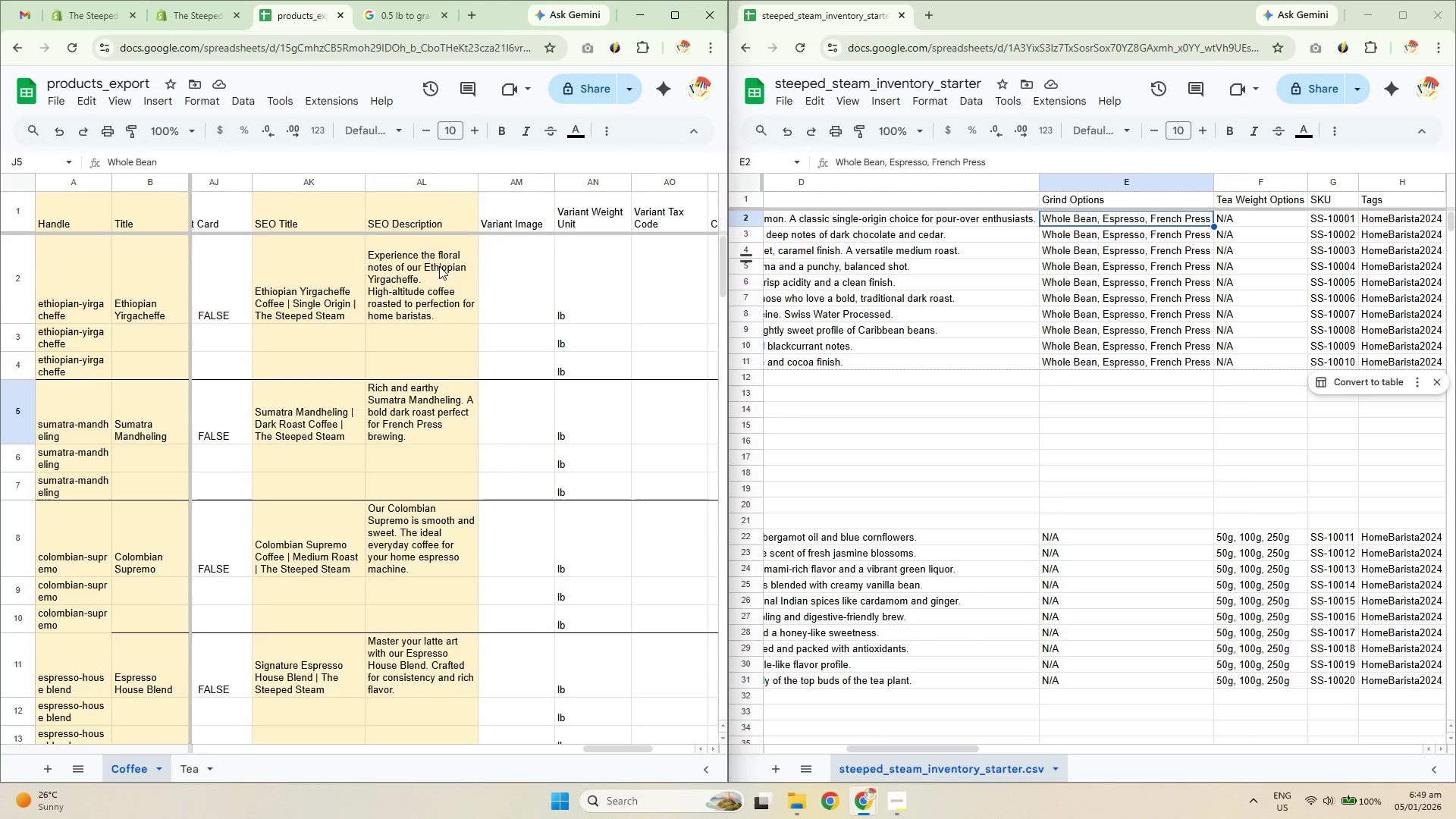 
left_click([323, 286])
 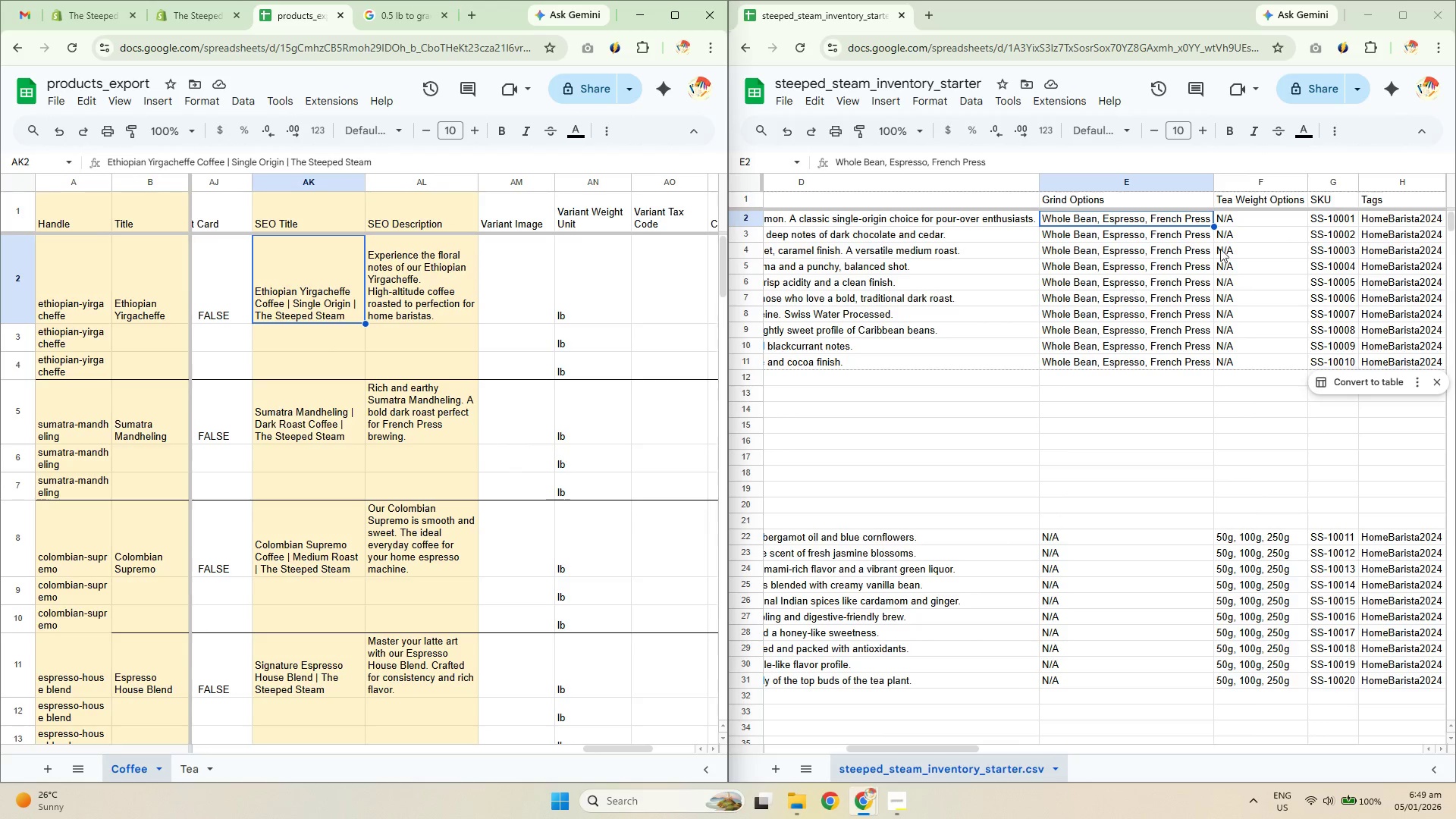 
left_click([1285, 217])
 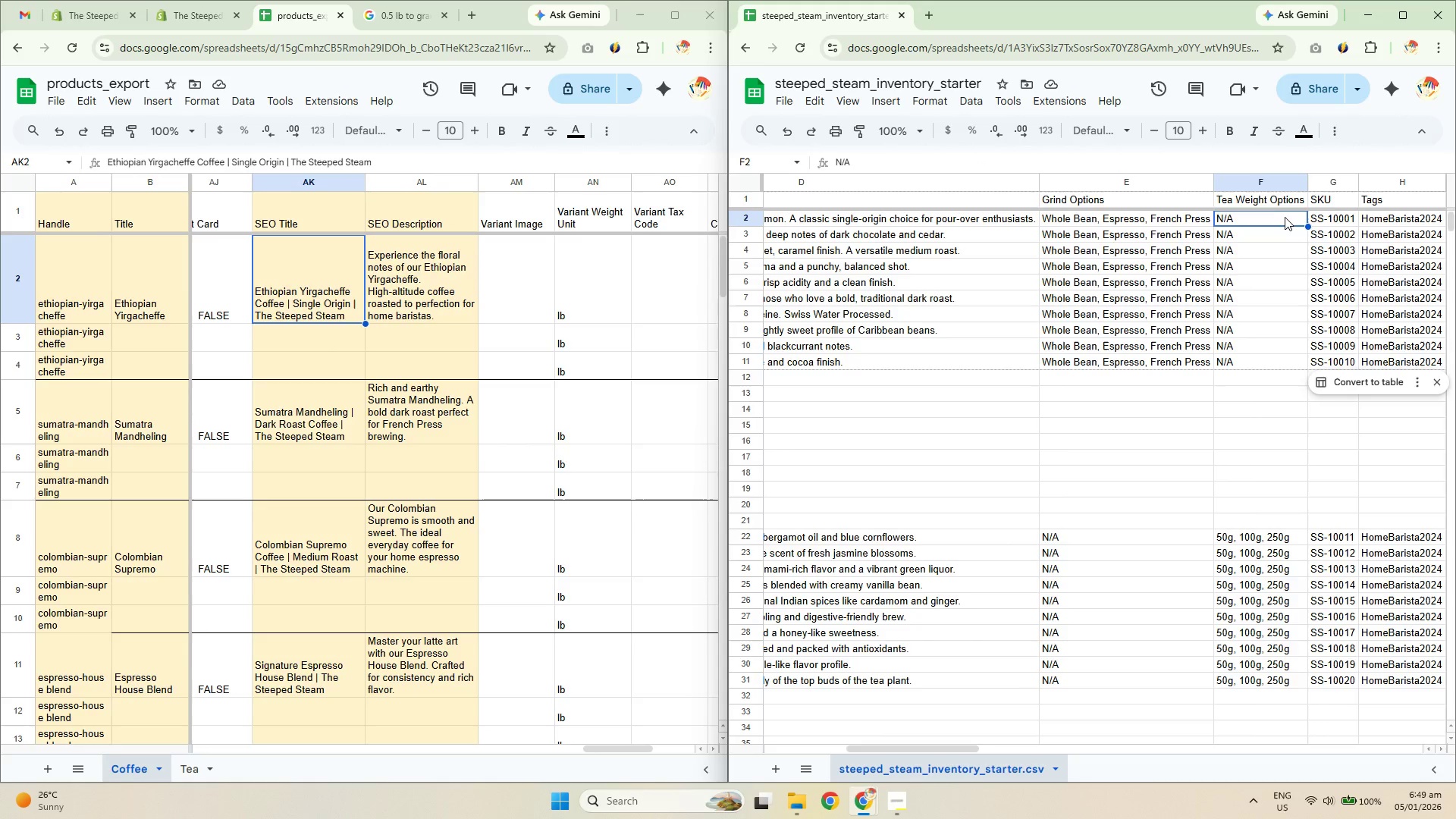 
key(ArrowRight)
 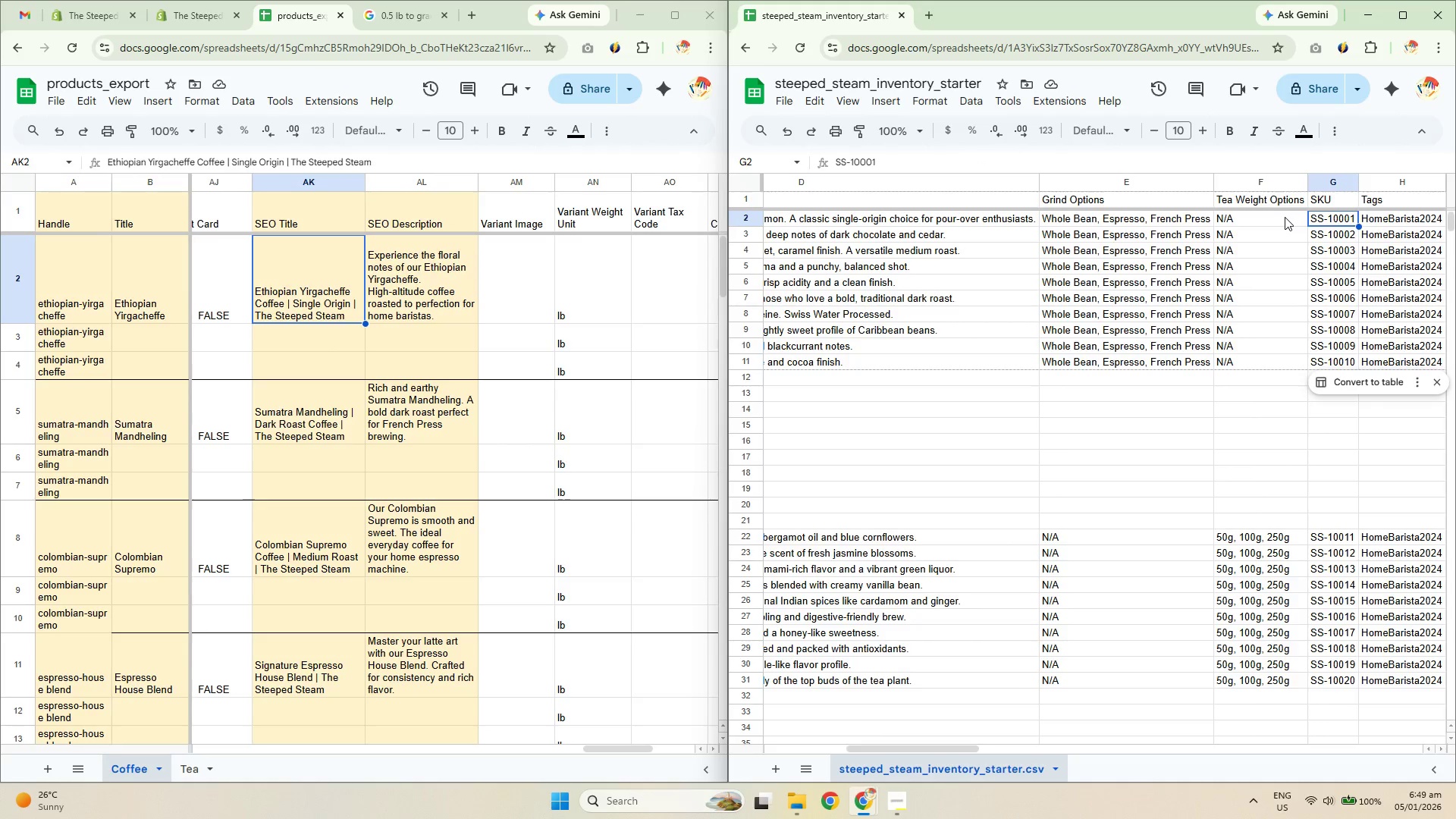 
key(ArrowRight)
 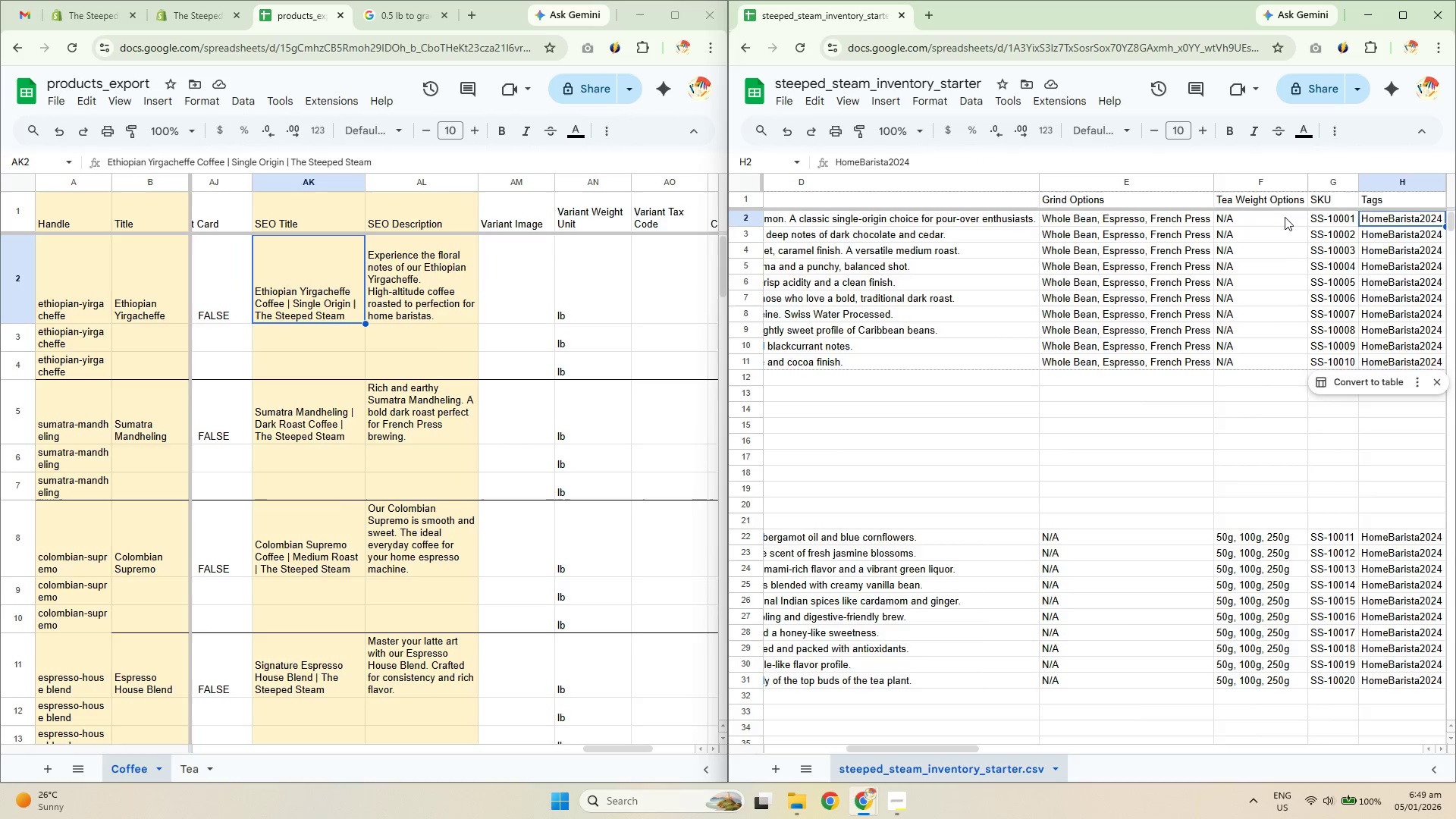 
key(ArrowRight)
 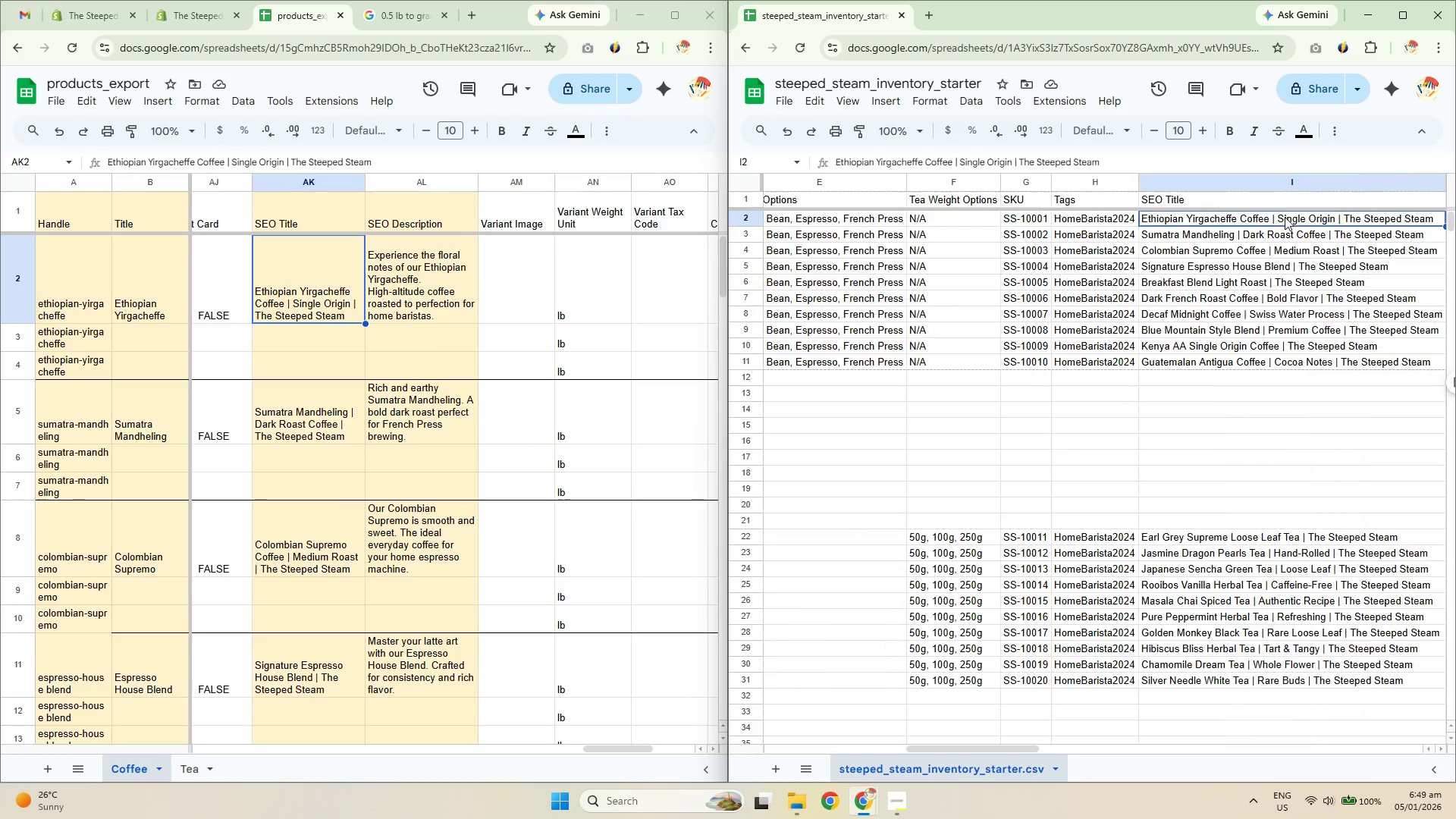 
key(ArrowRight)
 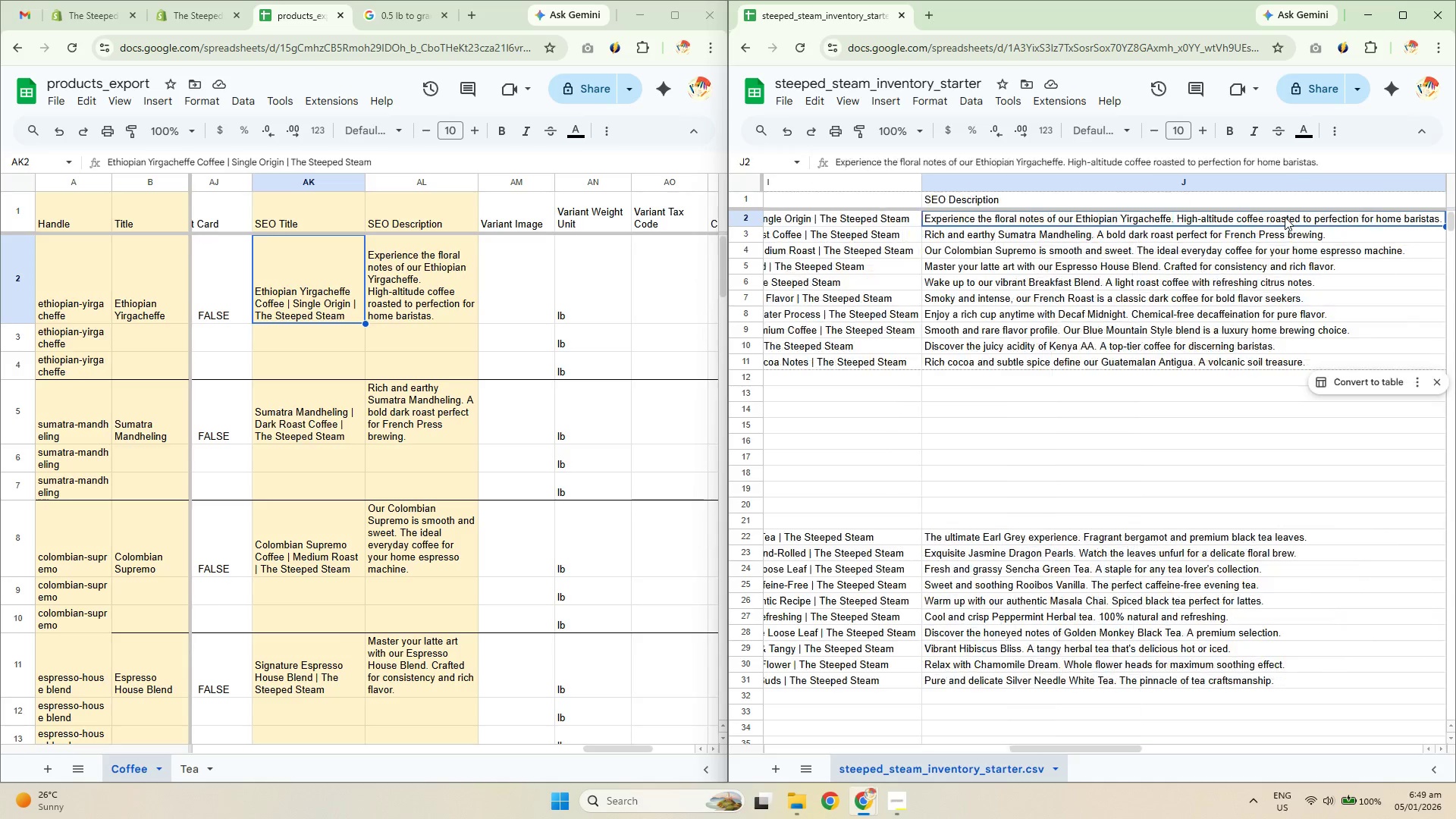 
key(ArrowRight)
 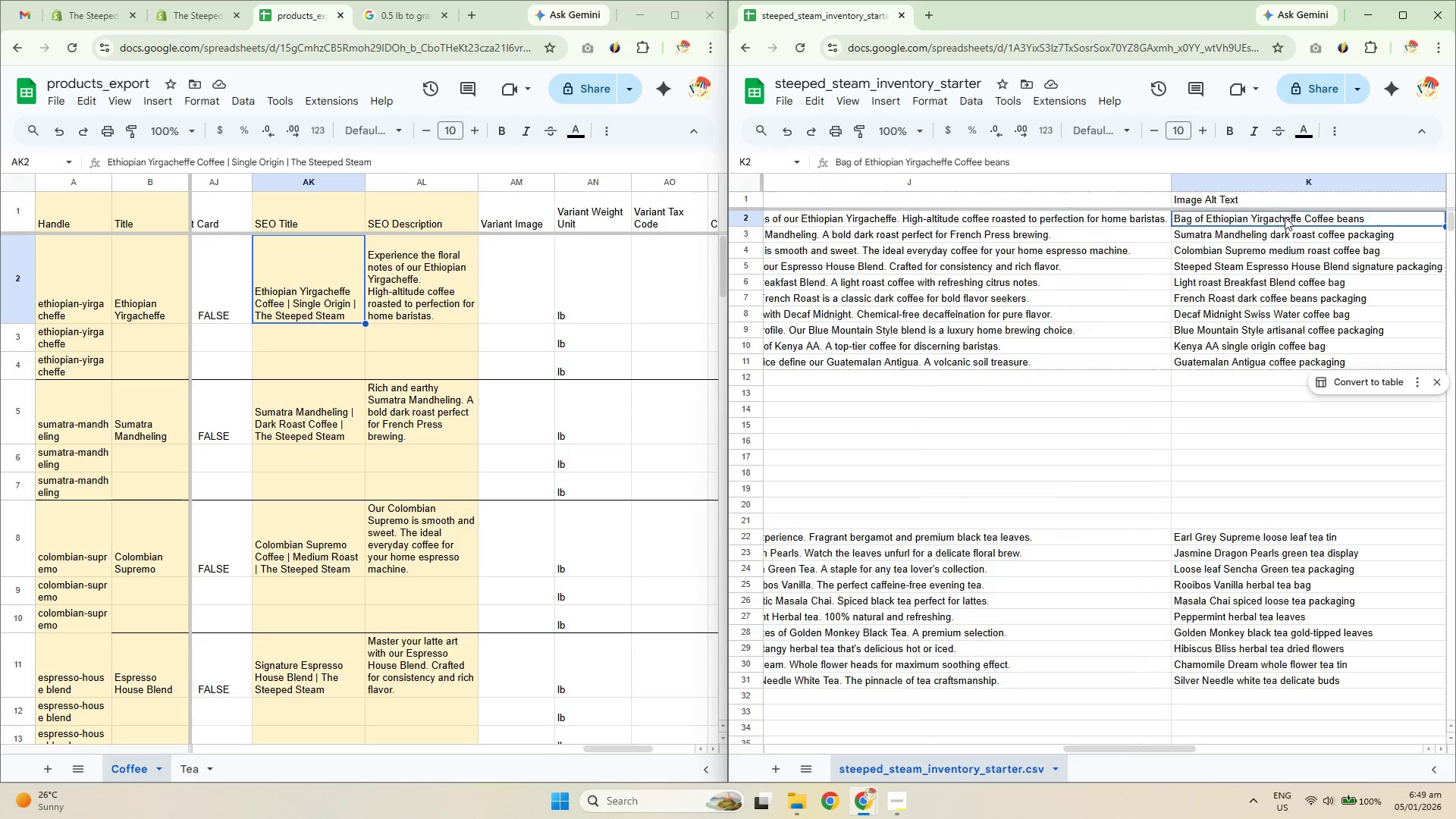 
key(ArrowRight)
 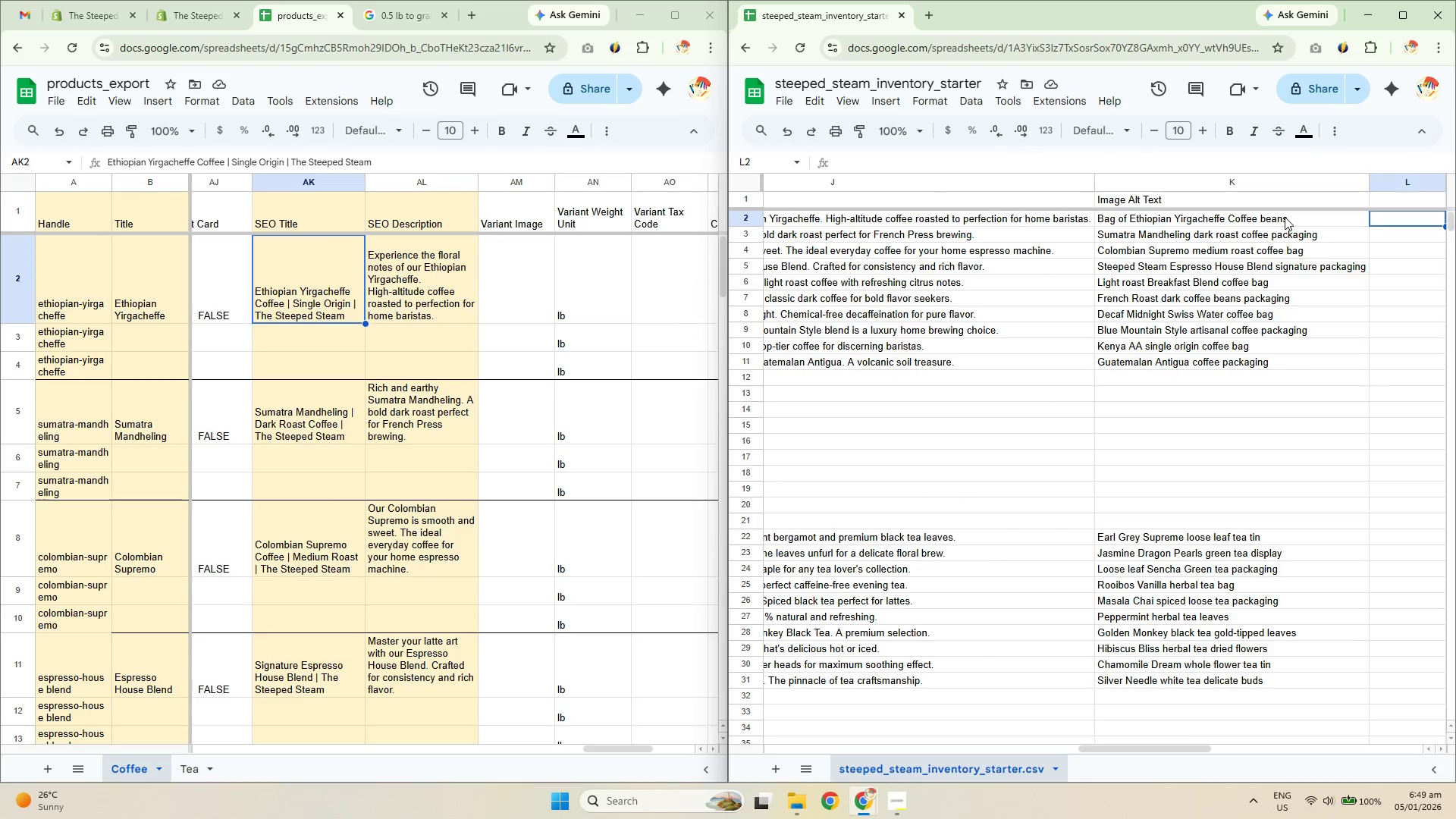 
key(ArrowLeft)
 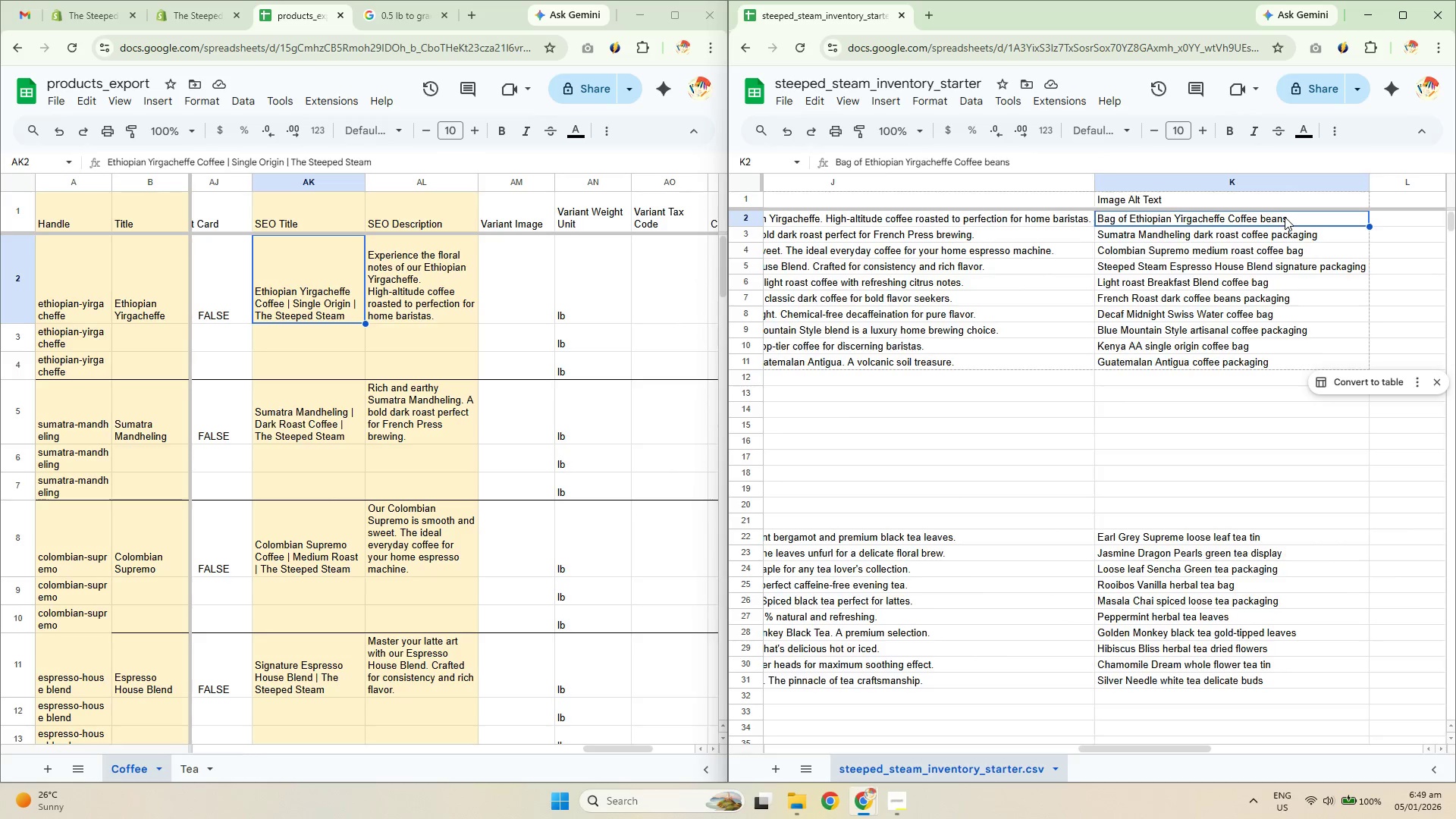 
key(ArrowLeft)
 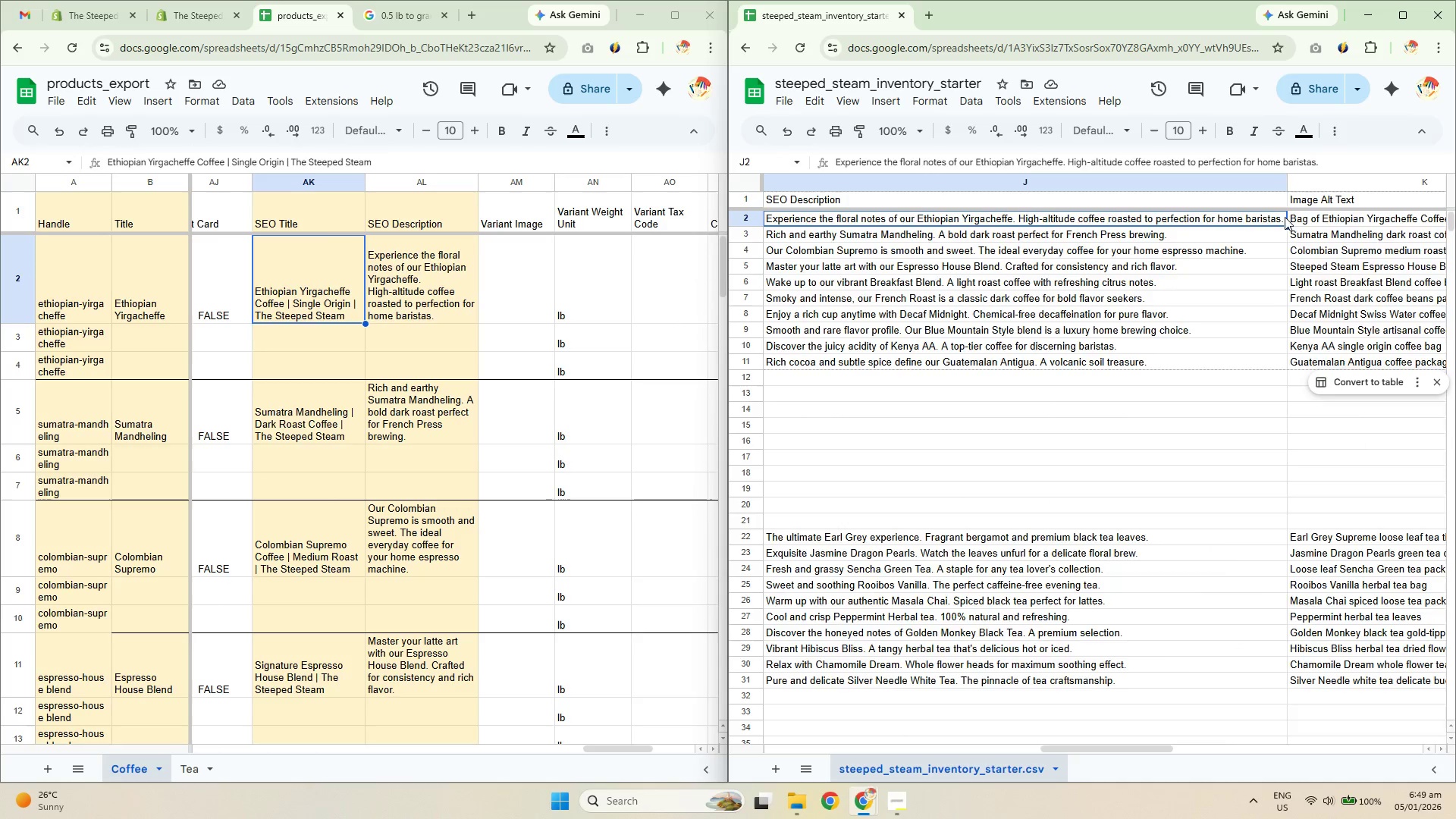 
key(ArrowLeft)
 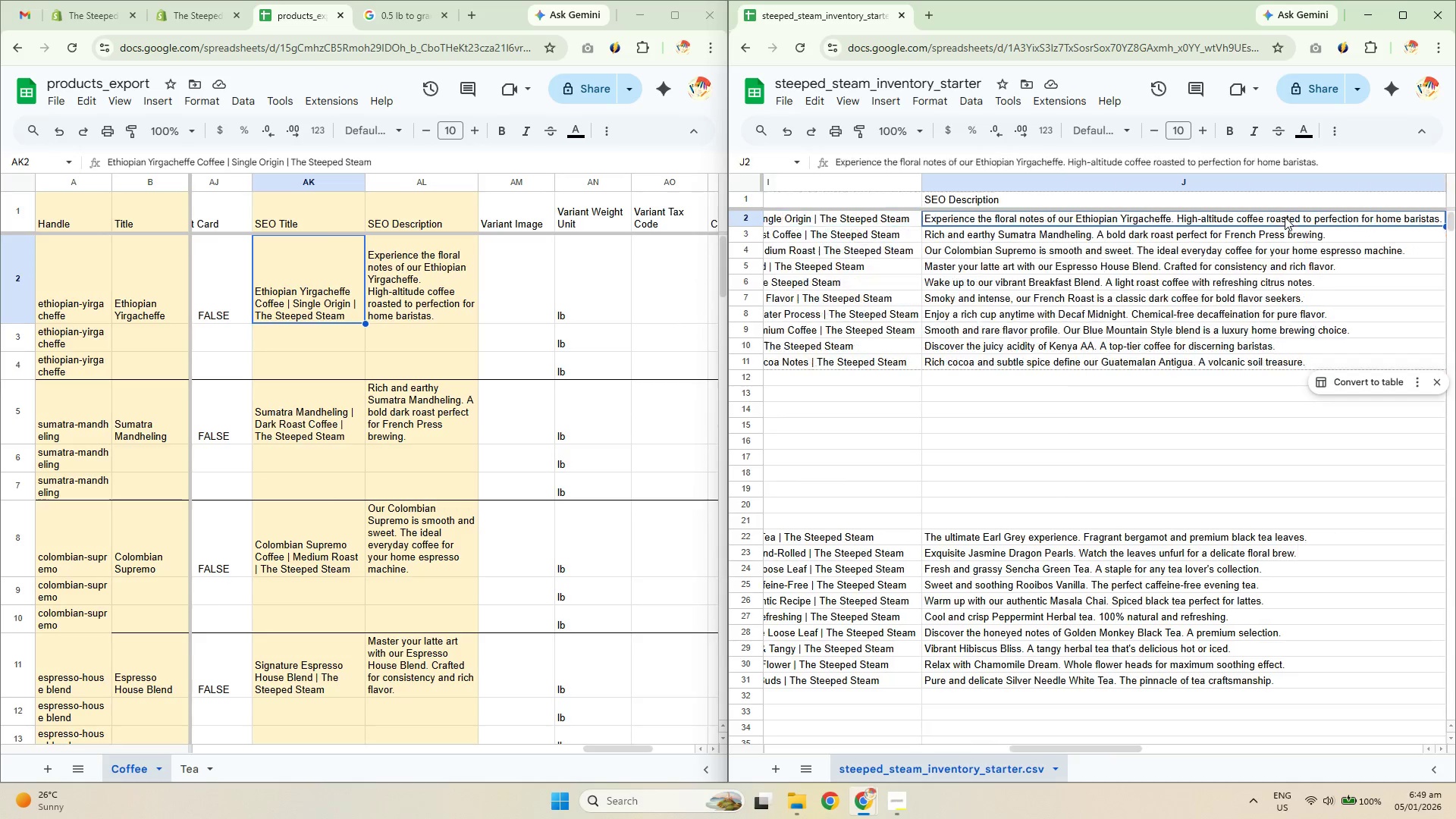 
key(ArrowRight)
 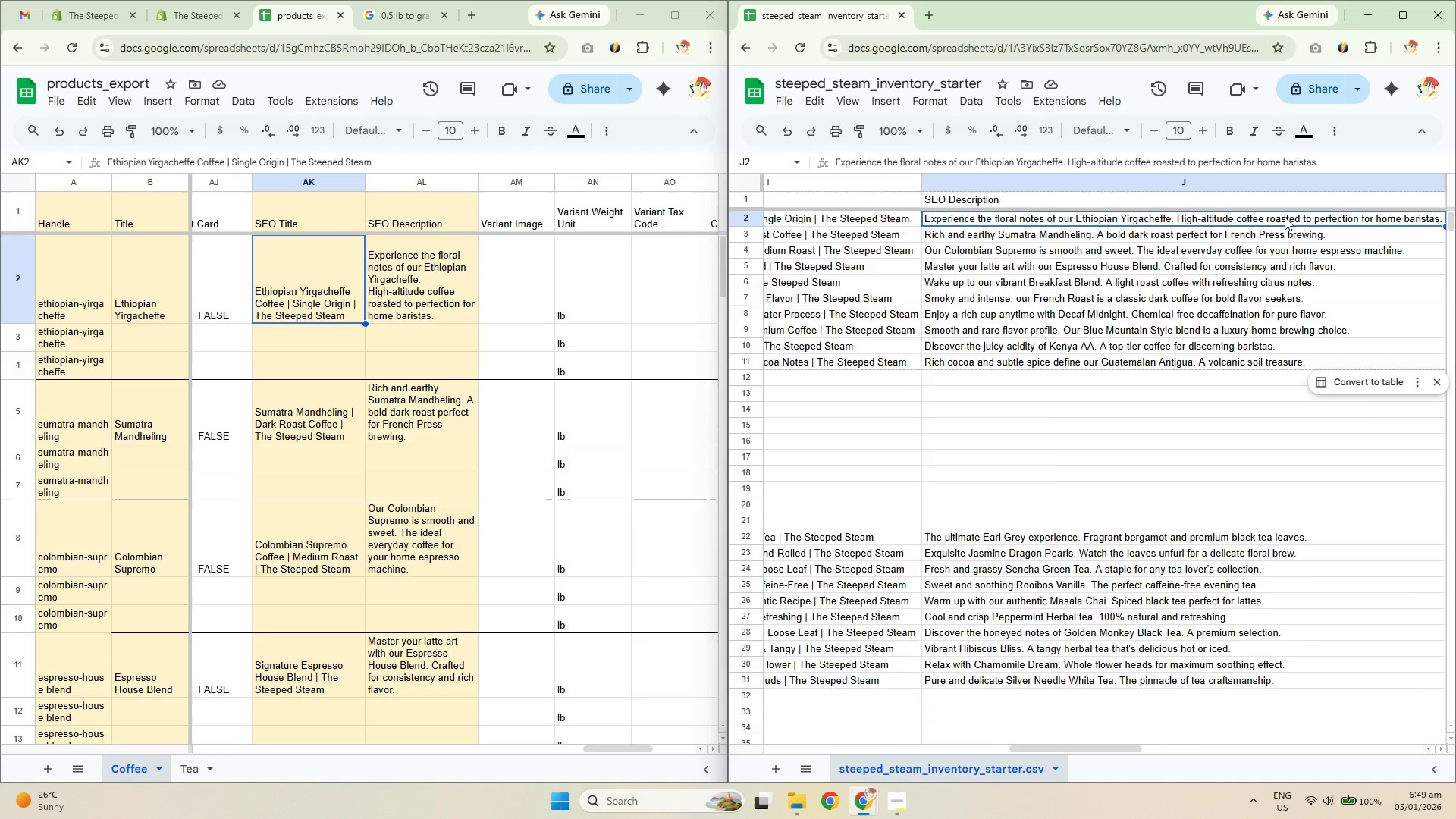 
key(ArrowLeft)
 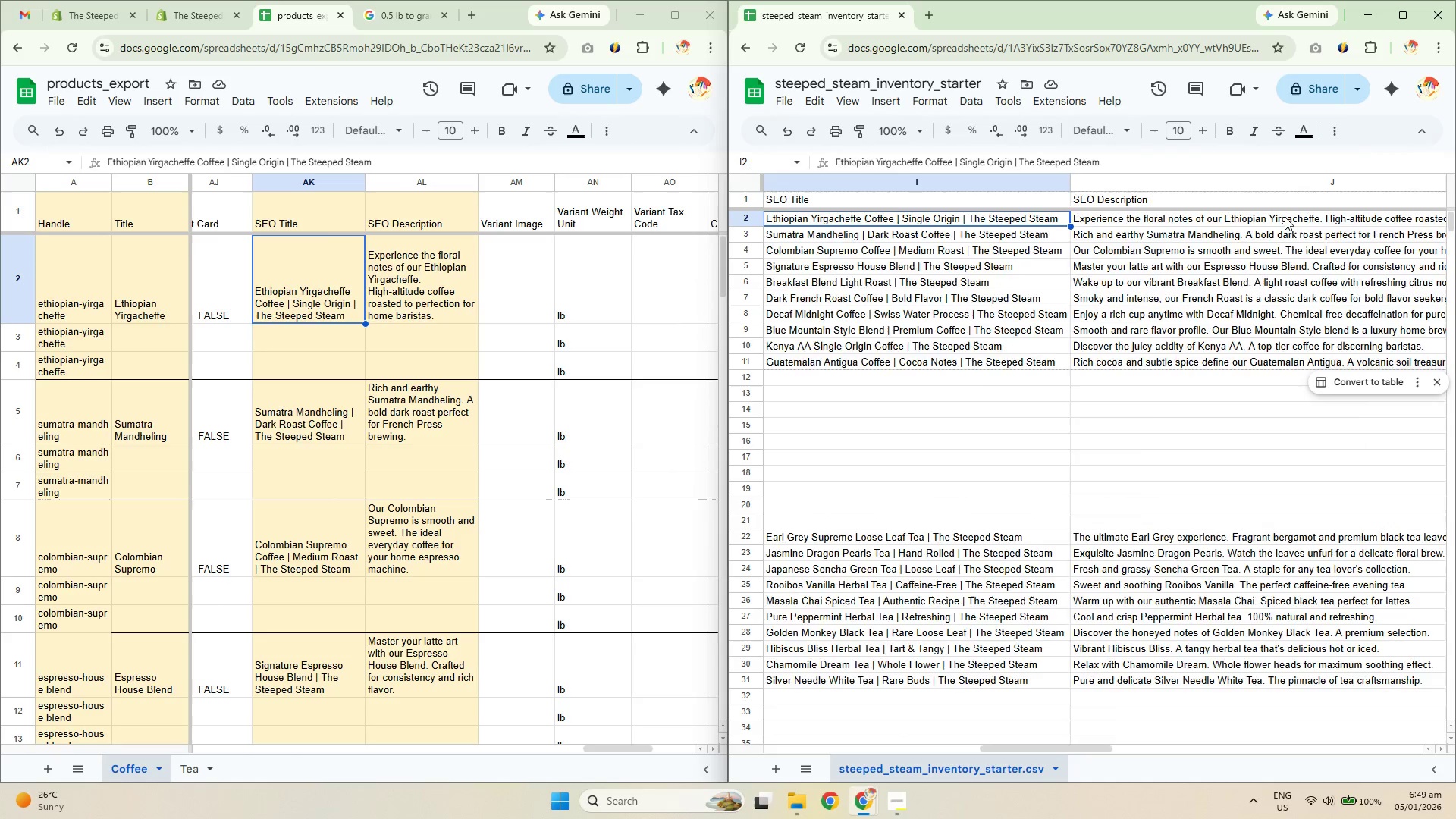 
key(ArrowLeft)
 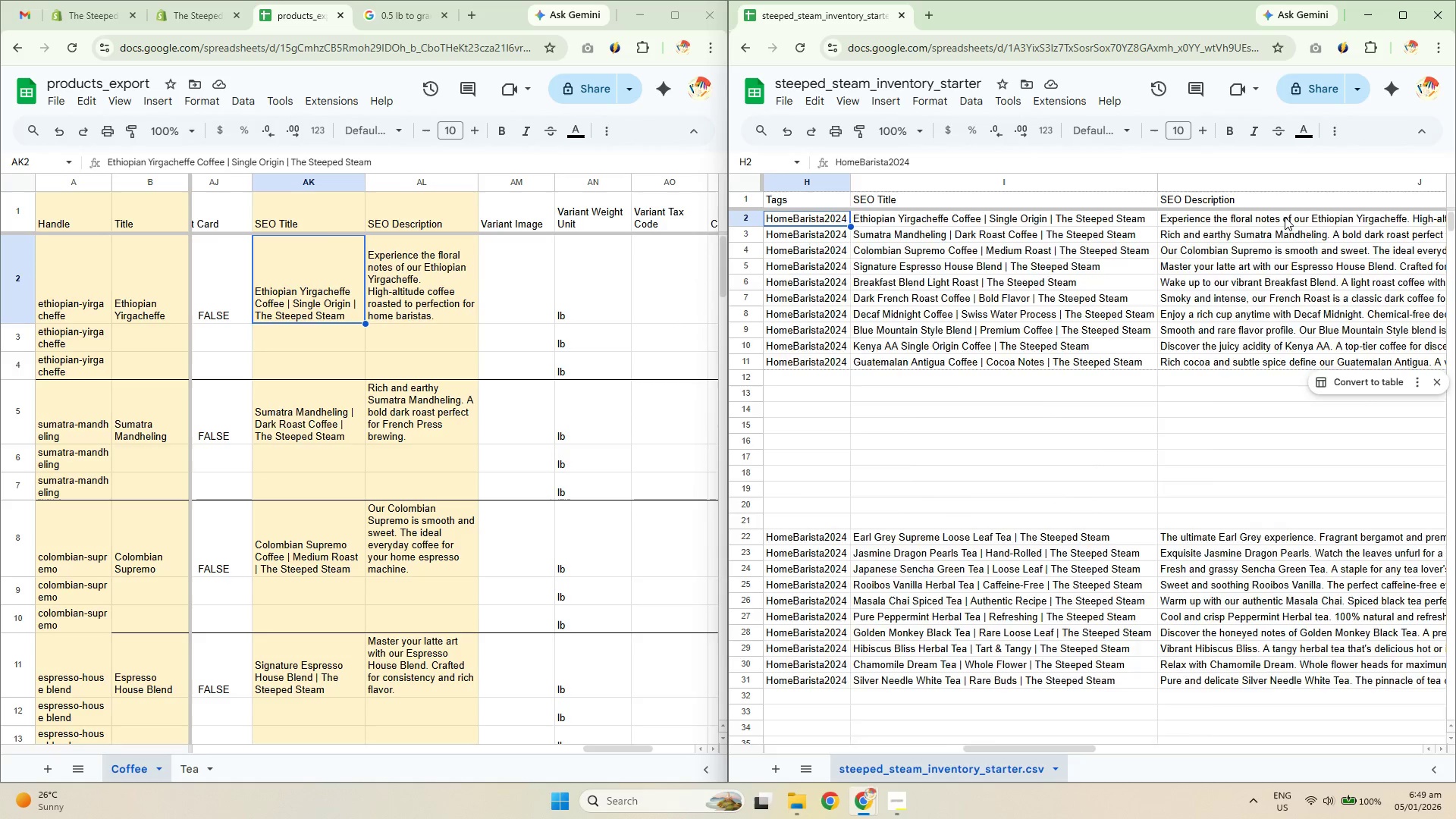 
key(ArrowLeft)
 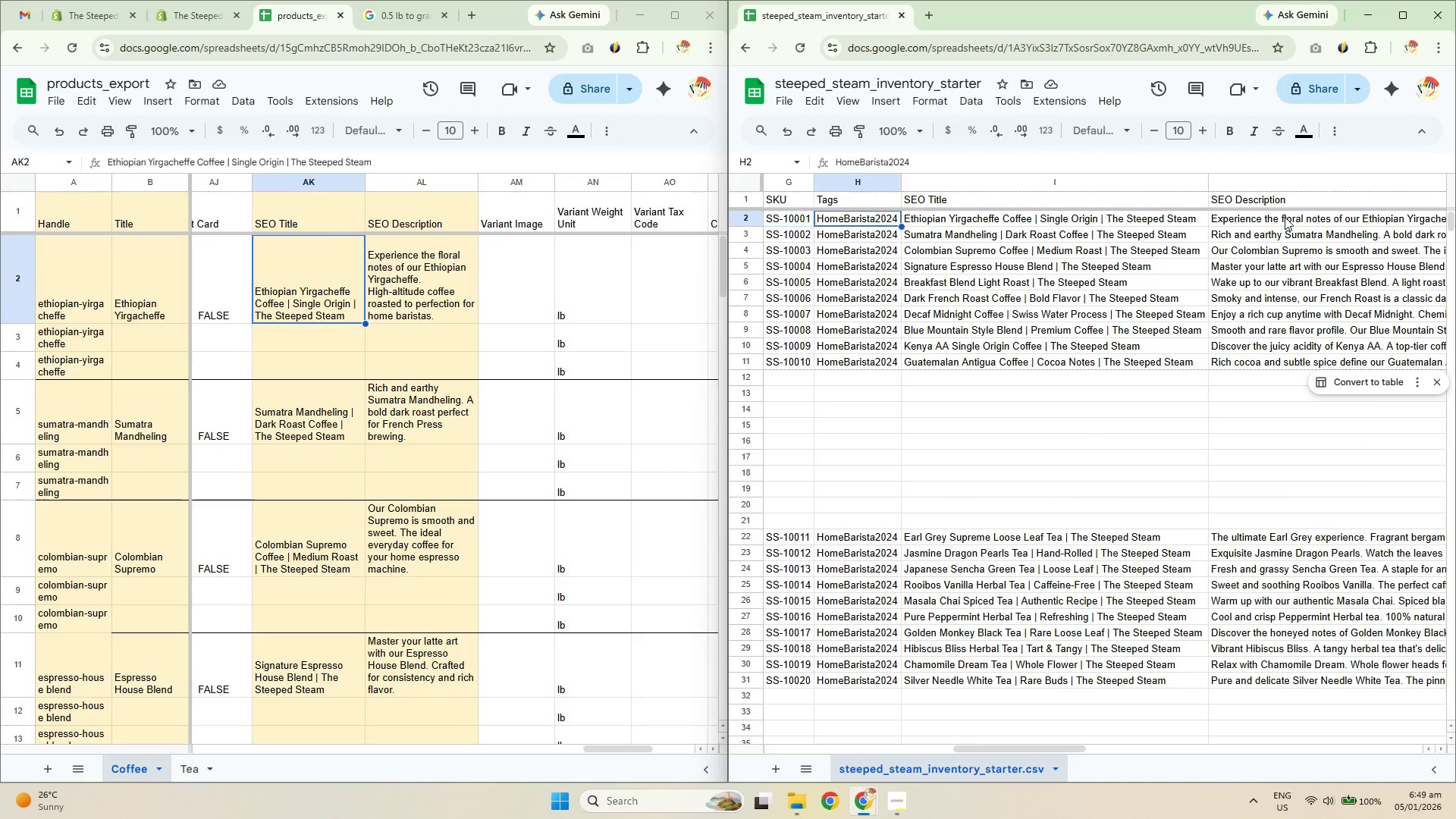 
key(ArrowRight)
 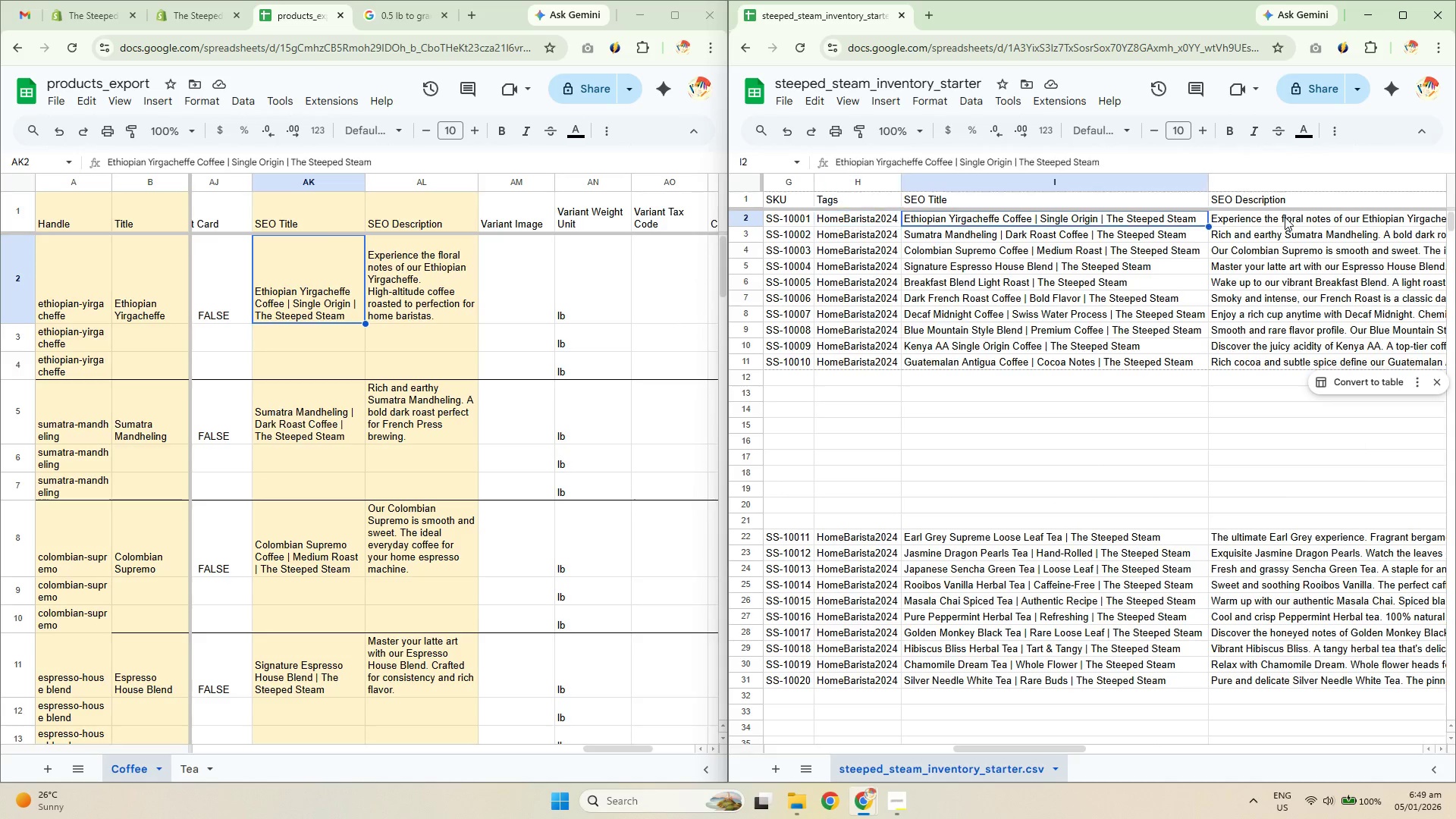 
key(ArrowRight)
 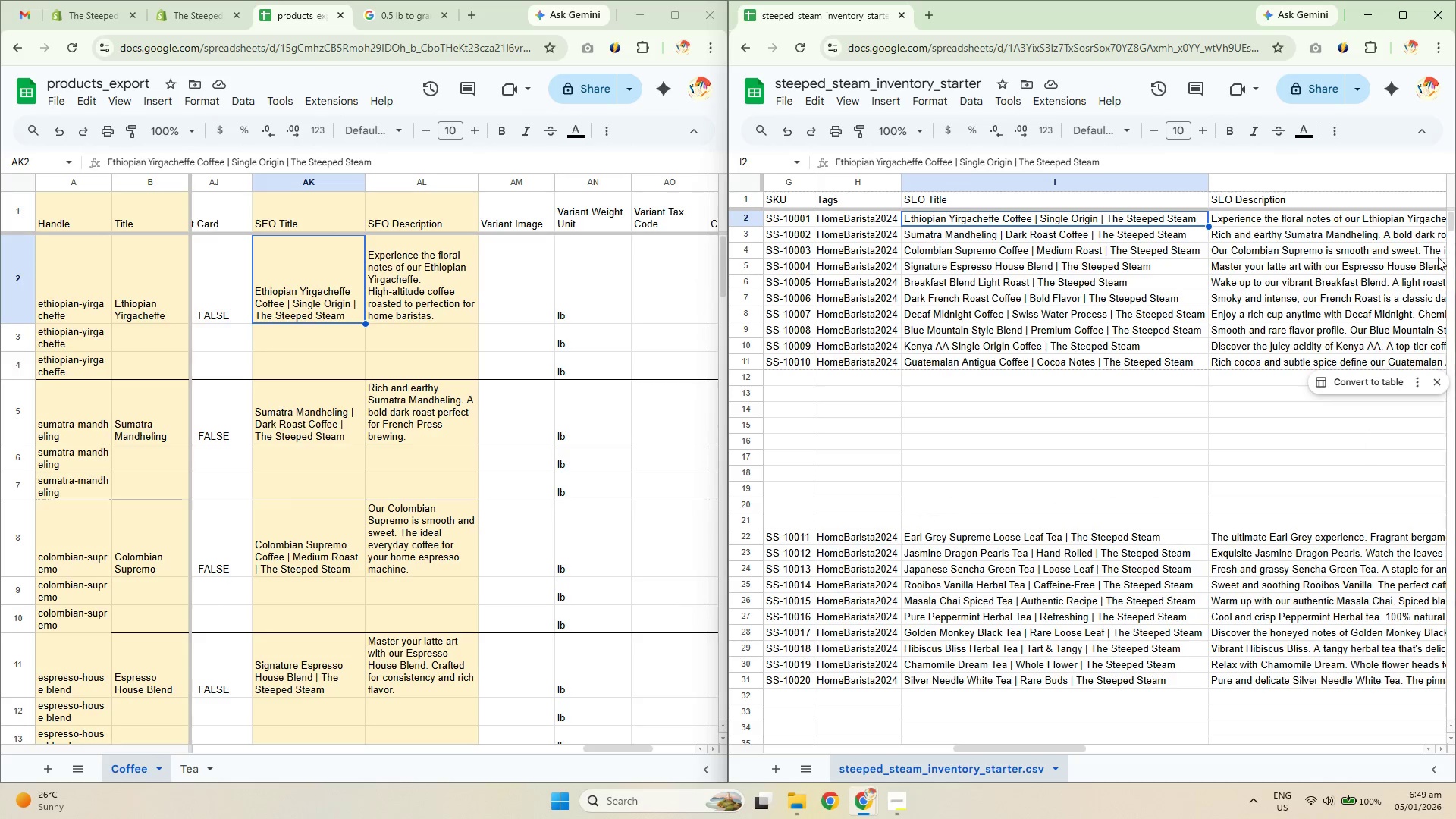 
key(ArrowRight)
 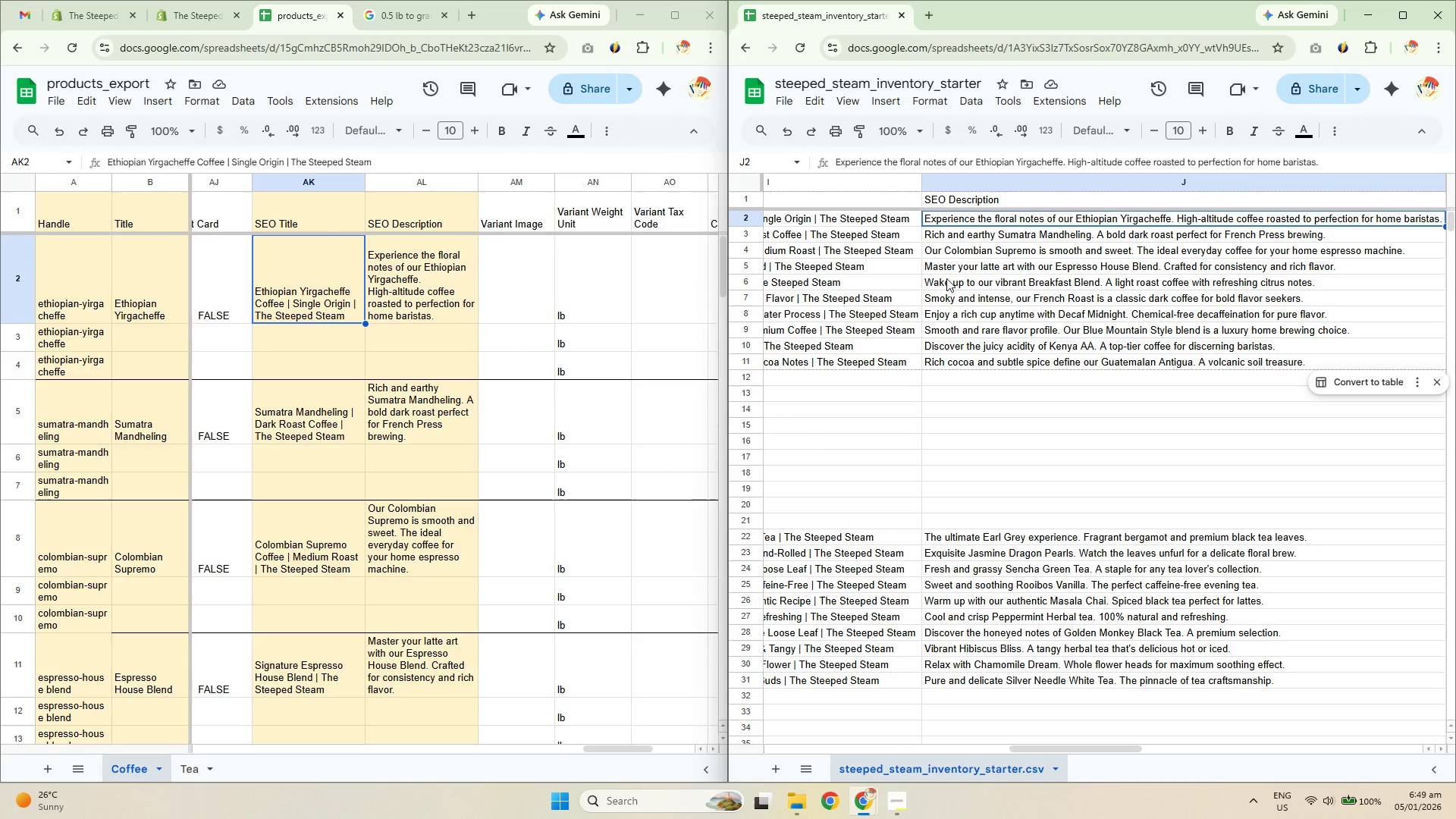 
left_click([987, 240])
 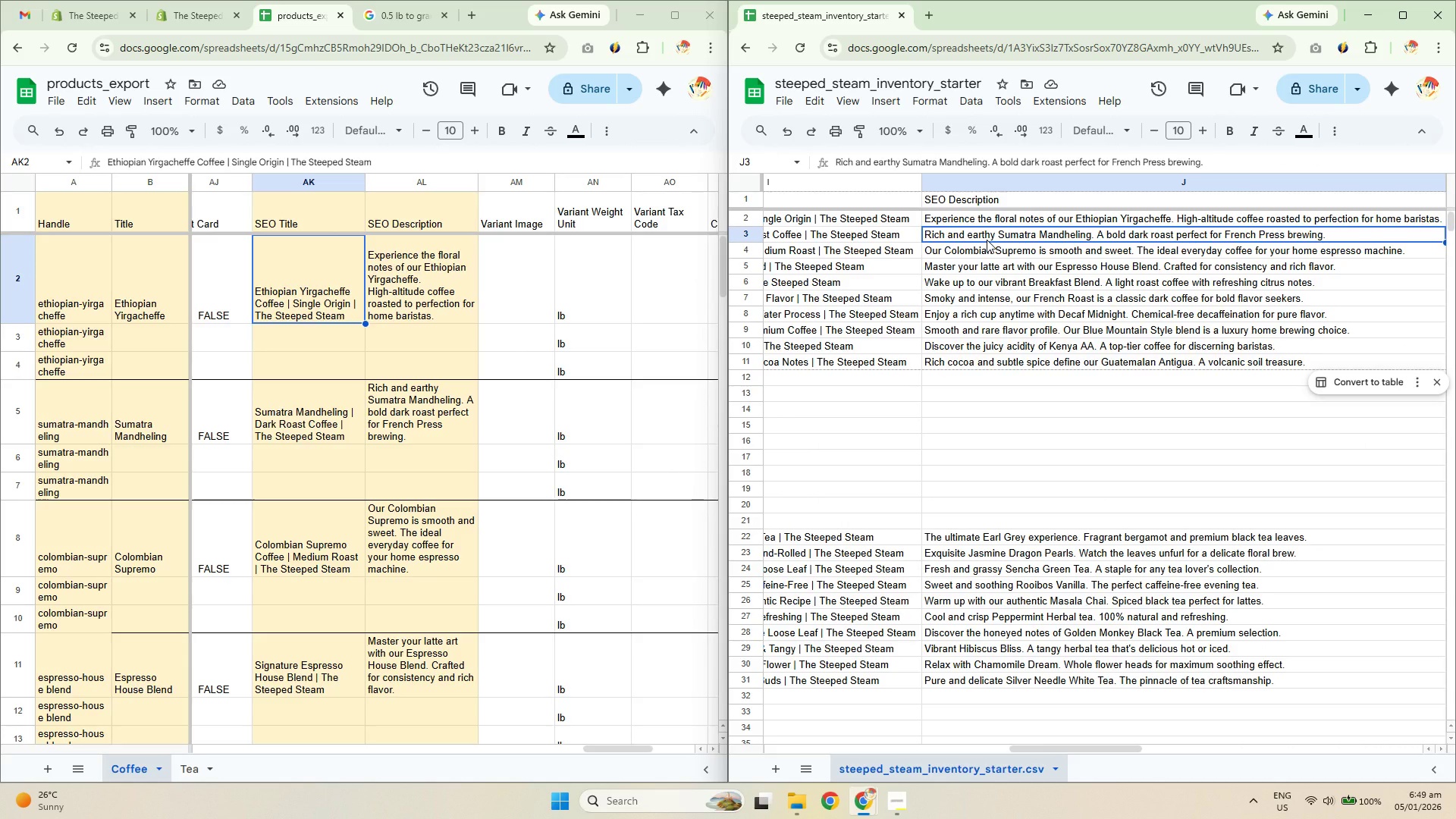 
hold_key(key=ArrowLeft, duration=1.09)
 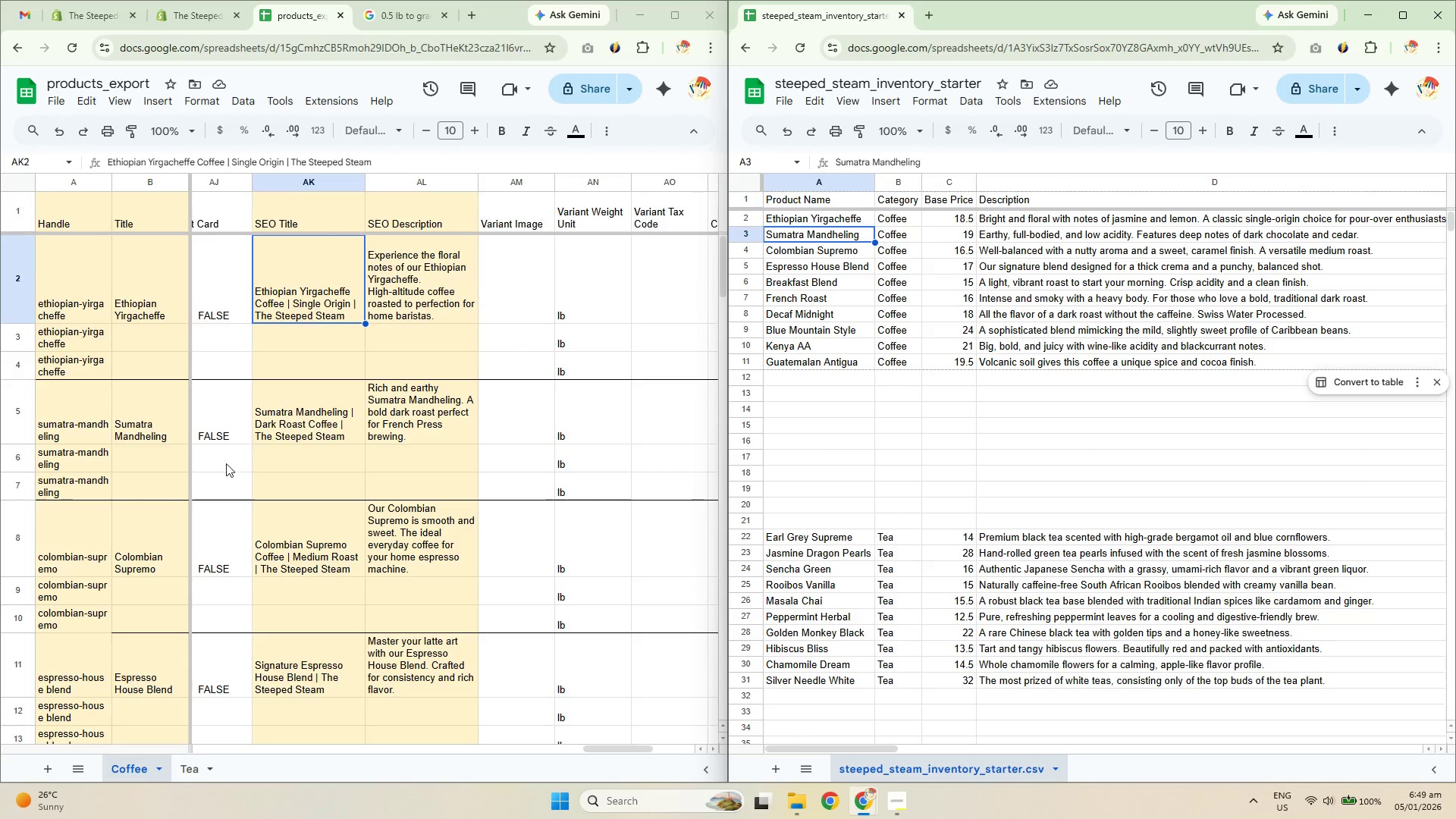 
left_click([107, 479])
 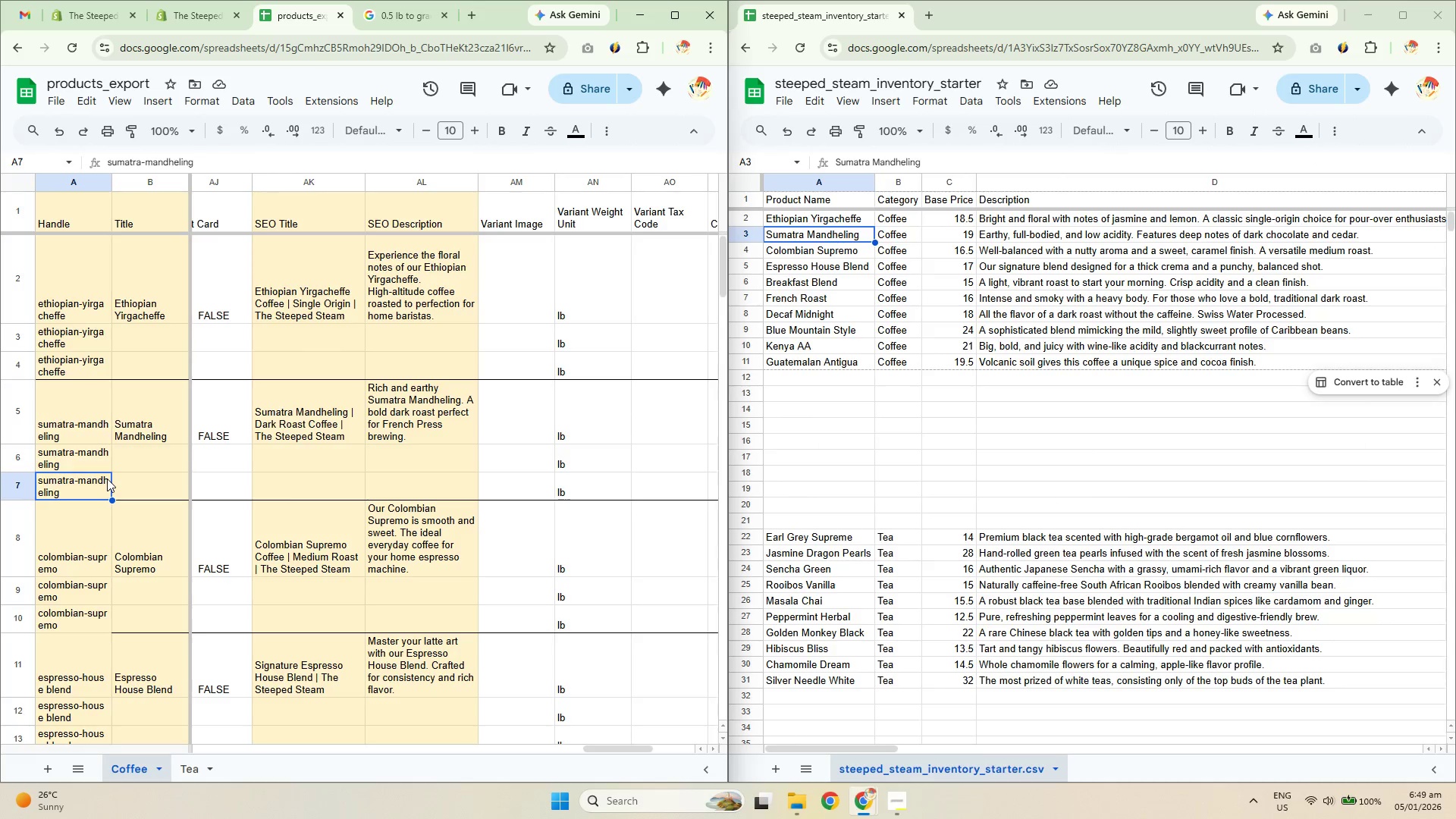 
hold_key(key=ArrowLeft, duration=0.66)
 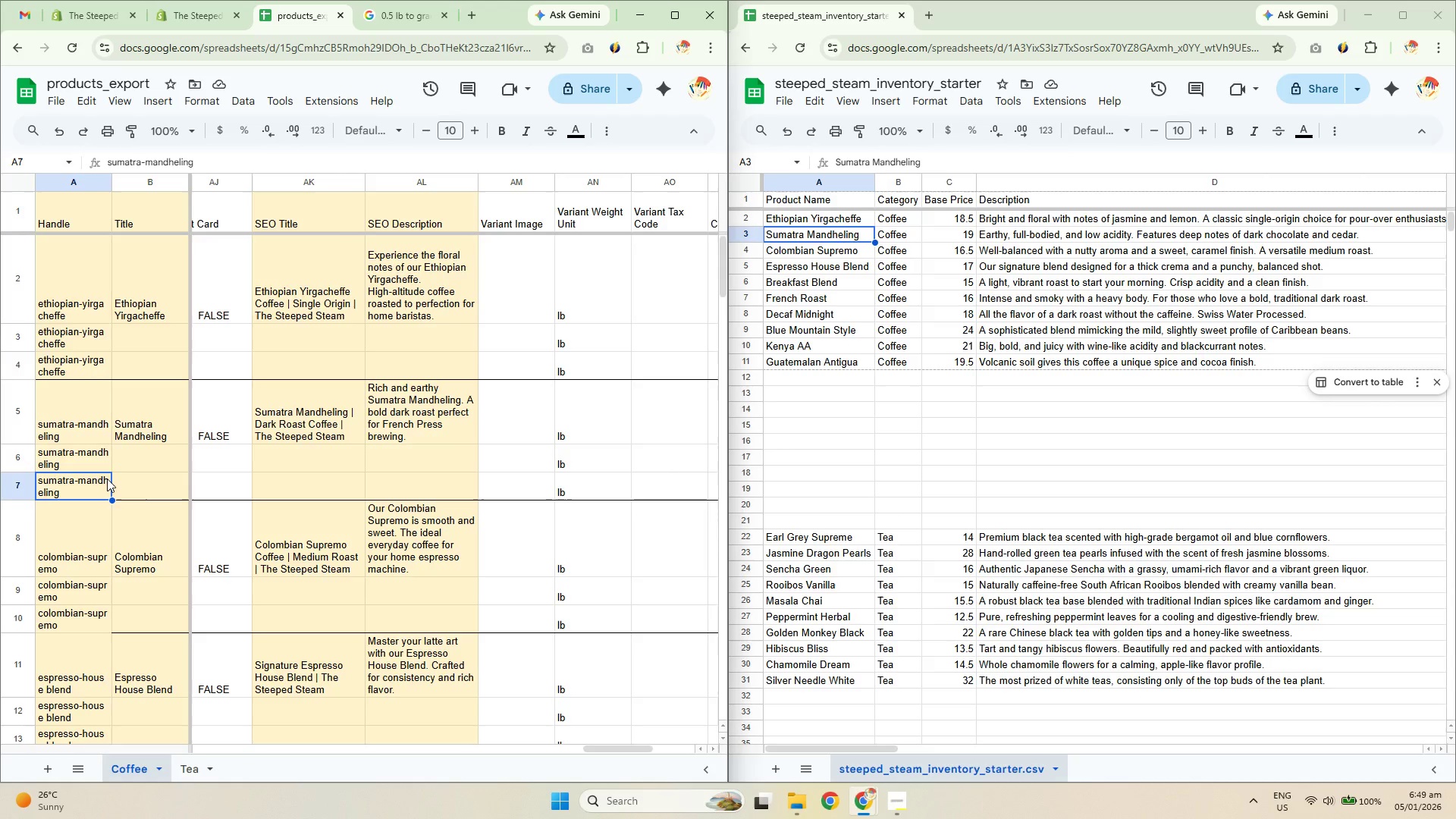 
key(ArrowUp)
 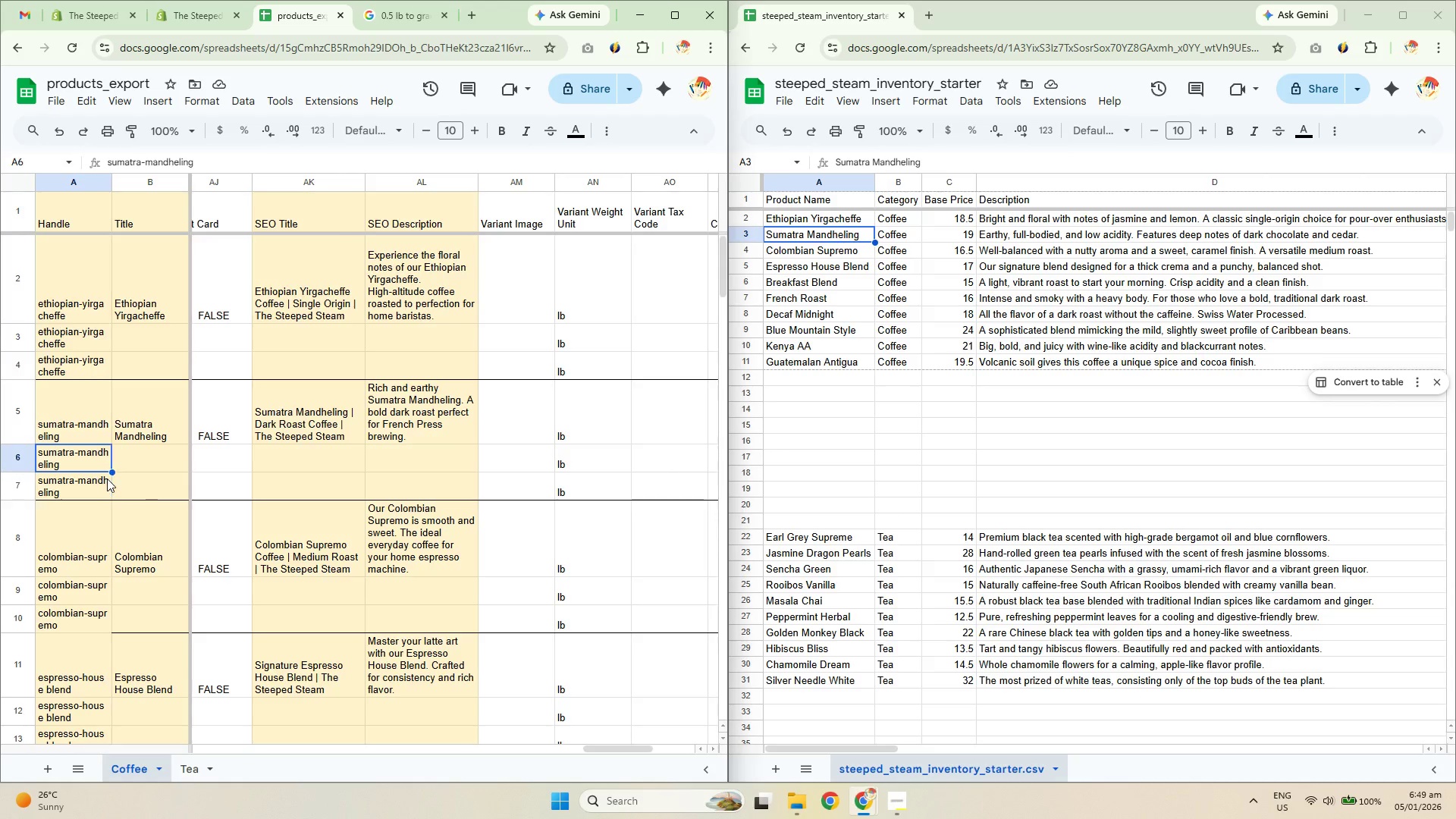 
key(ArrowUp)
 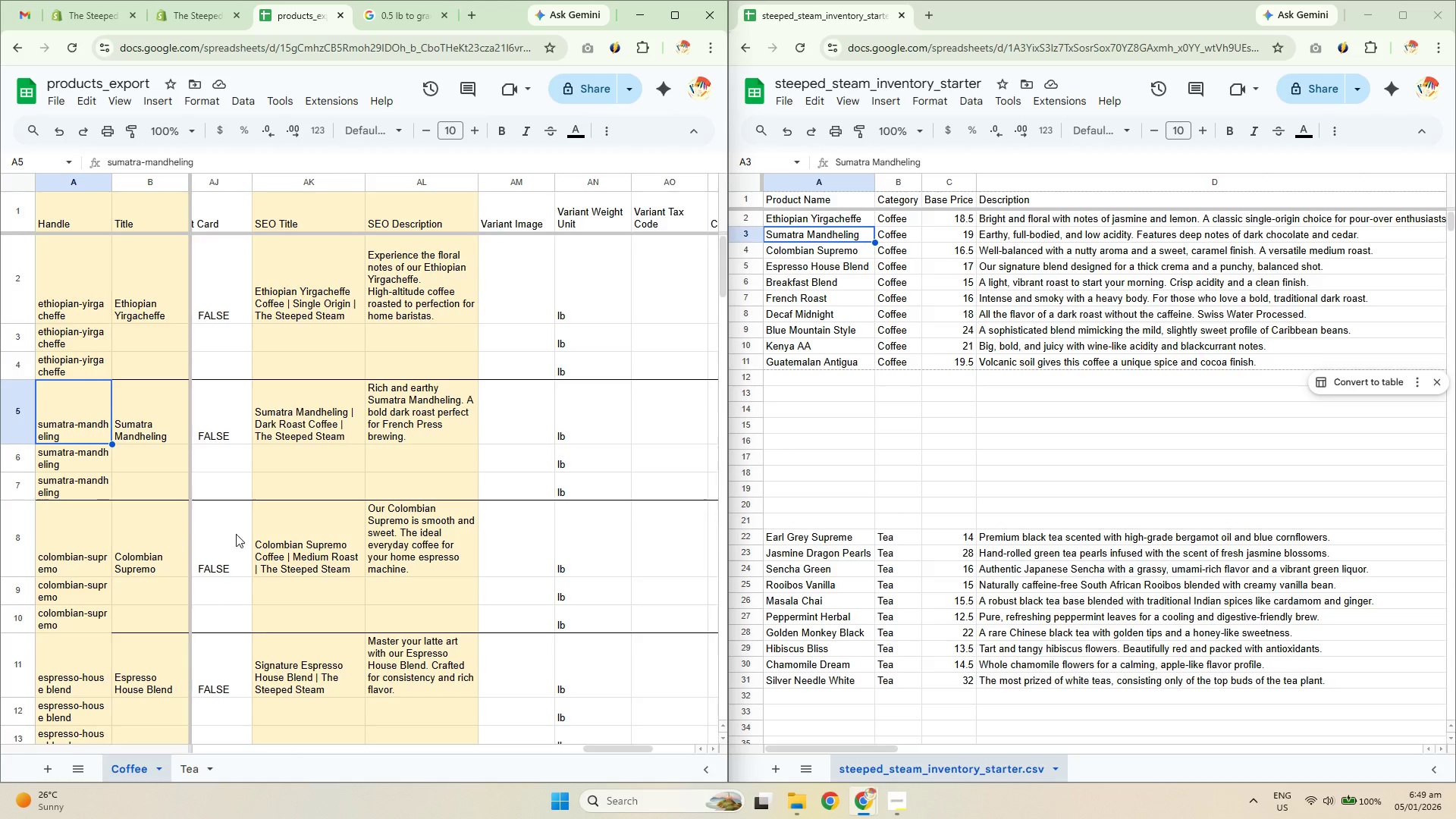 
left_click([301, 444])
 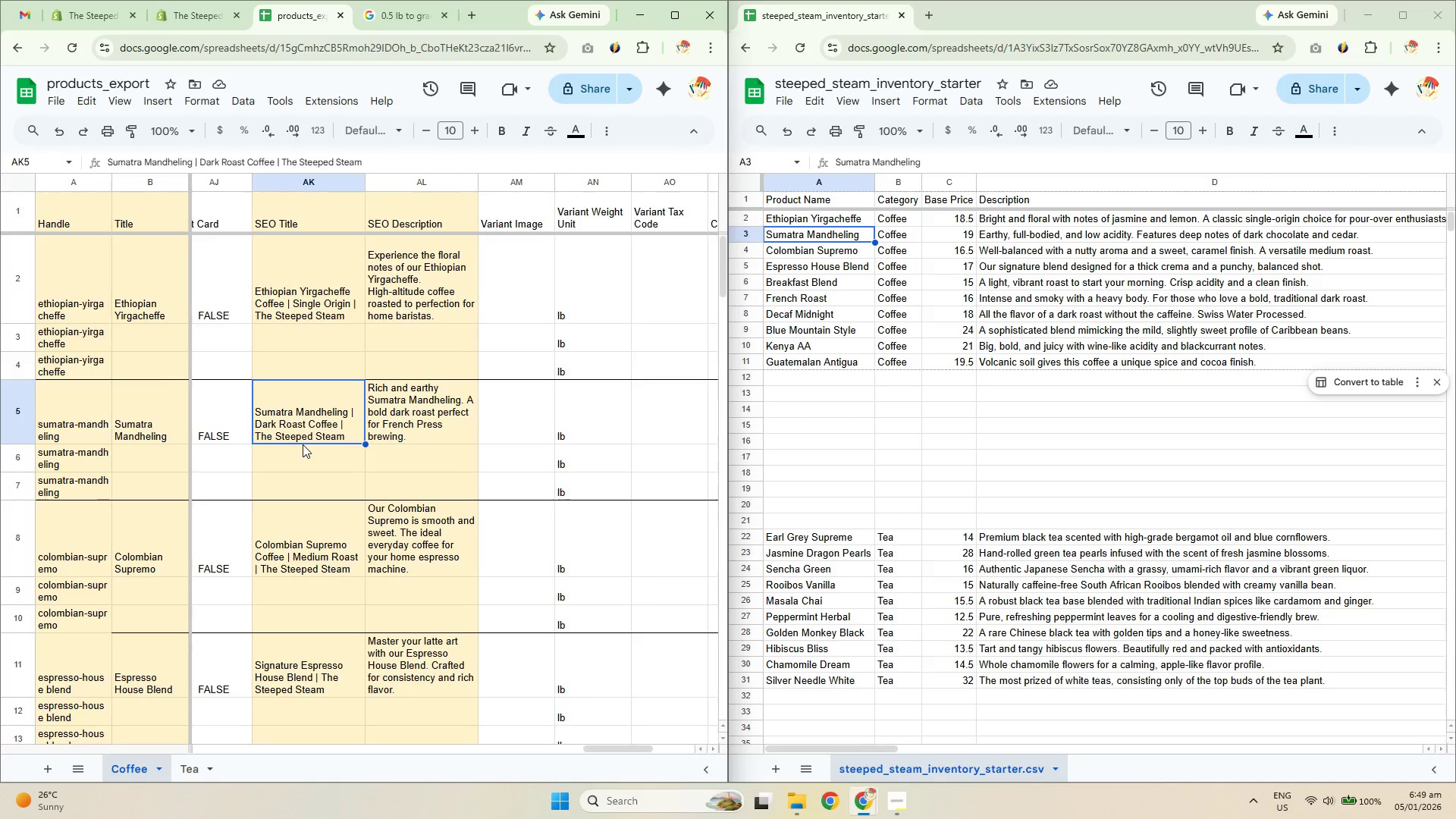 
hold_key(key=ArrowLeft, duration=1.53)
 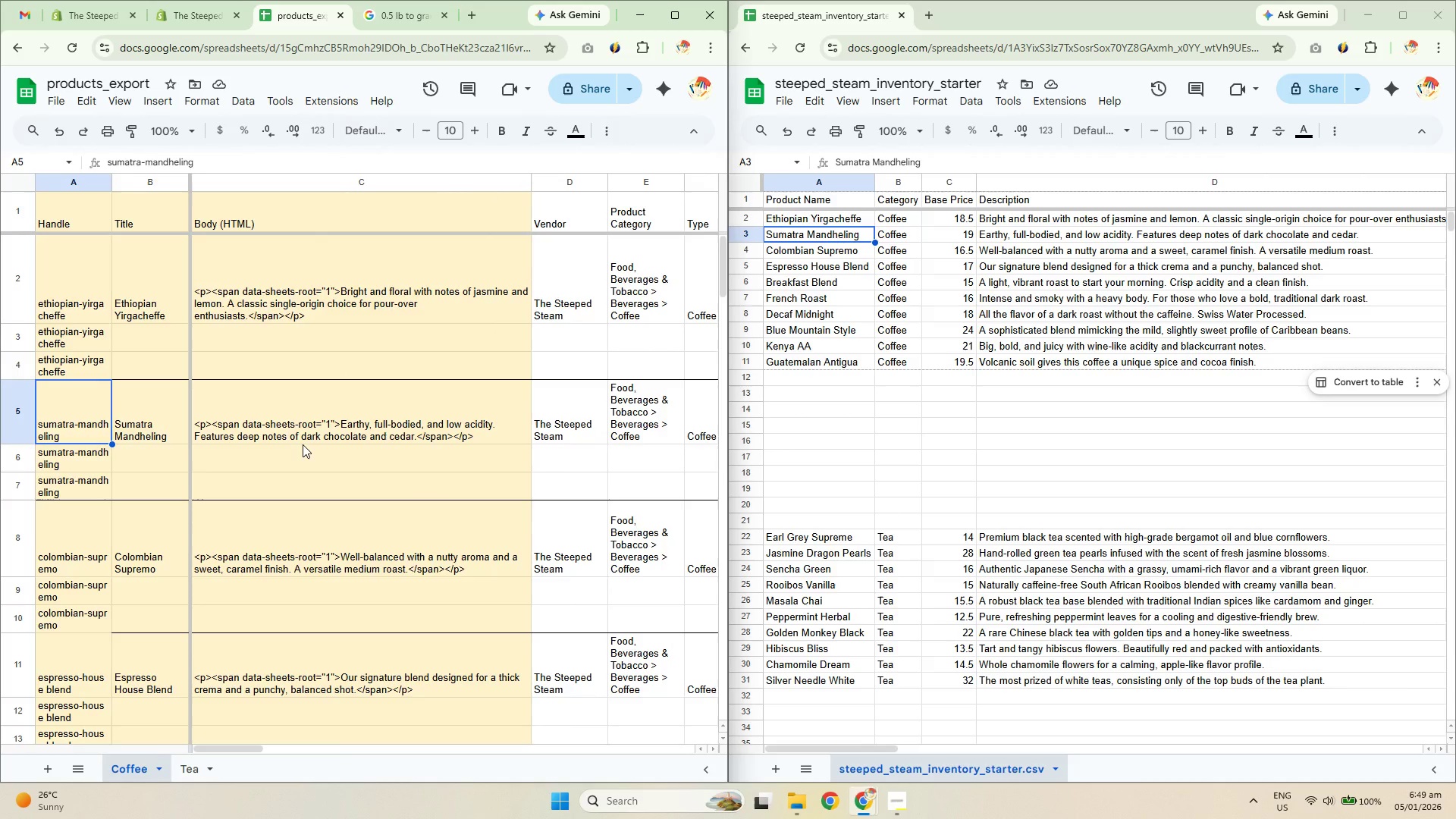 
hold_key(key=ArrowLeft, duration=0.39)
 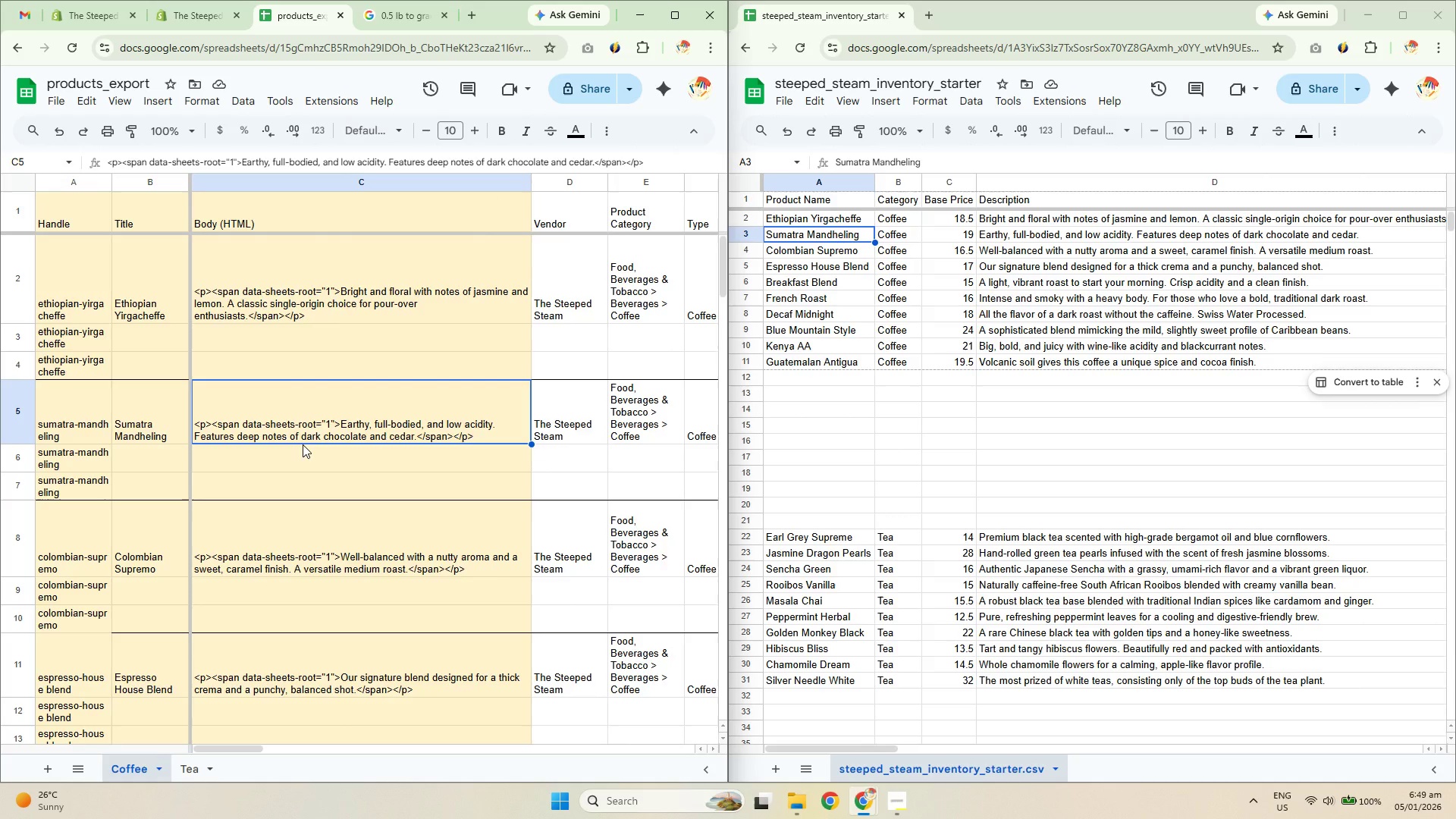 
hold_key(key=ArrowLeft, duration=11.86)
 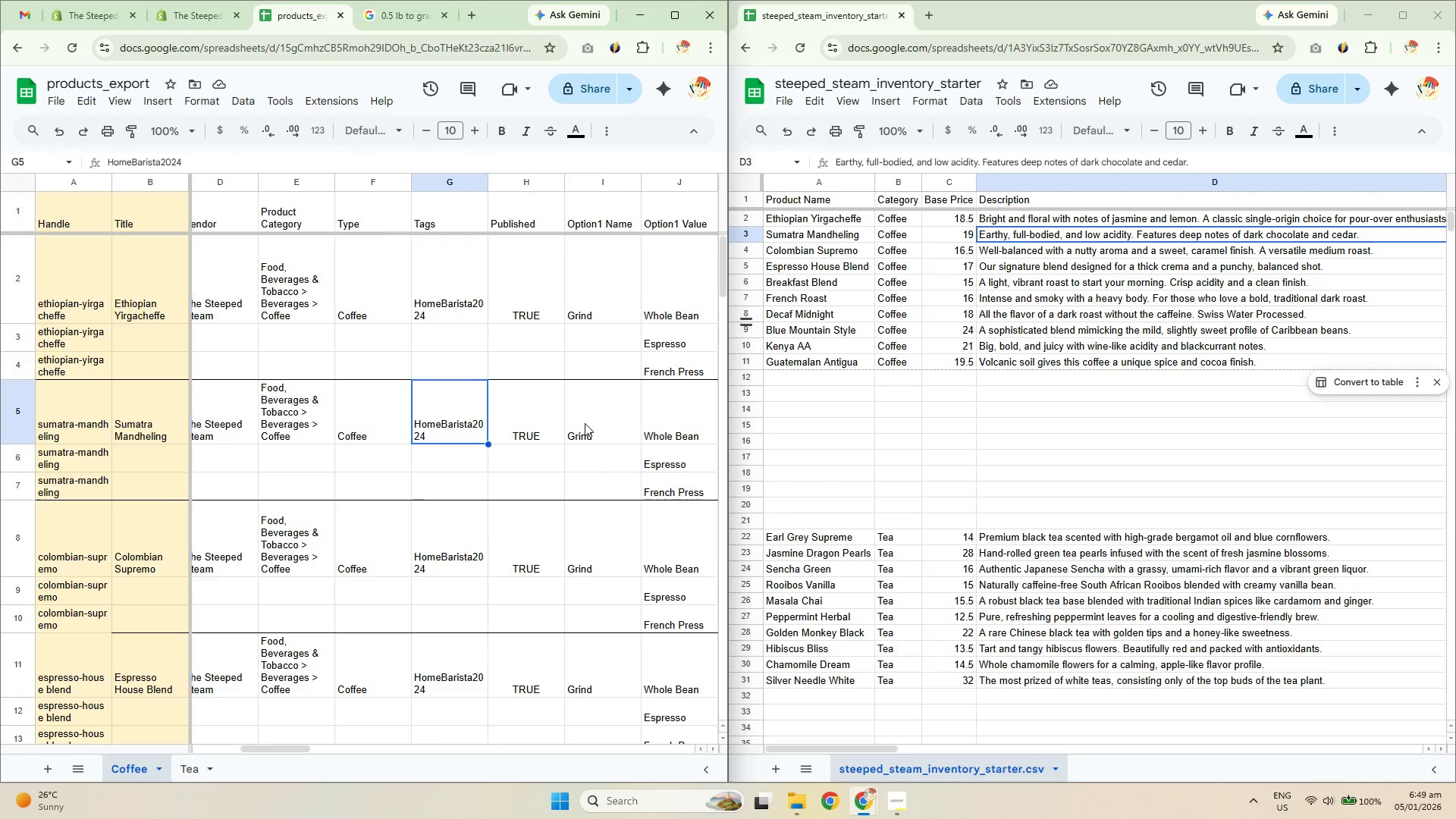 
key(ArrowRight)
 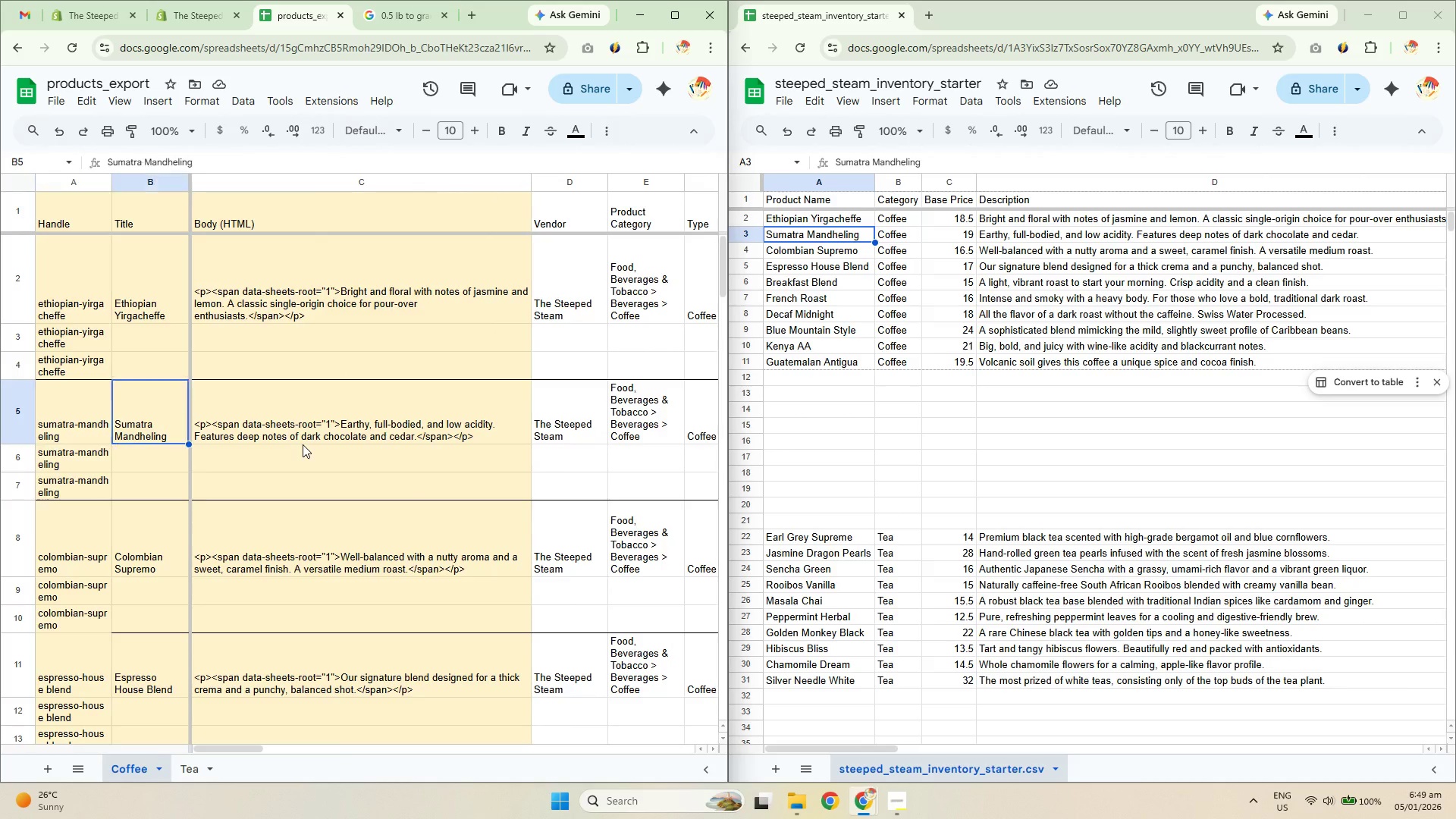 
key(ArrowRight)
 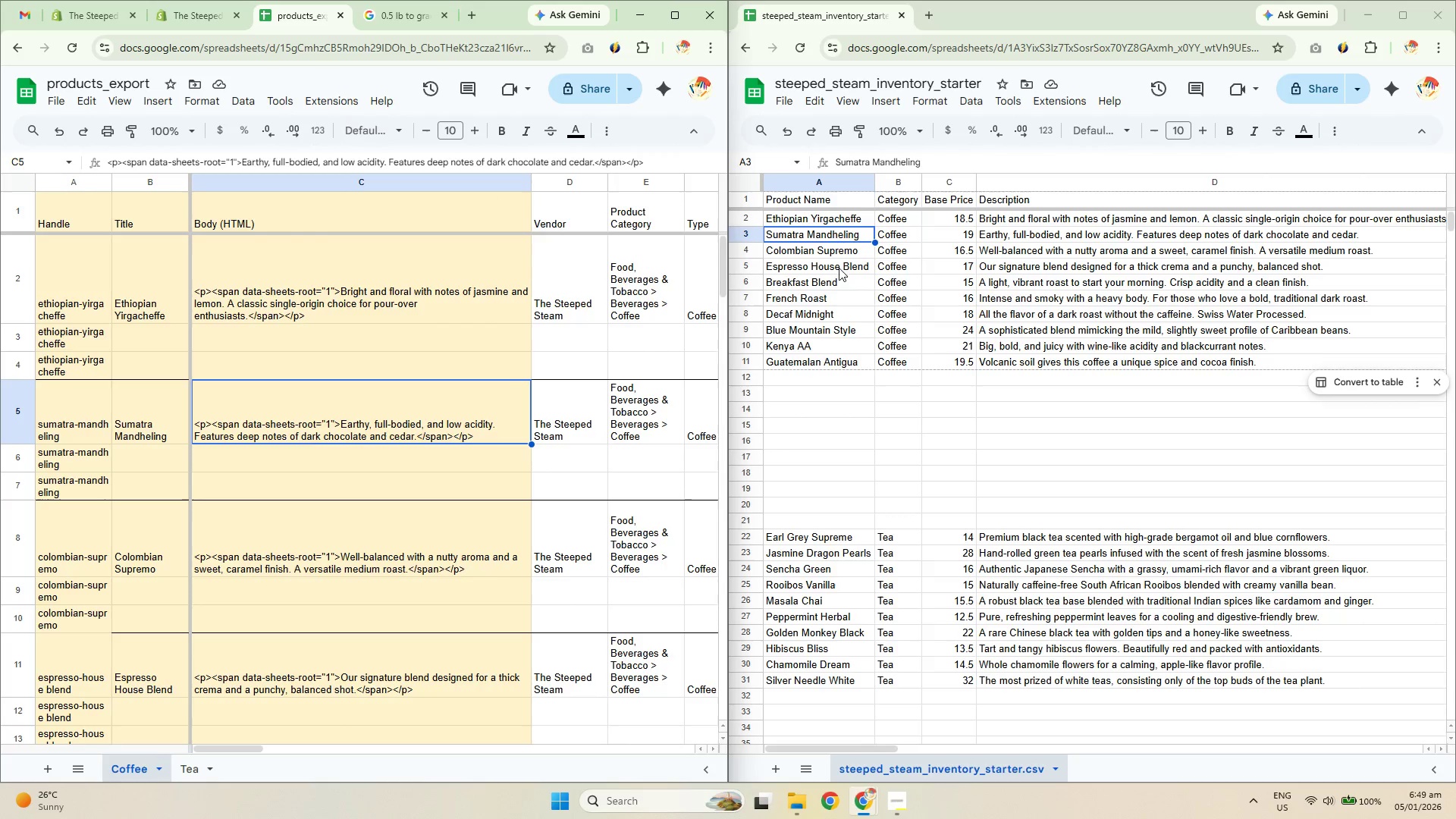 
left_click([1035, 235])
 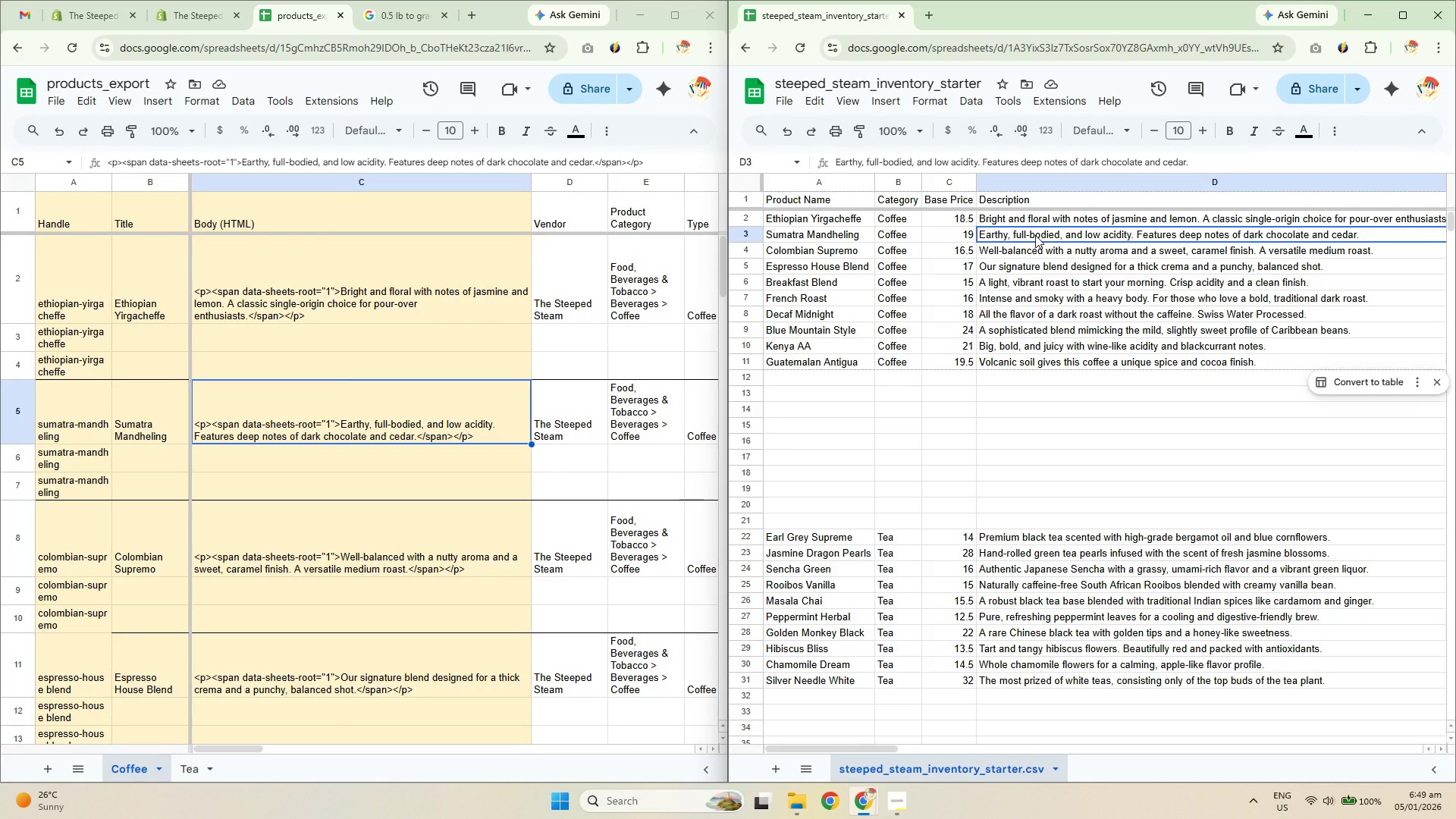 
left_click([585, 423])
 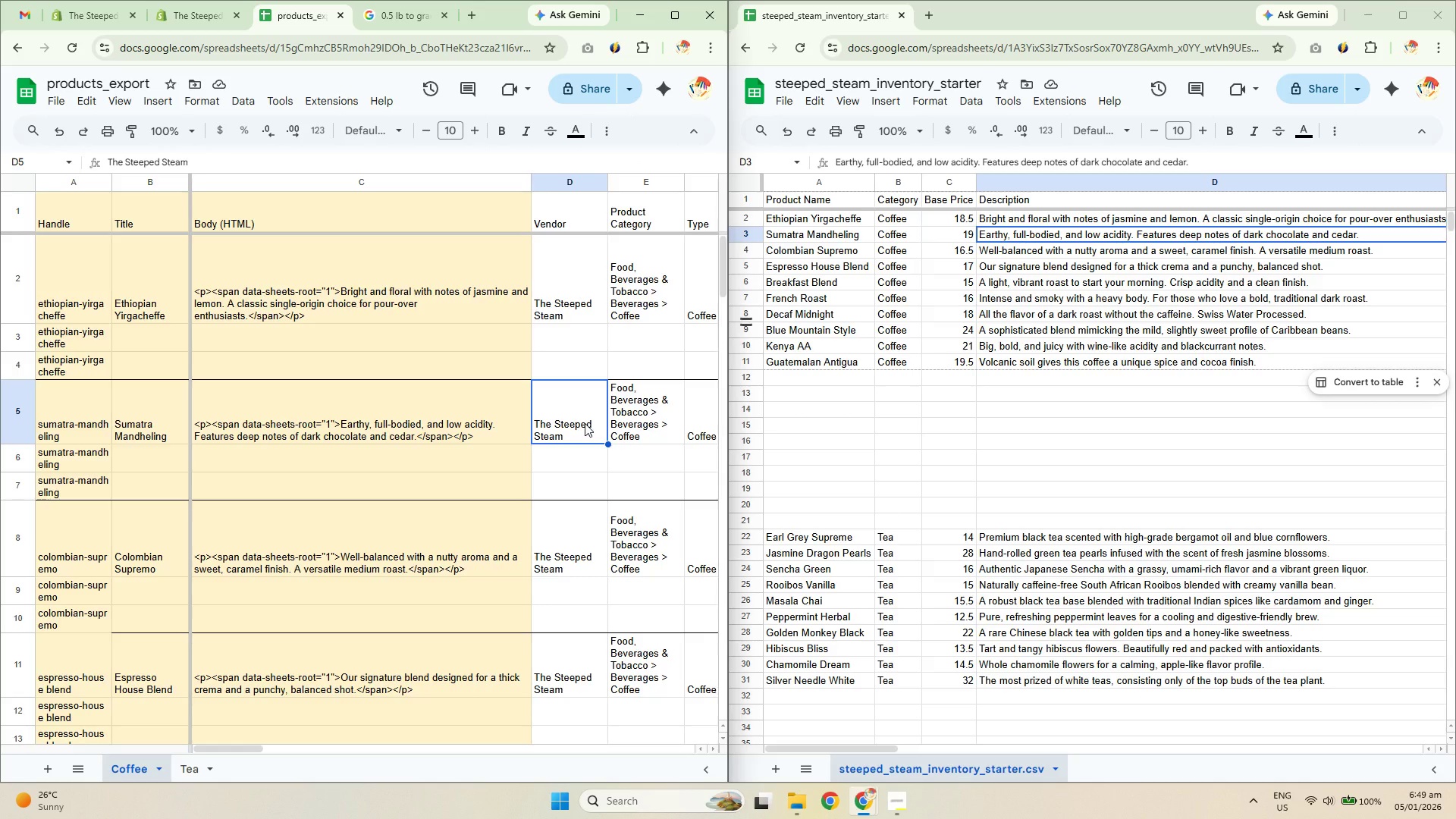 
key(ArrowRight)
 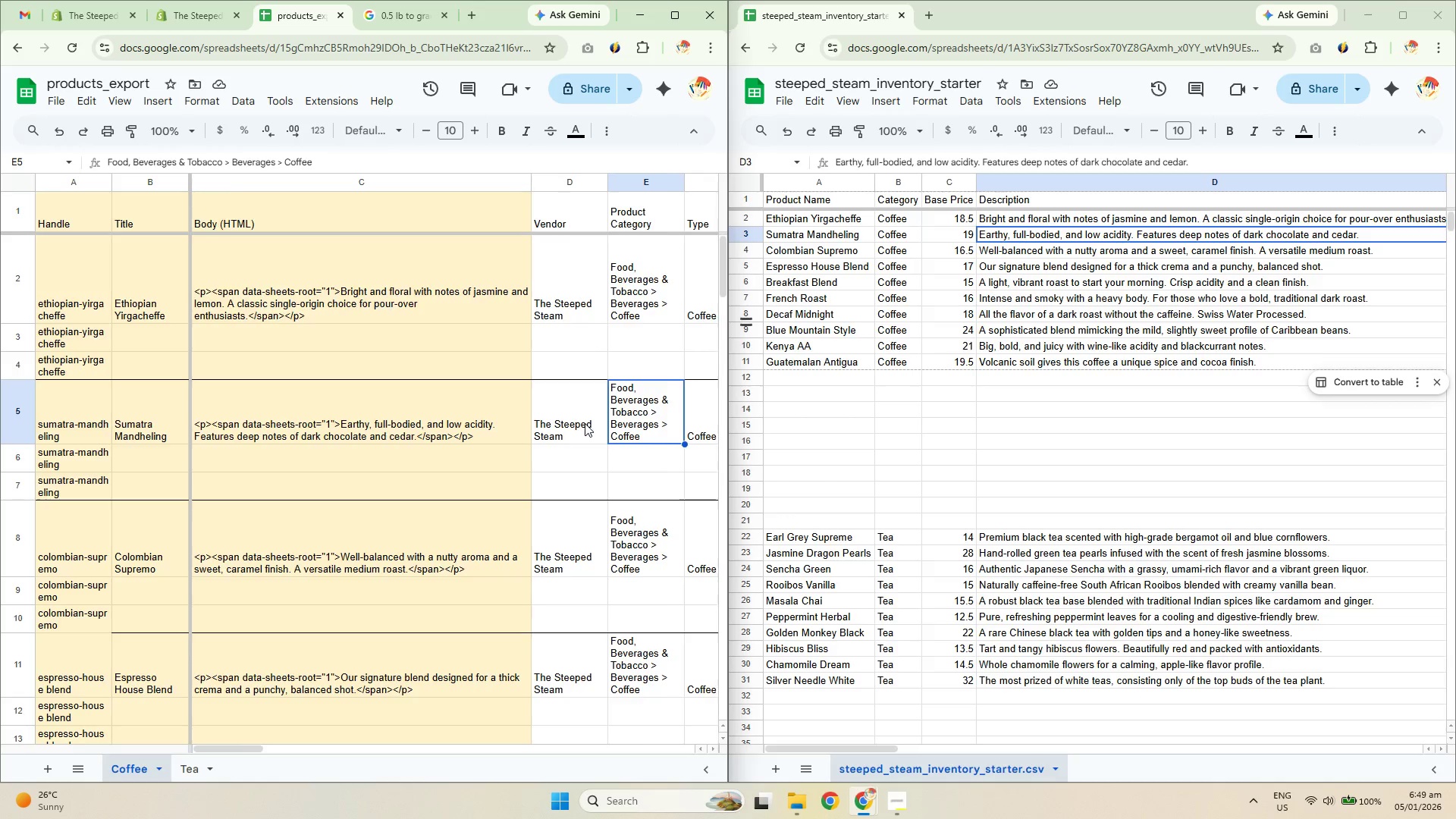 
key(ArrowRight)
 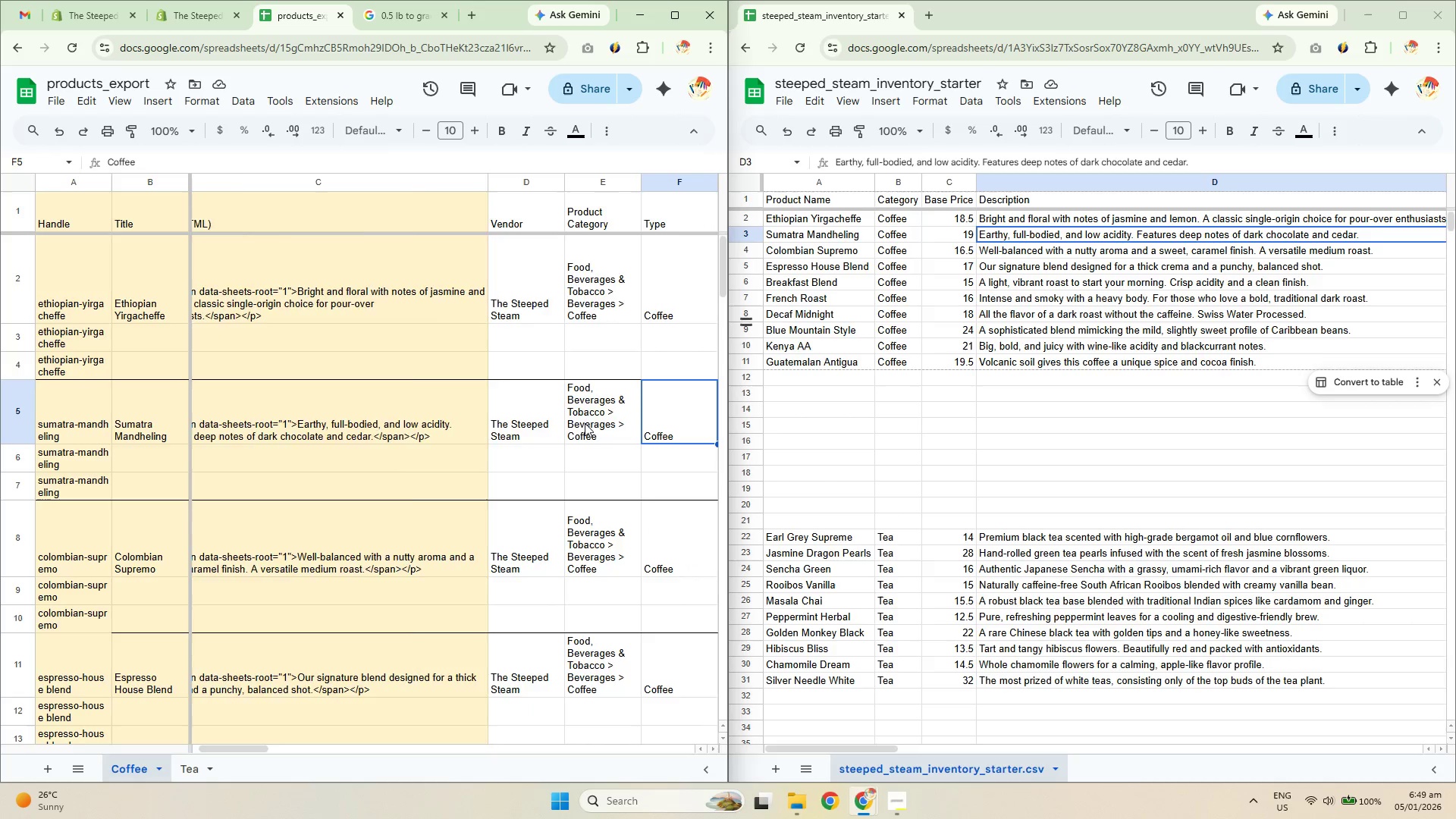 
key(ArrowRight)
 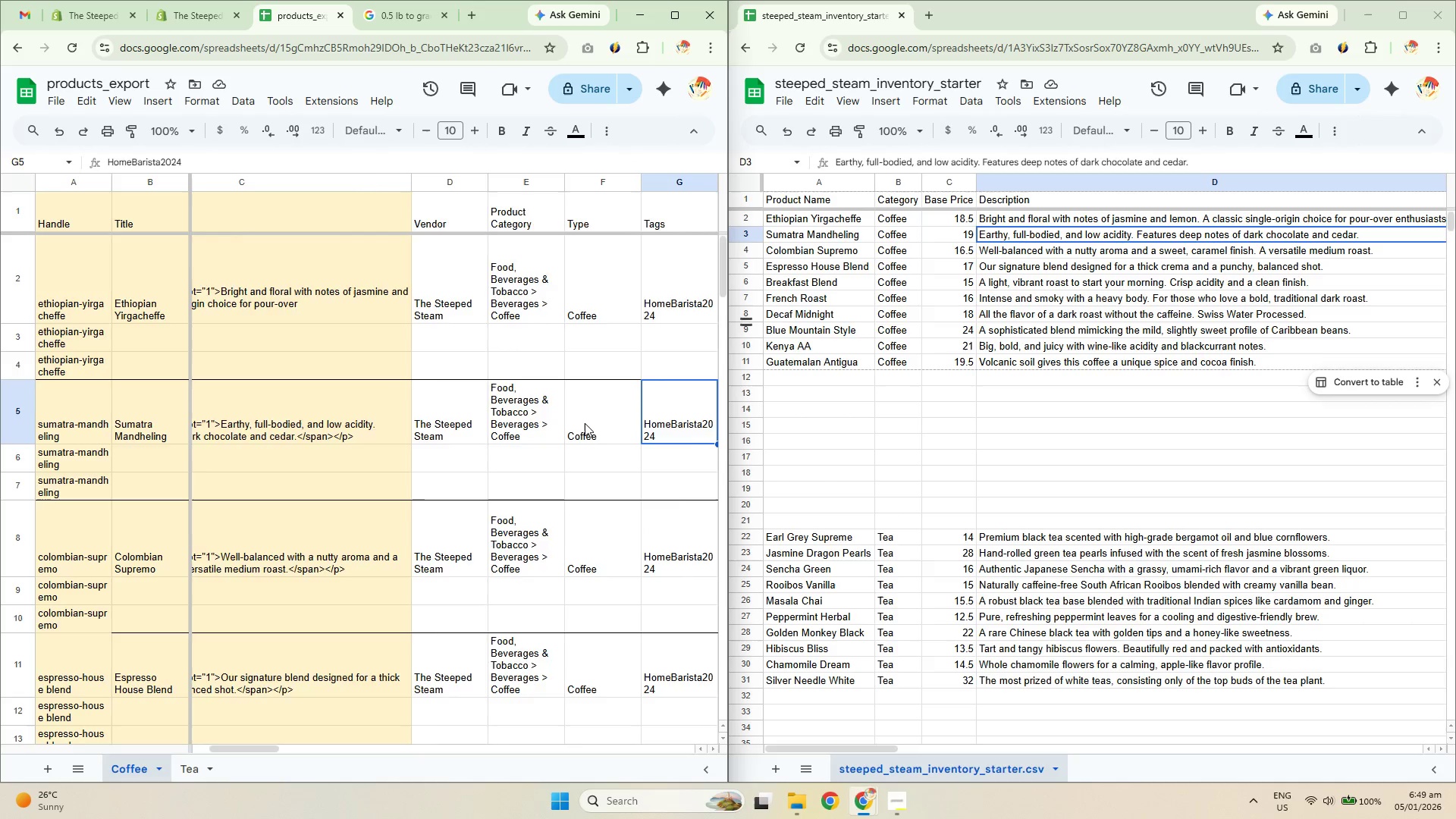 
key(ArrowRight)
 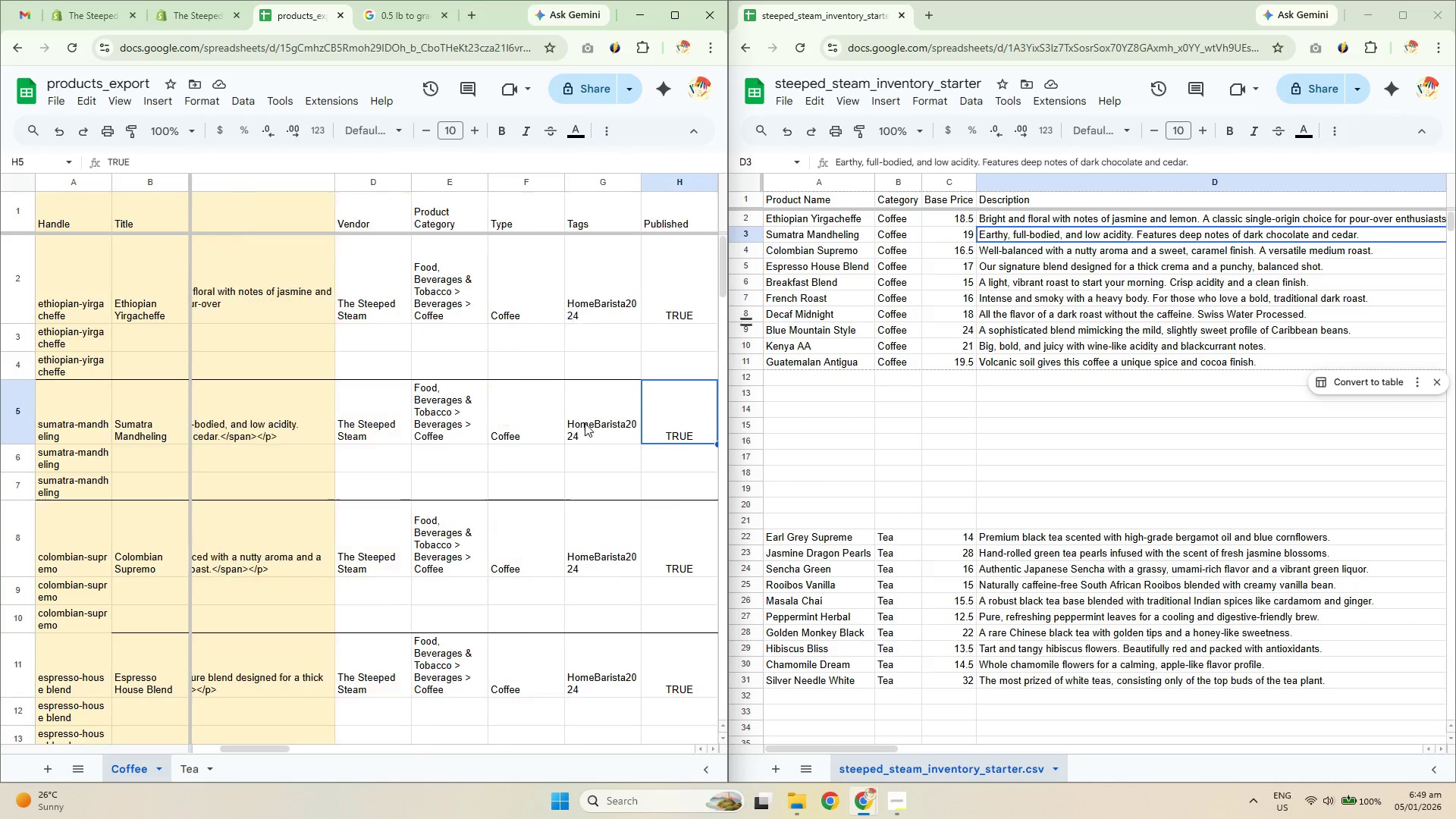 
key(ArrowRight)
 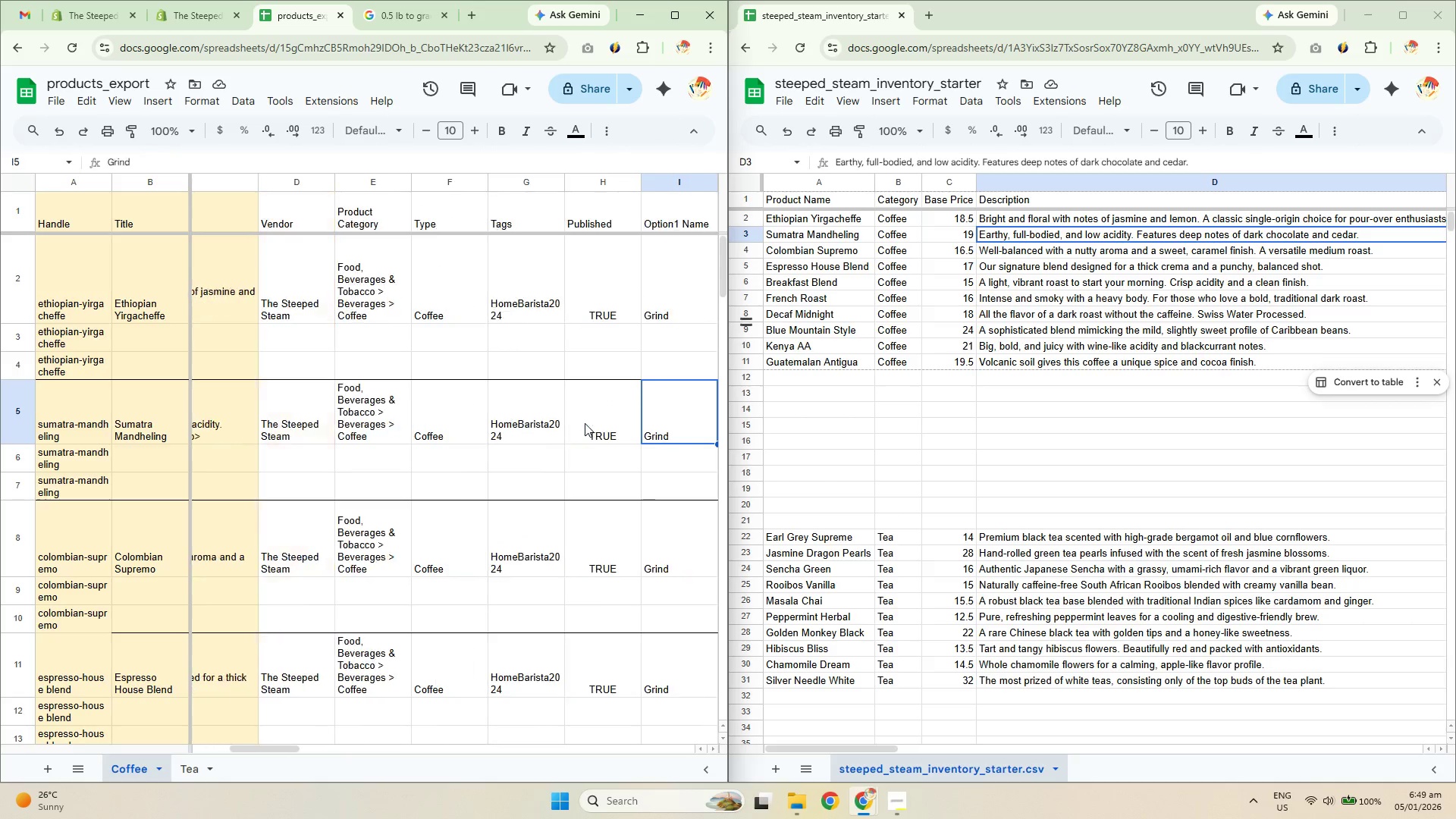 
key(ArrowRight)
 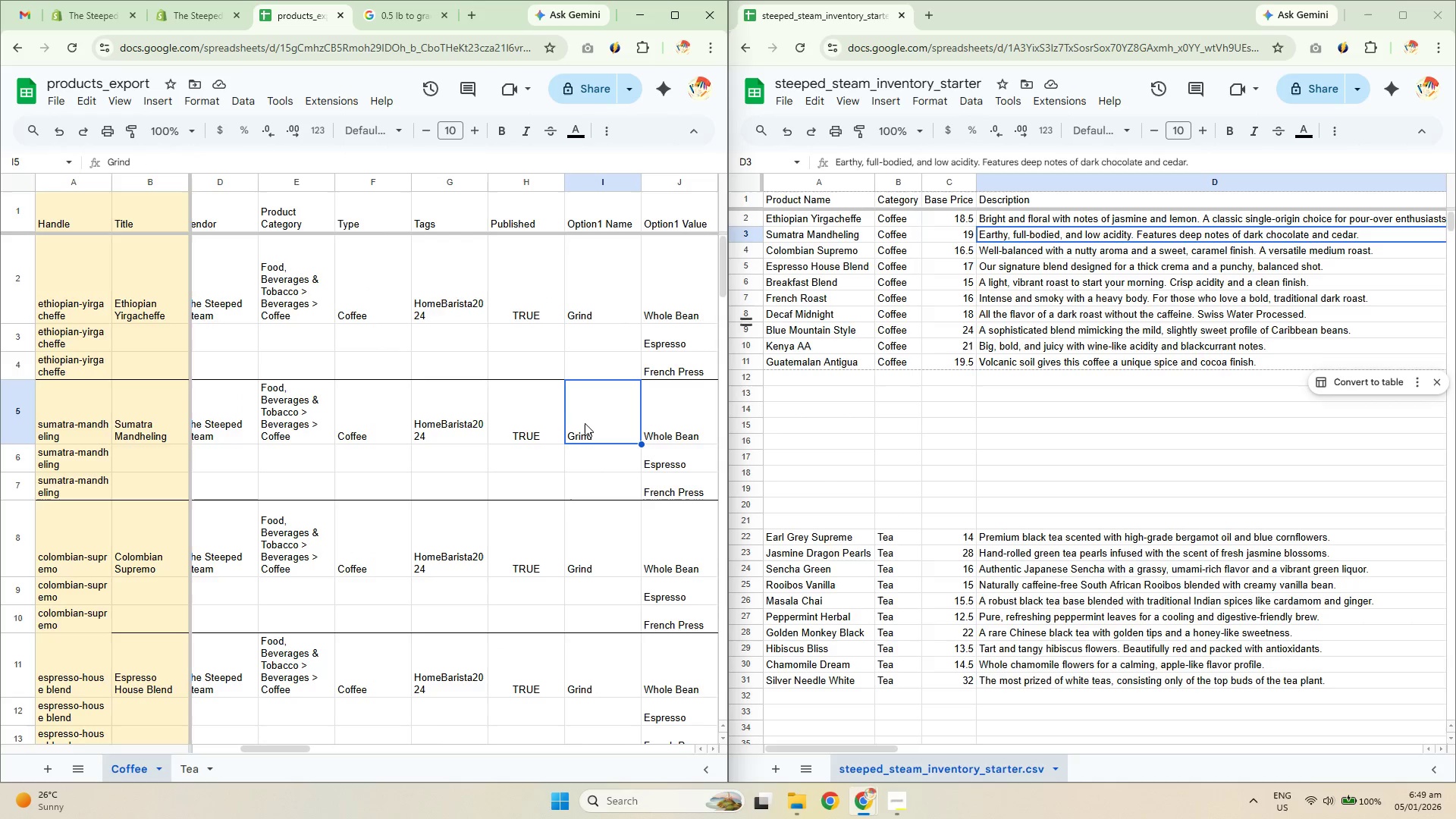 
key(ArrowLeft)
 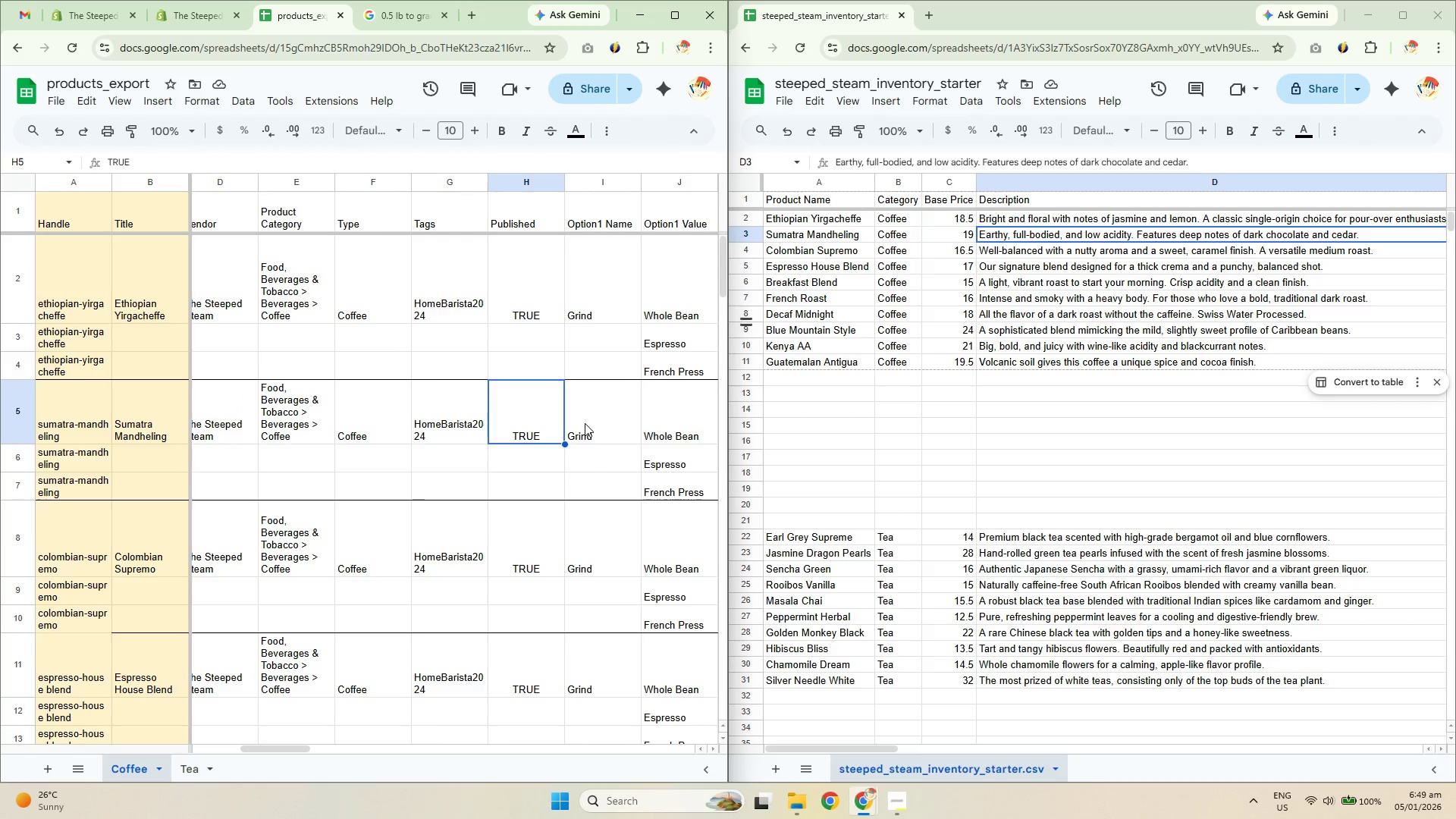 
key(ArrowLeft)
 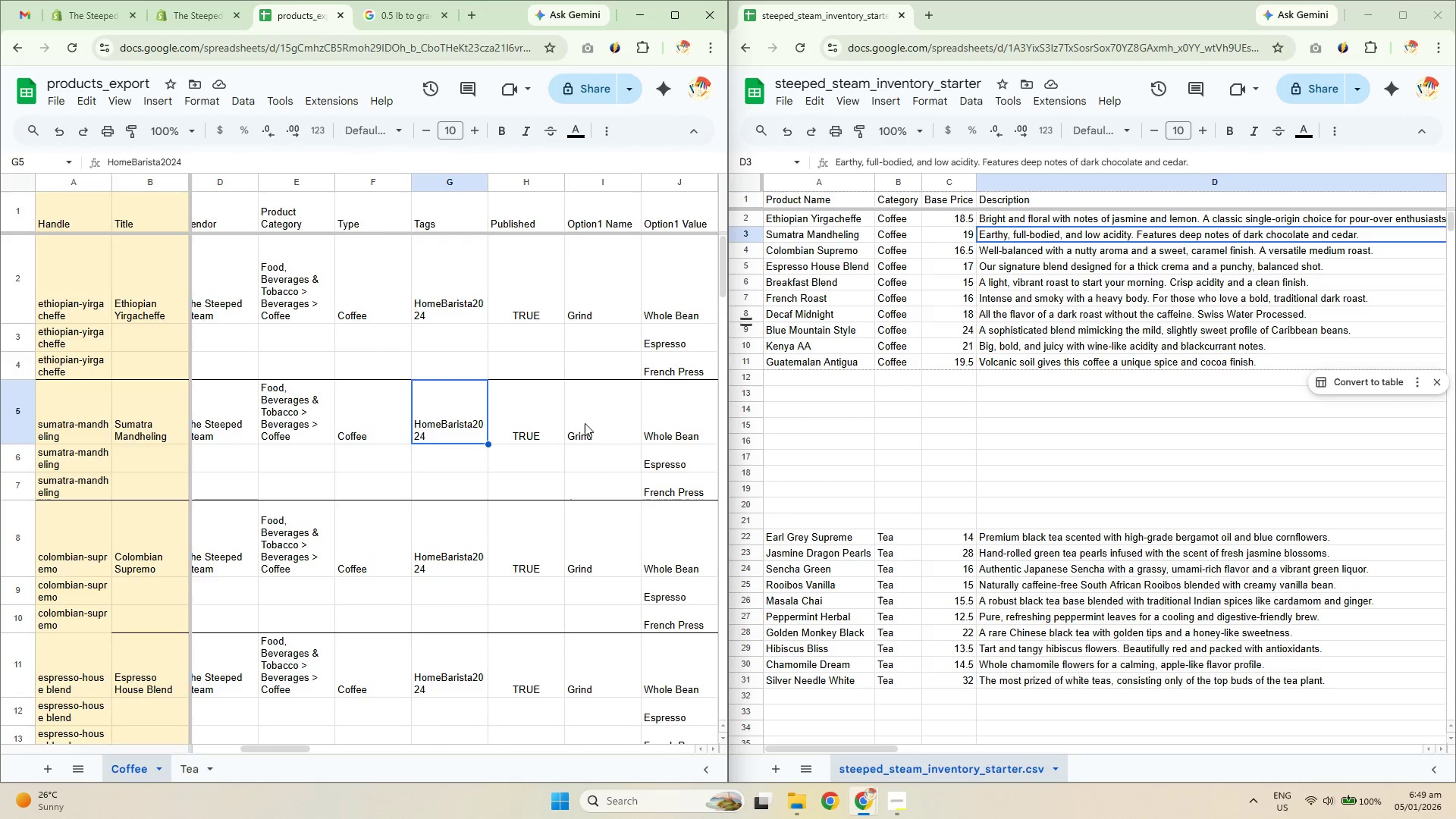 
key(ArrowRight)
 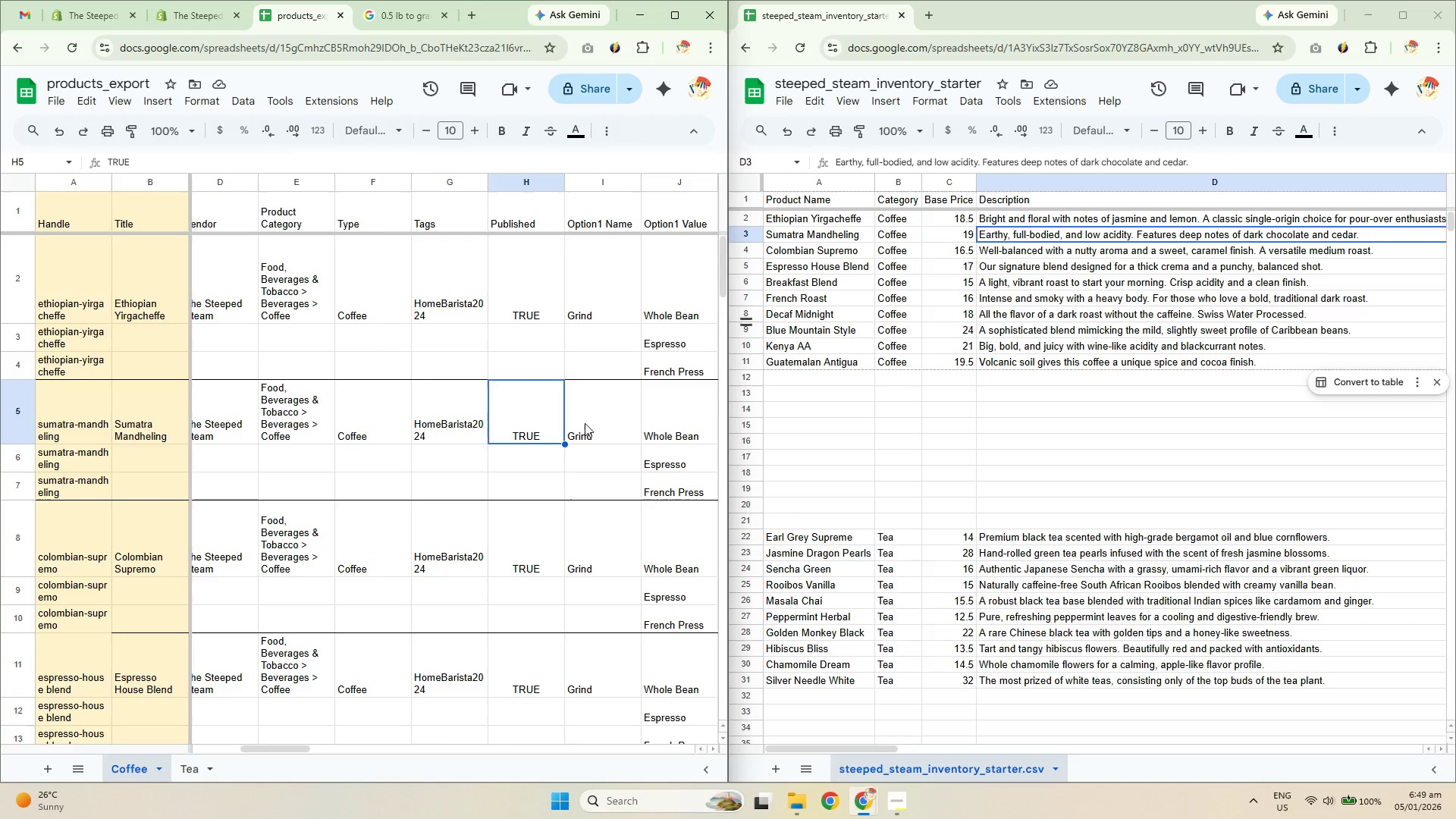 
key(ArrowRight)
 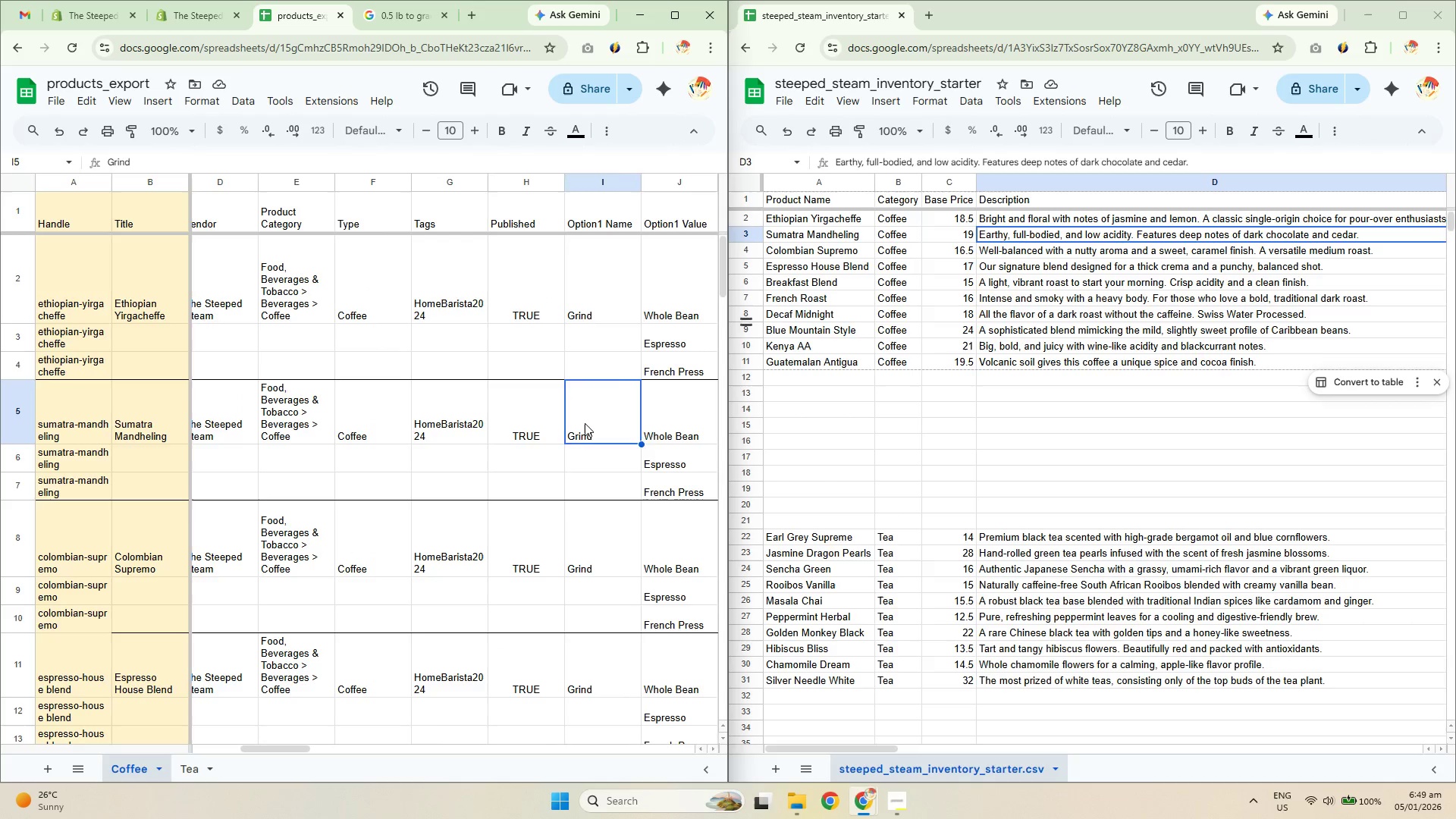 
key(ArrowRight)
 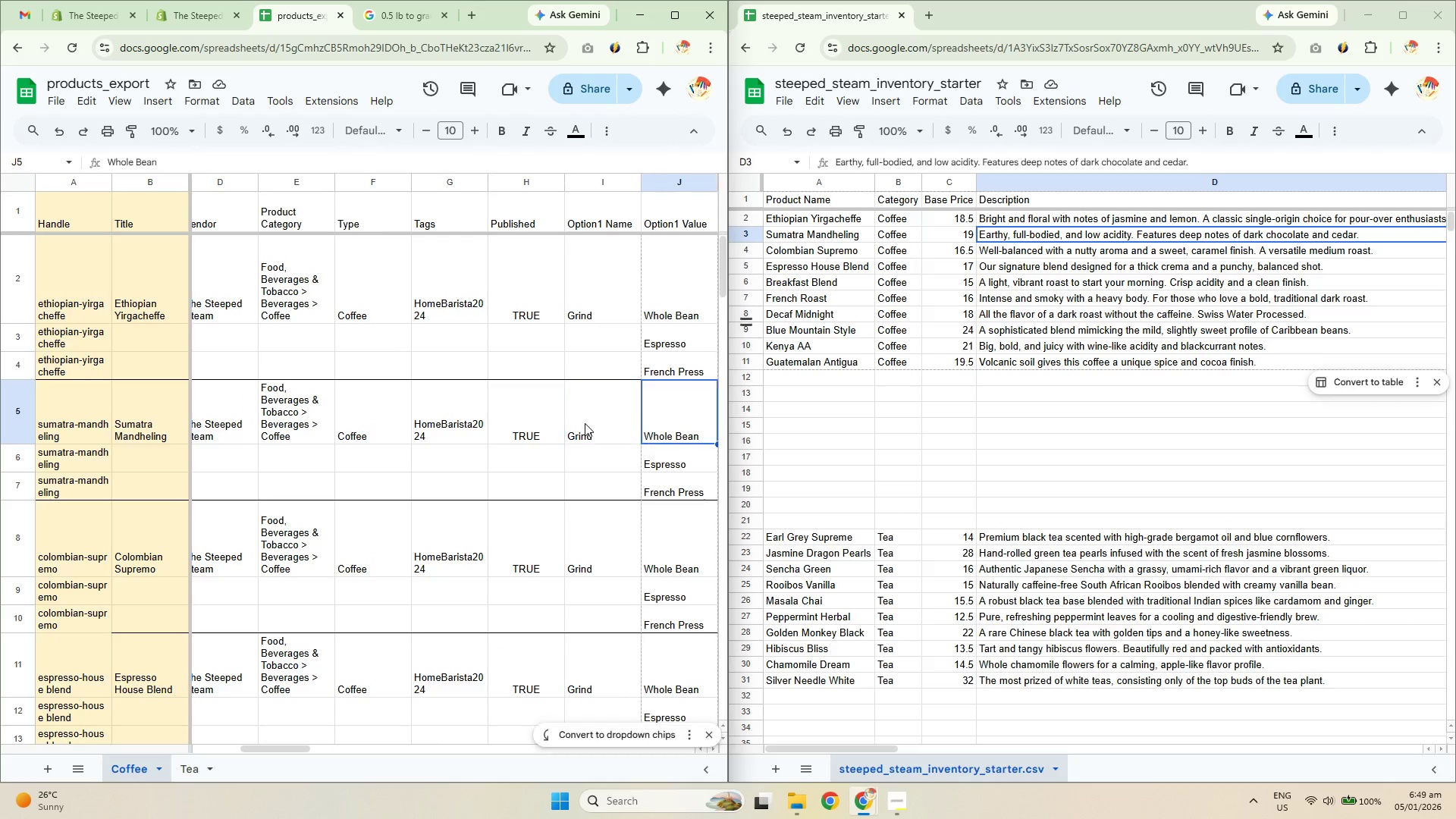 
key(ArrowRight)
 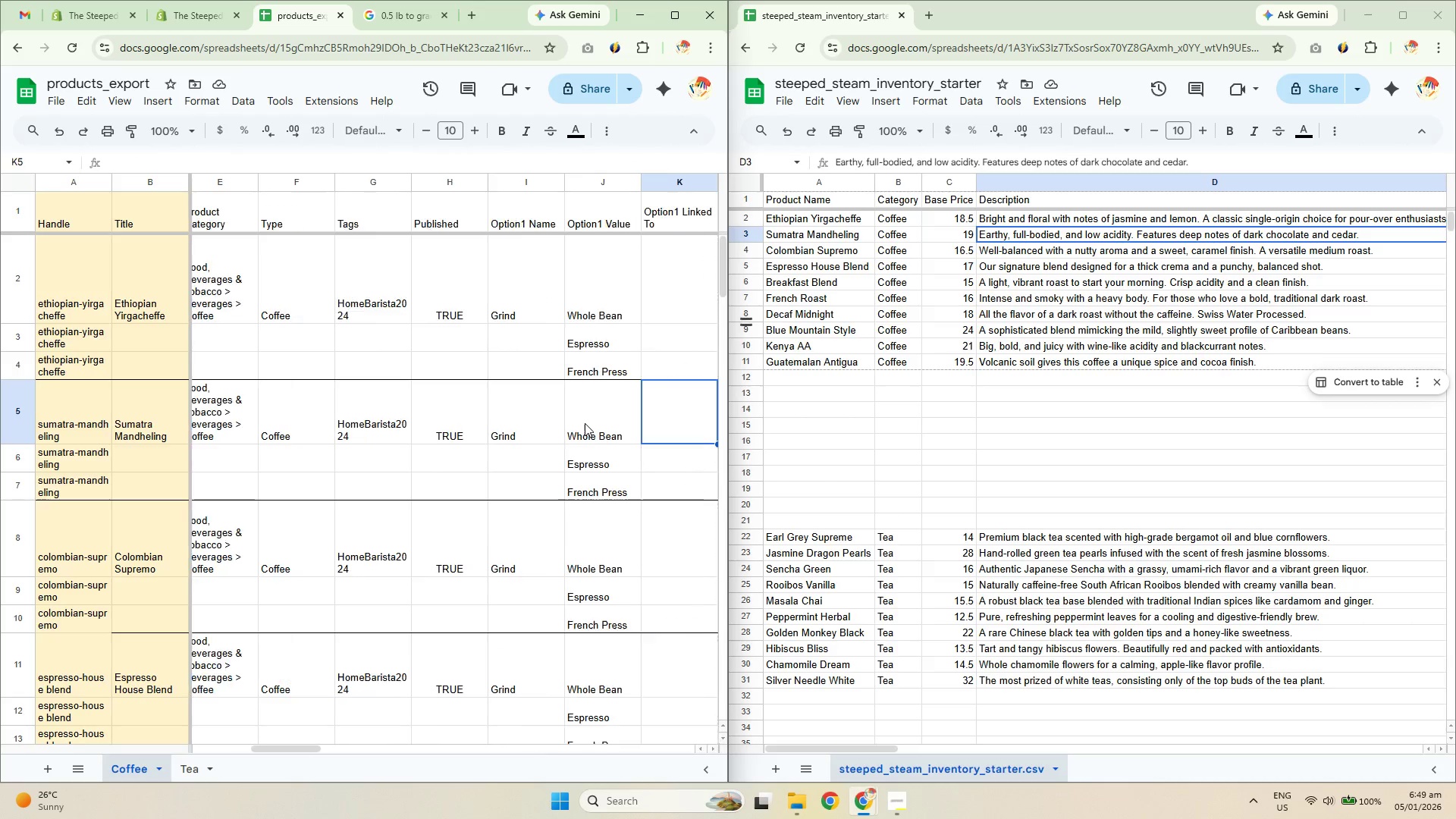 
key(ArrowRight)
 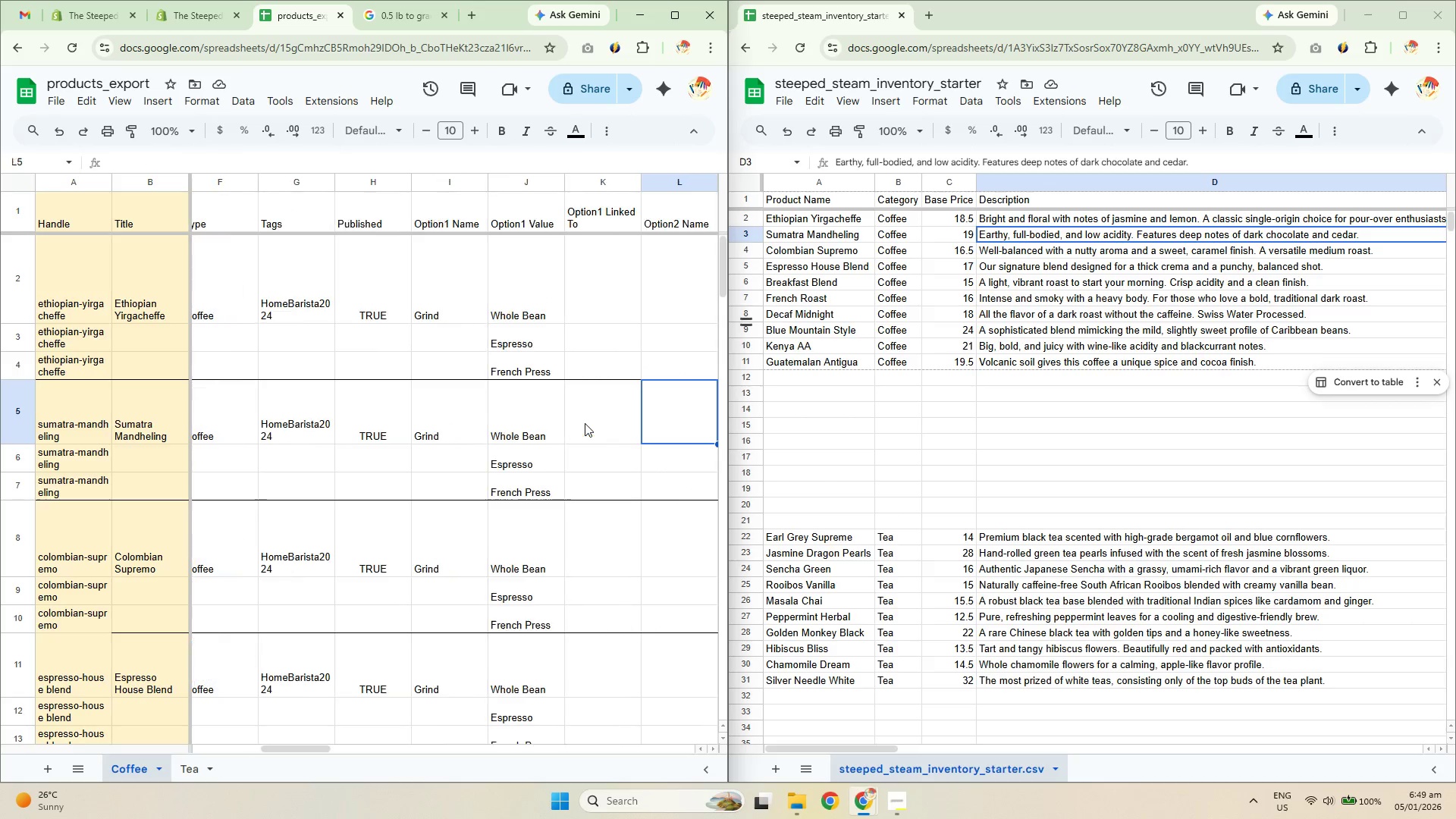 
key(ArrowLeft)
 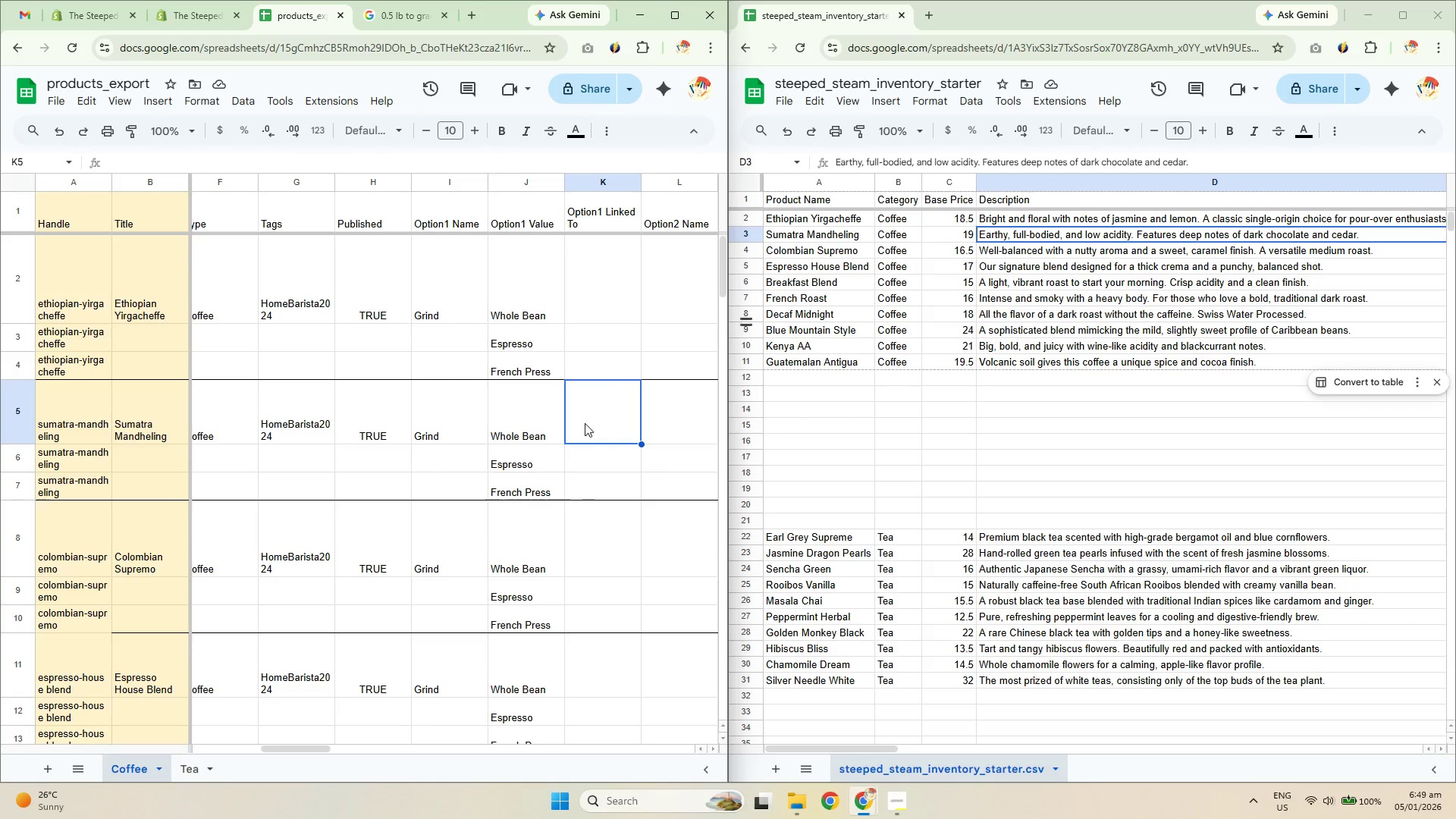 
hold_key(key=ArrowRight, duration=0.7)
 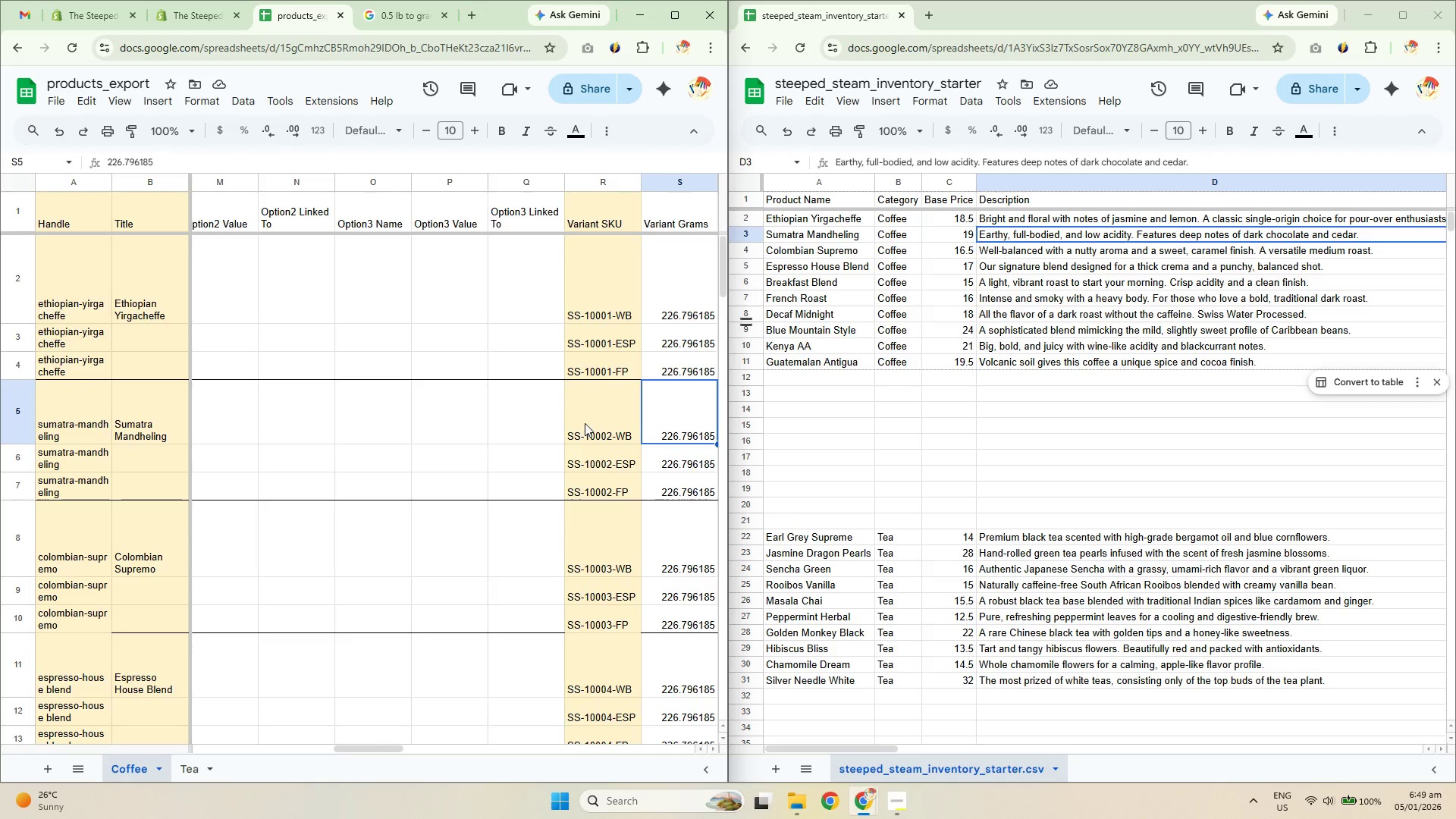 
key(ArrowRight)
 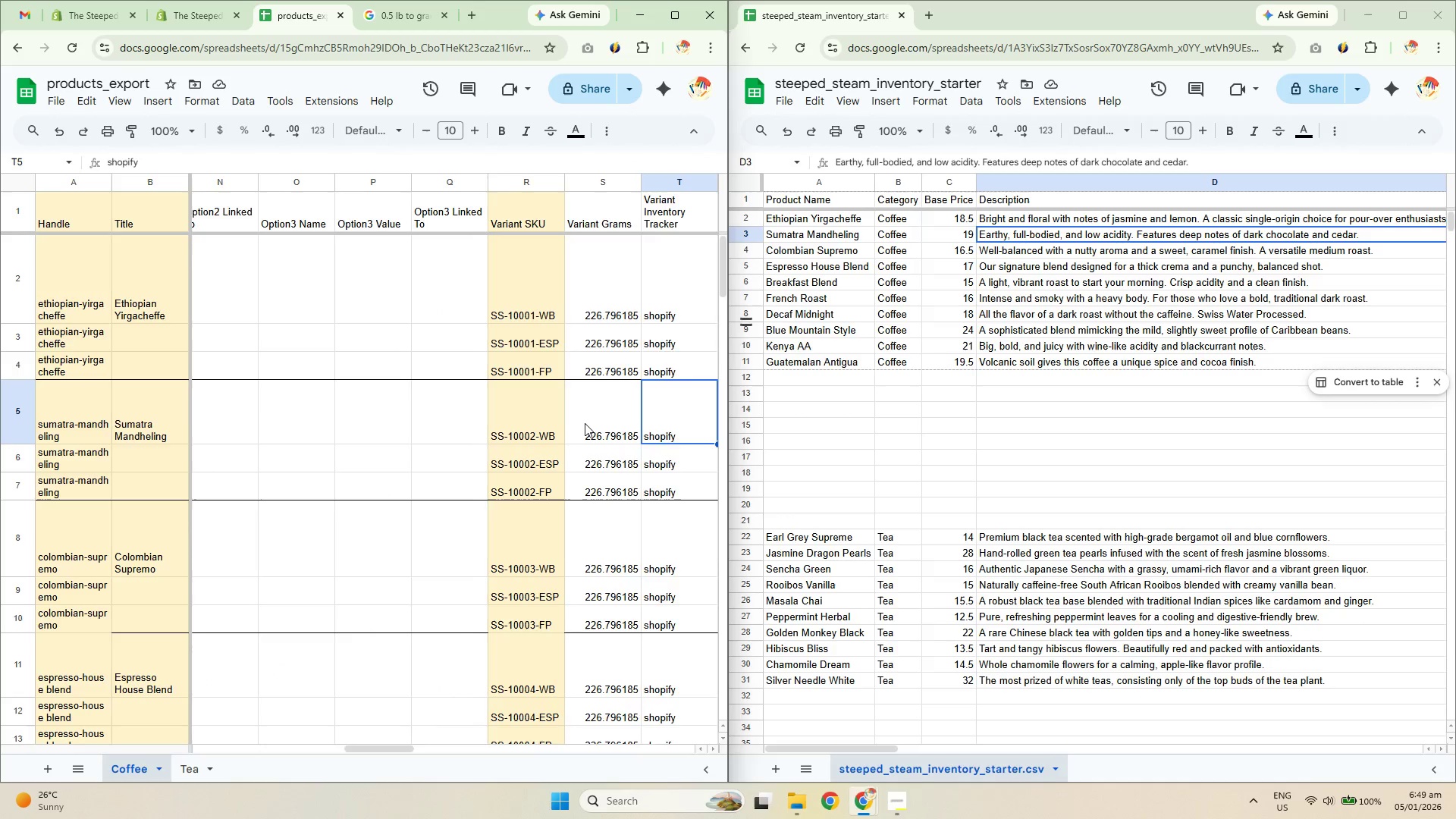 
key(ArrowRight)
 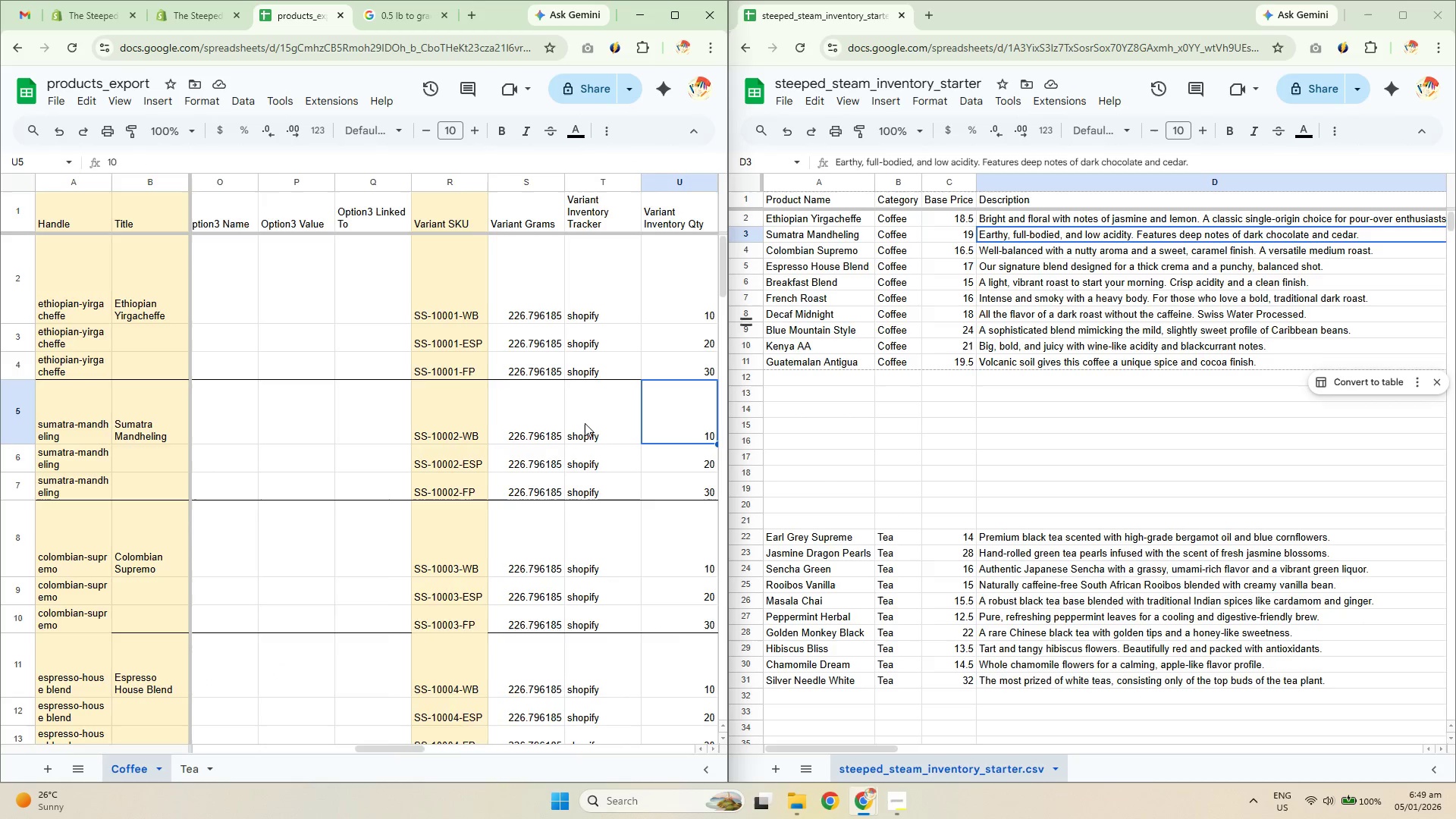 
key(ArrowRight)
 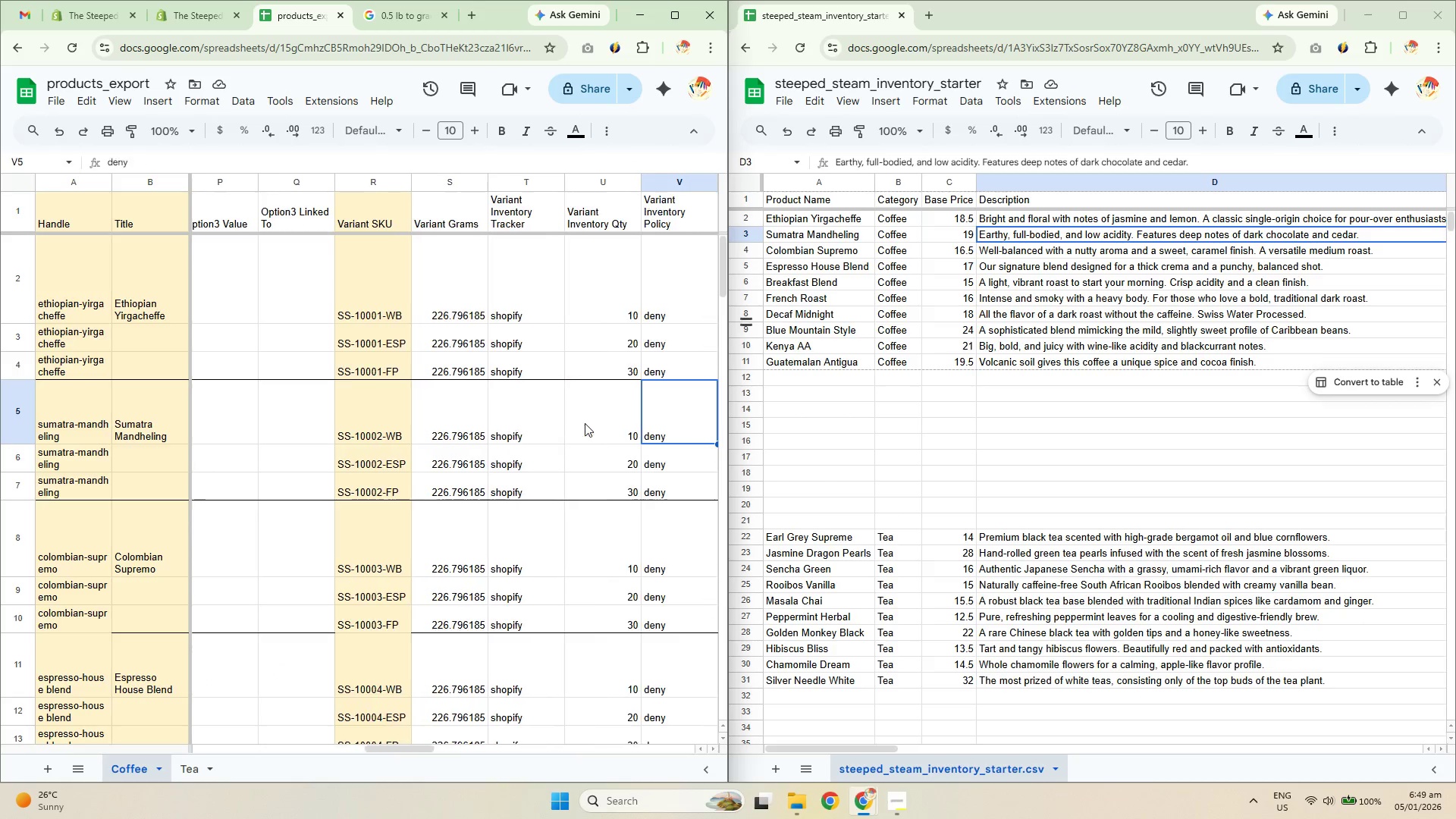 
key(ArrowRight)
 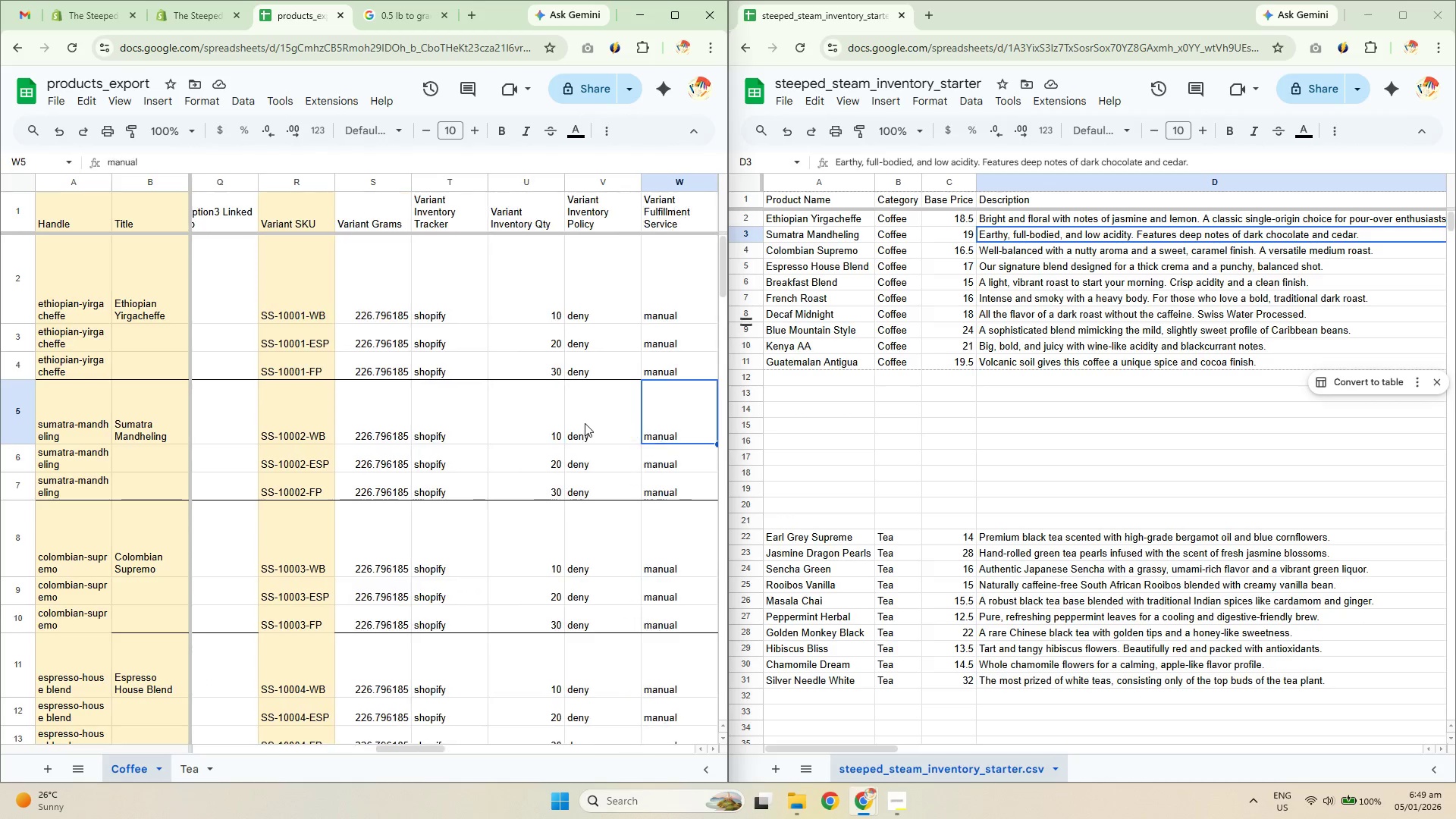 
key(ArrowLeft)
 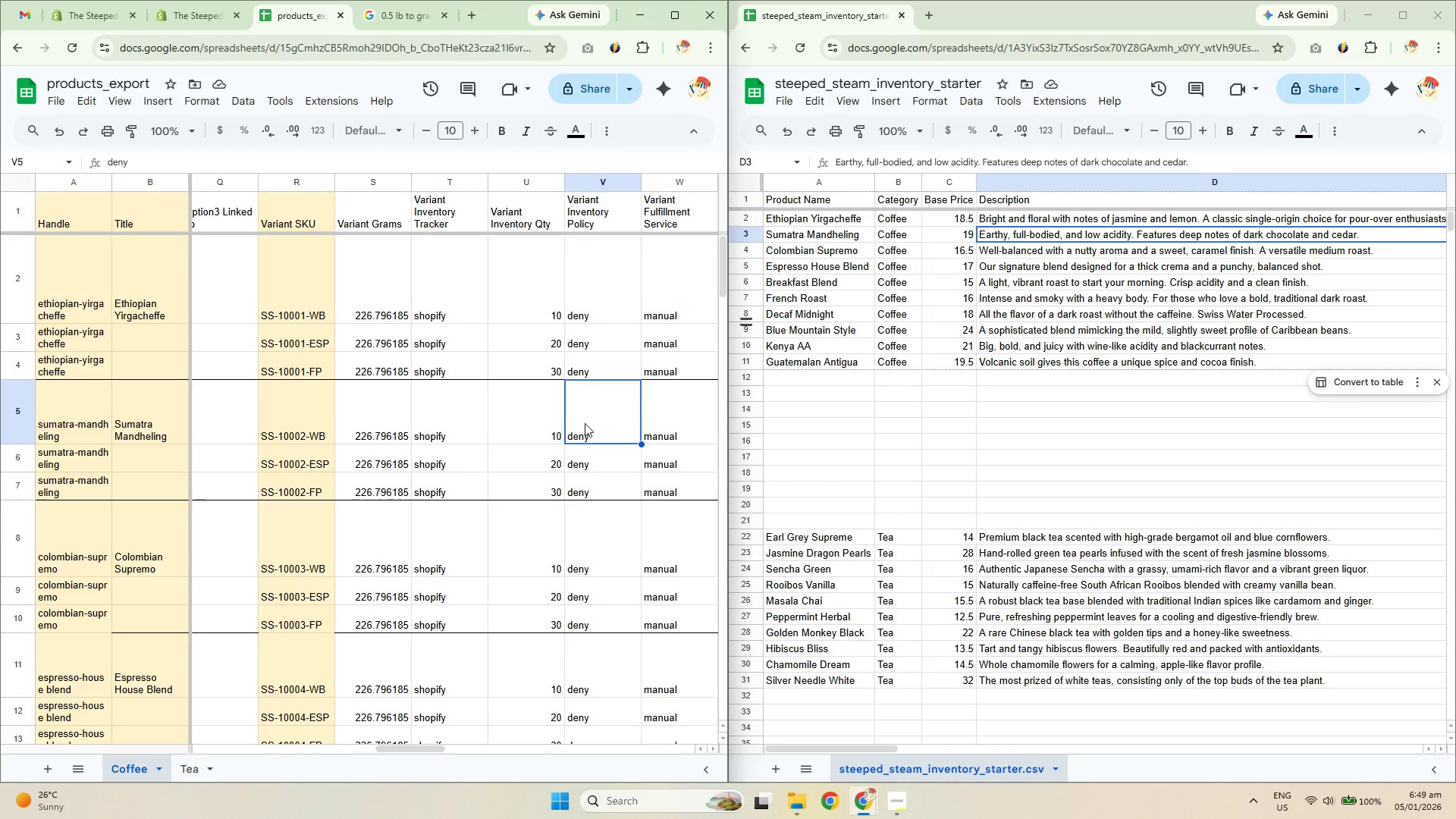 
key(ArrowLeft)
 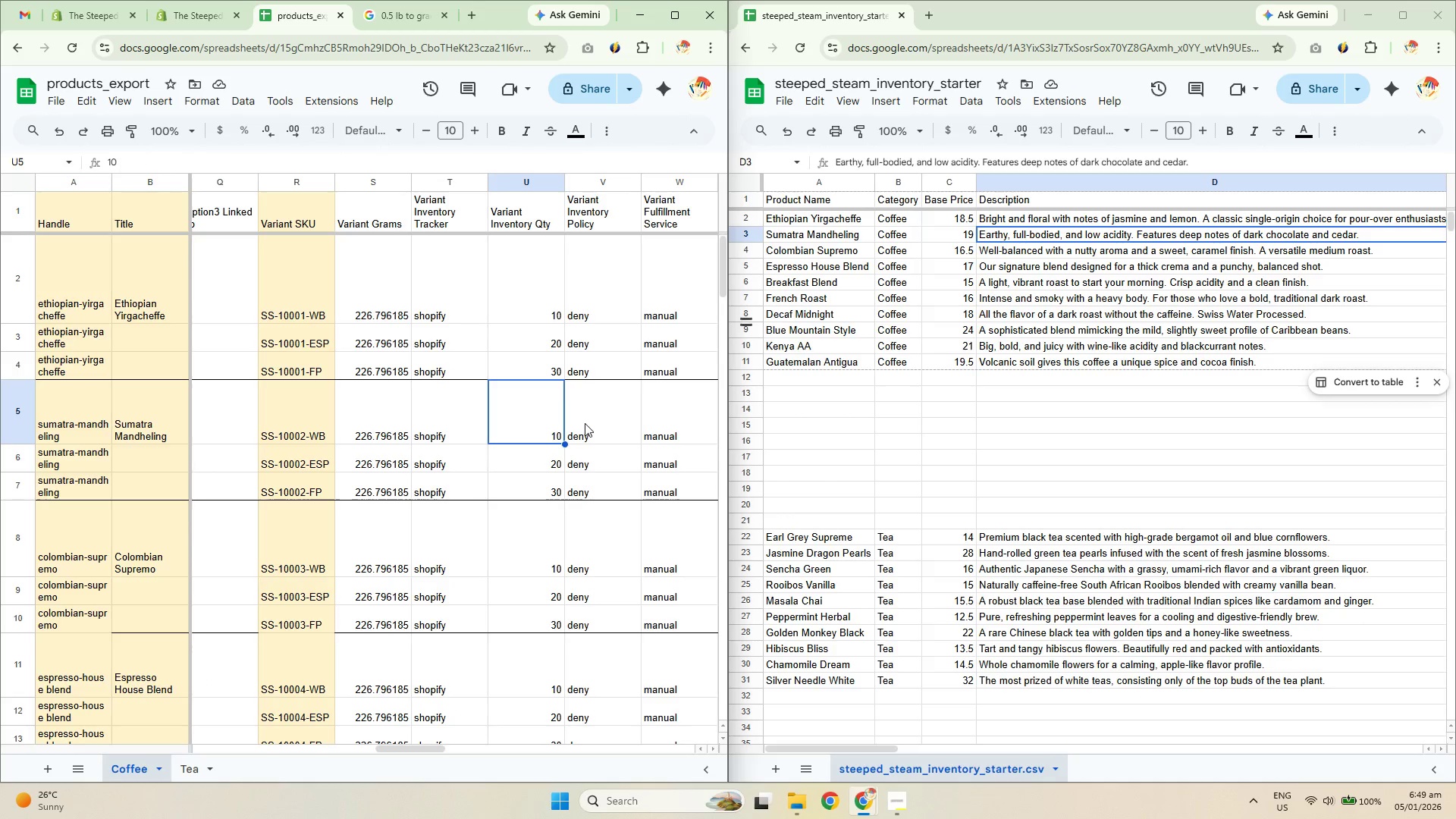 
key(ArrowLeft)
 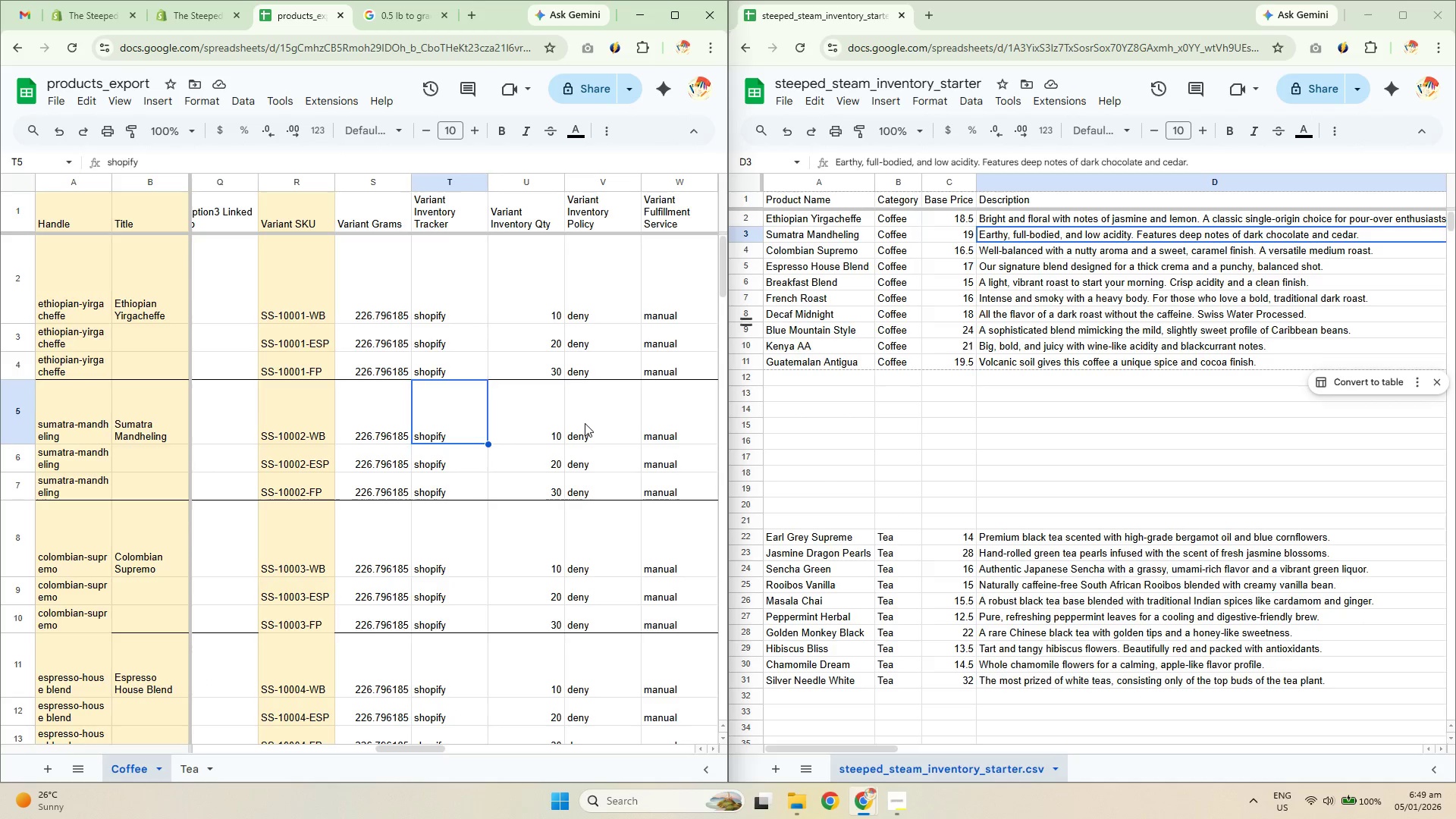 
key(ArrowLeft)
 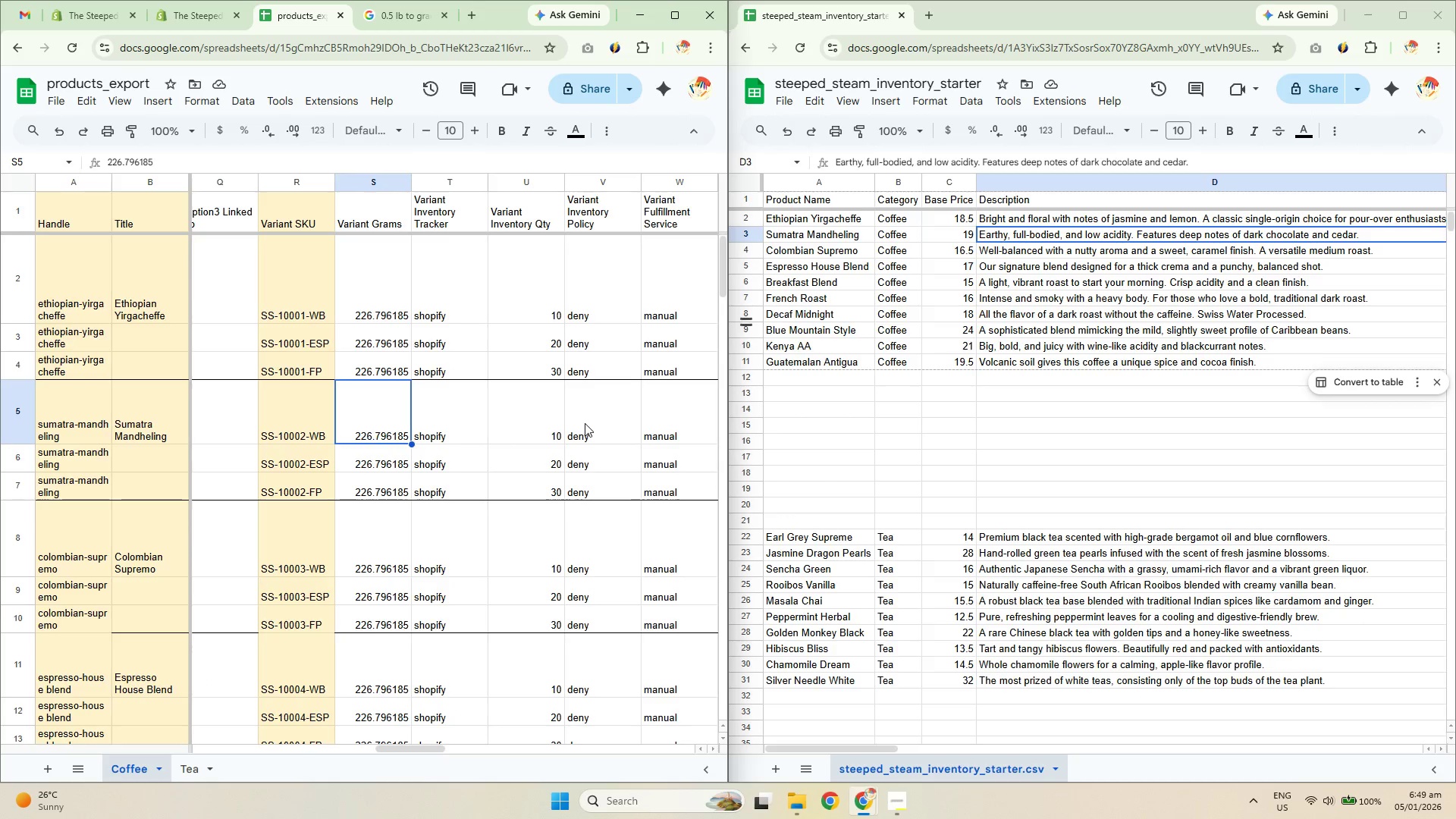 
key(ArrowLeft)
 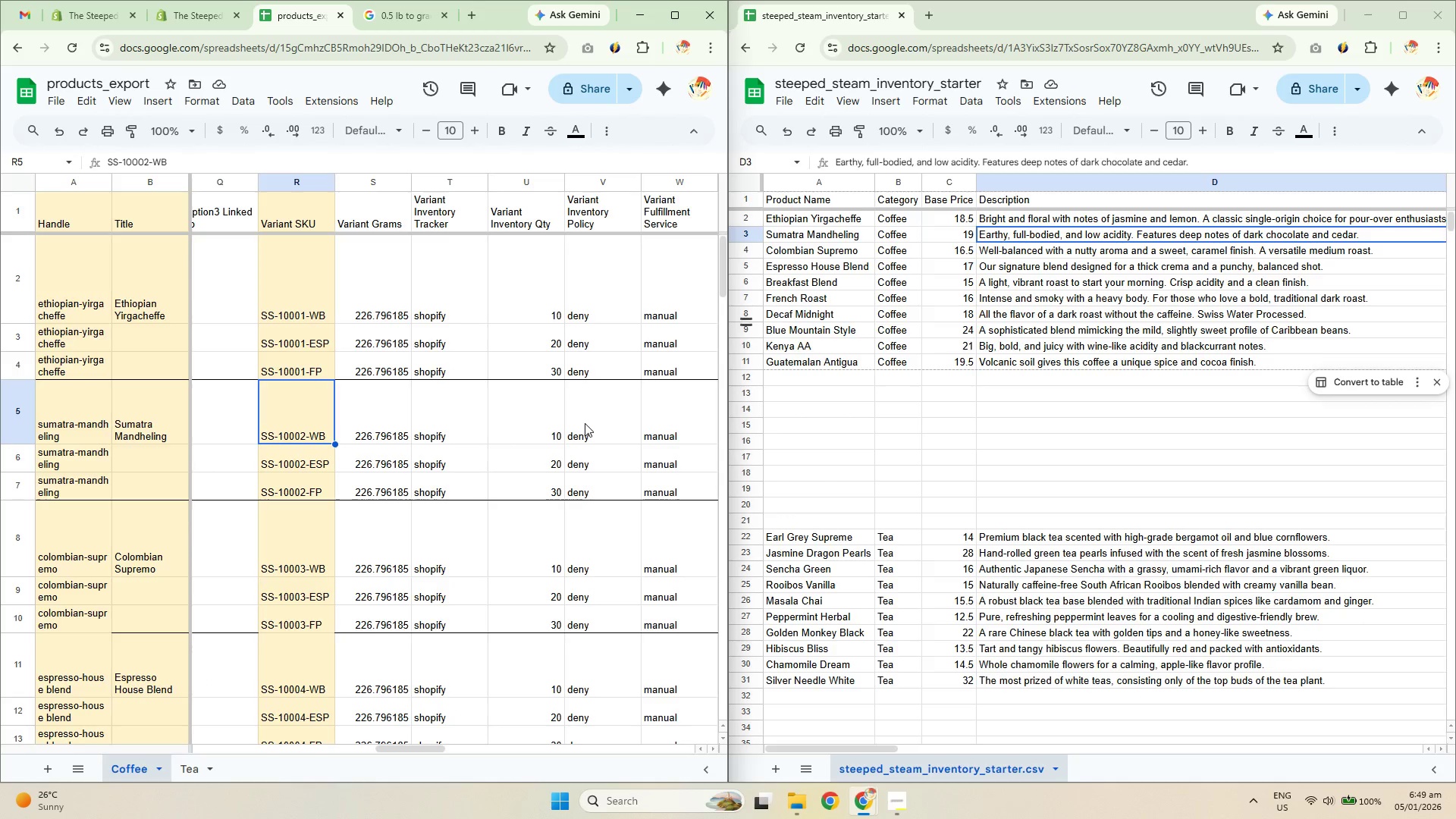 
key(ArrowRight)
 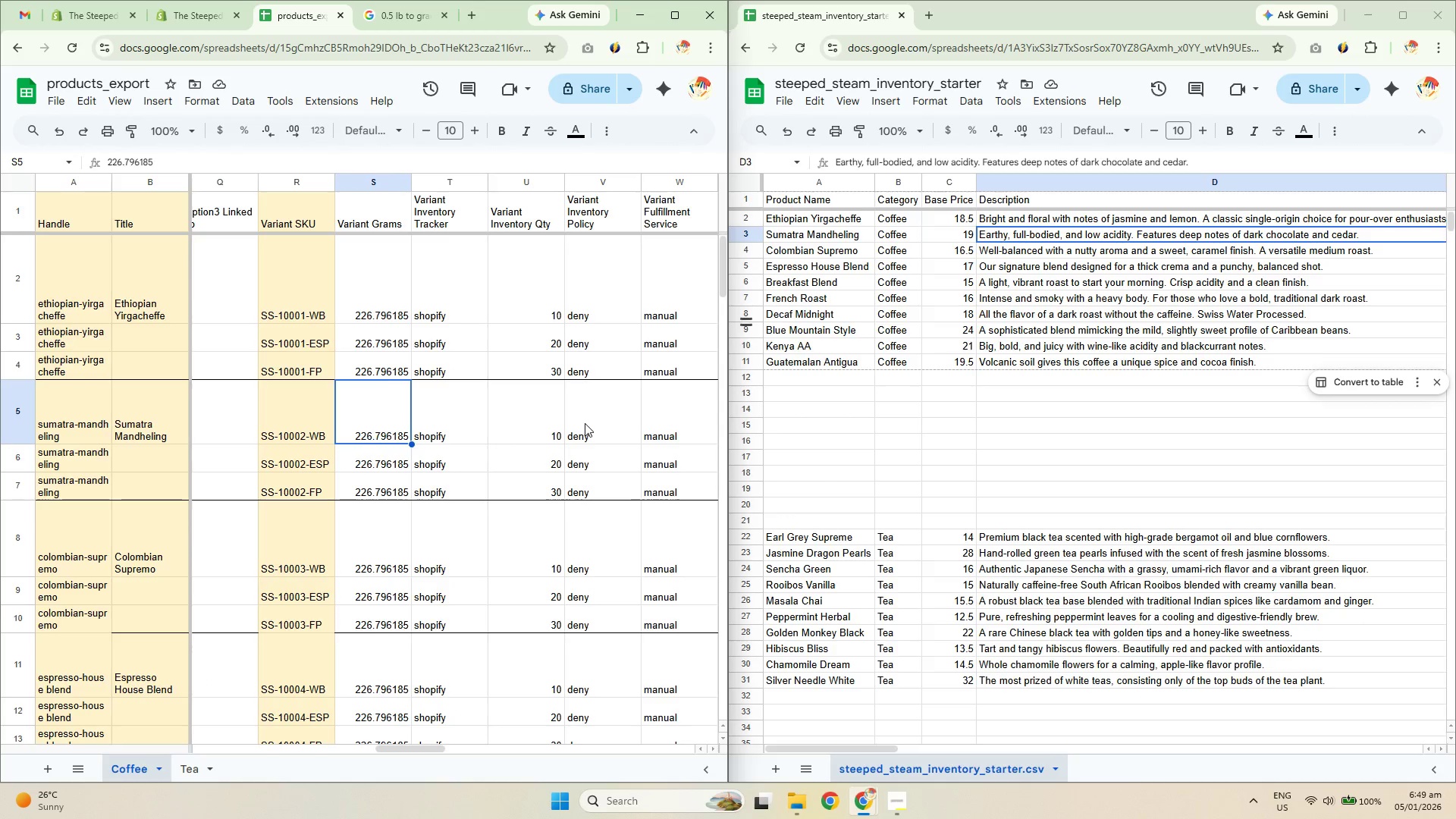 
key(ArrowRight)
 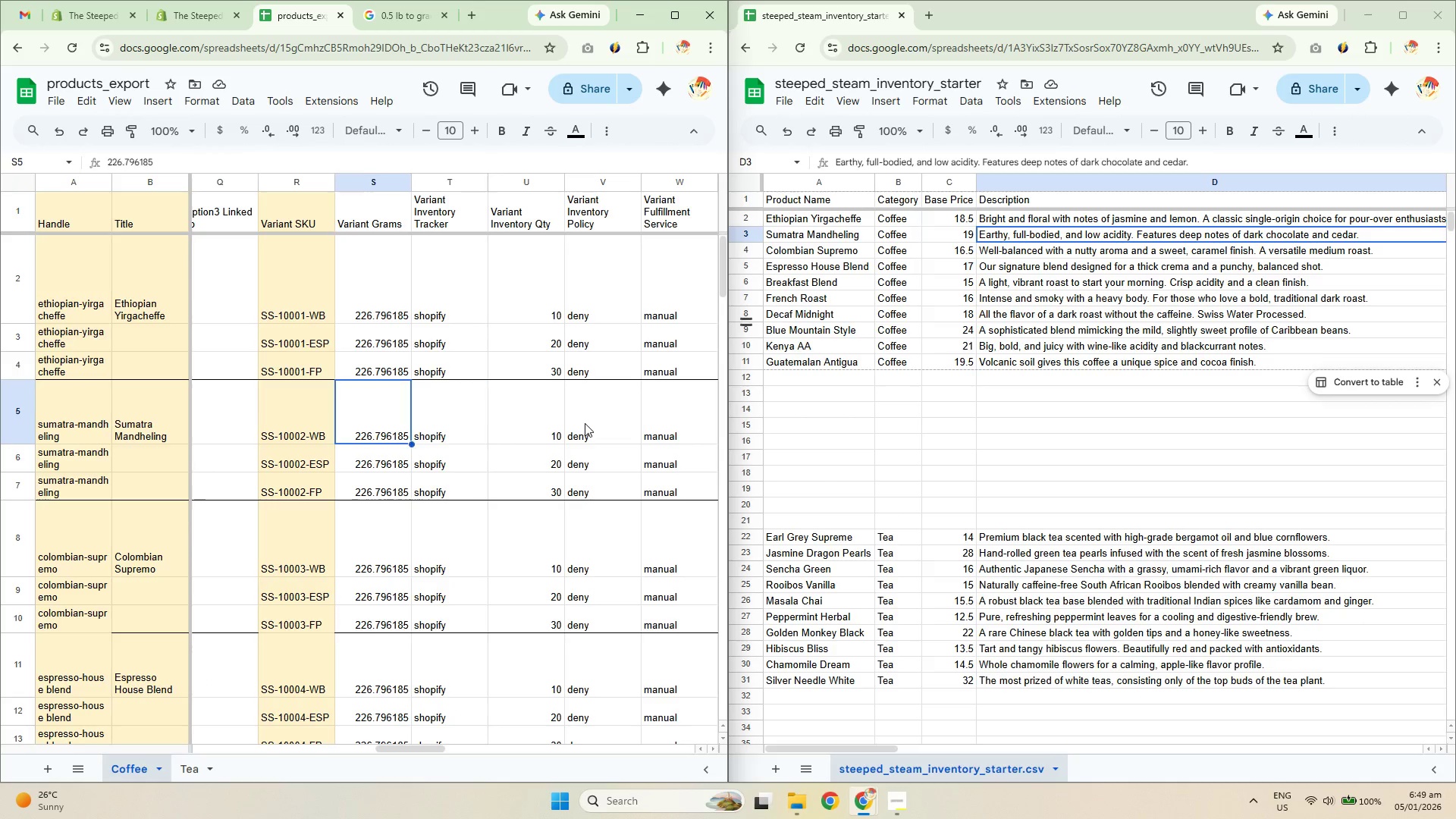 
key(ArrowLeft)
 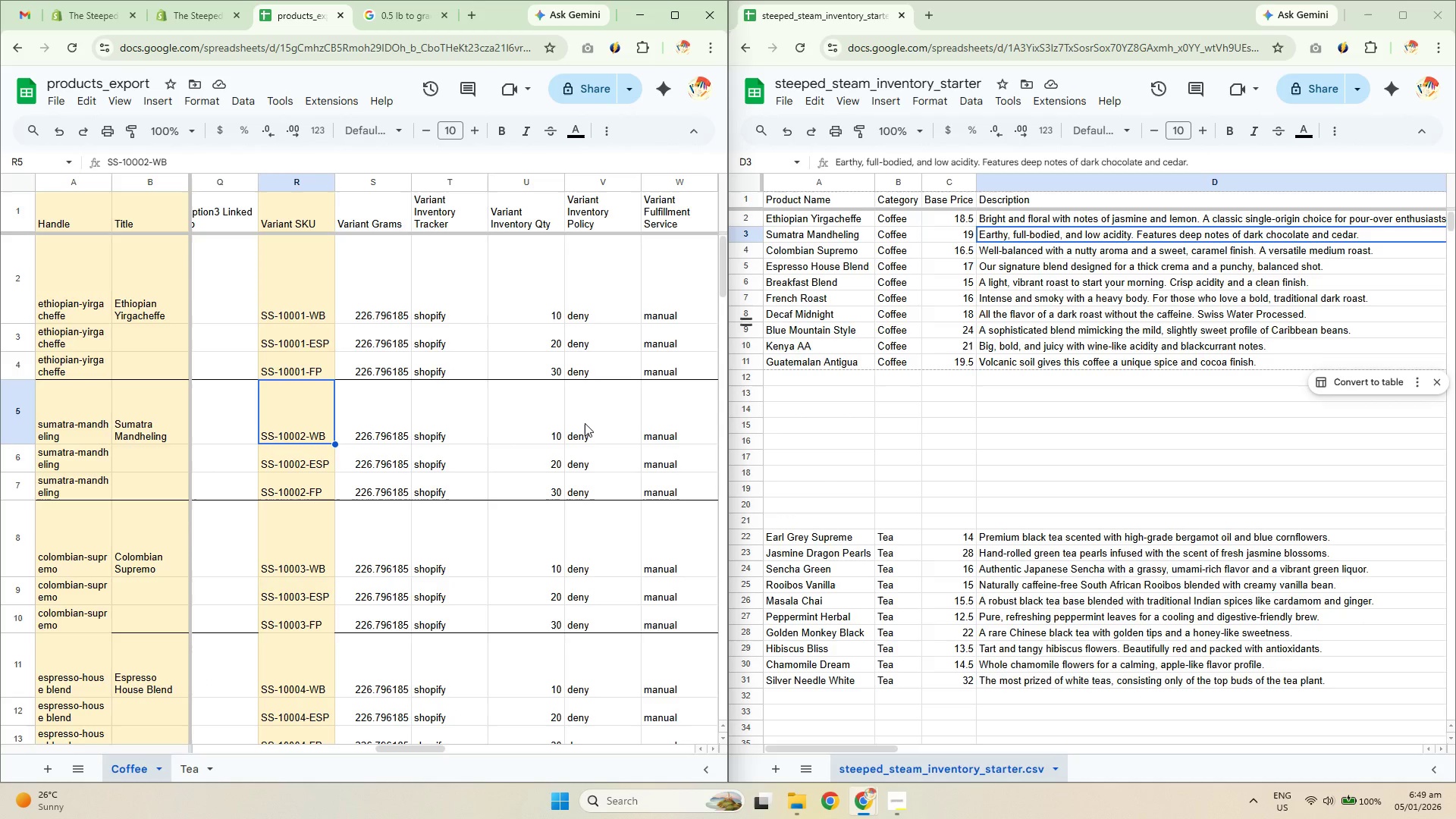 
key(ArrowLeft)
 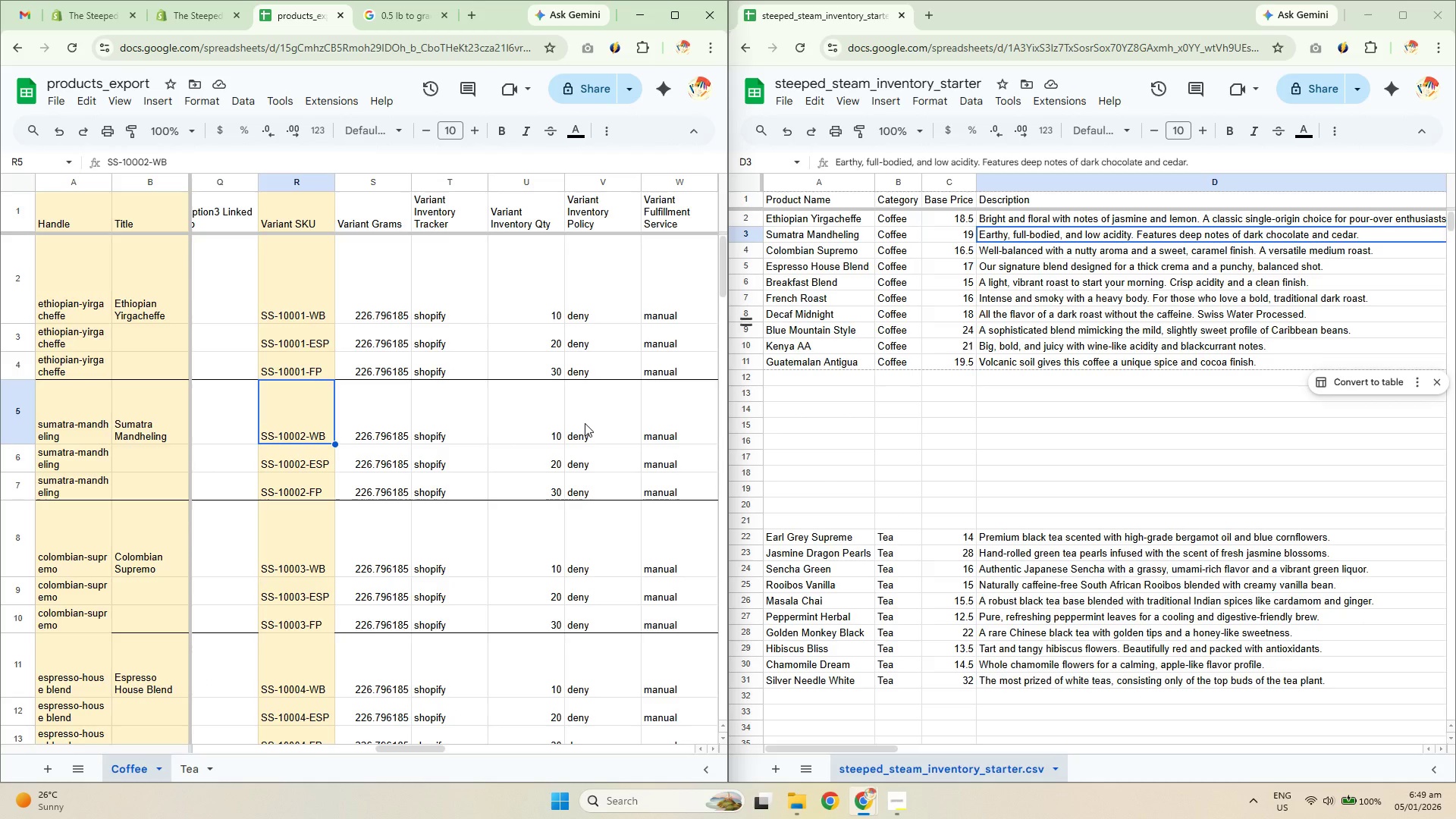 
key(ArrowRight)
 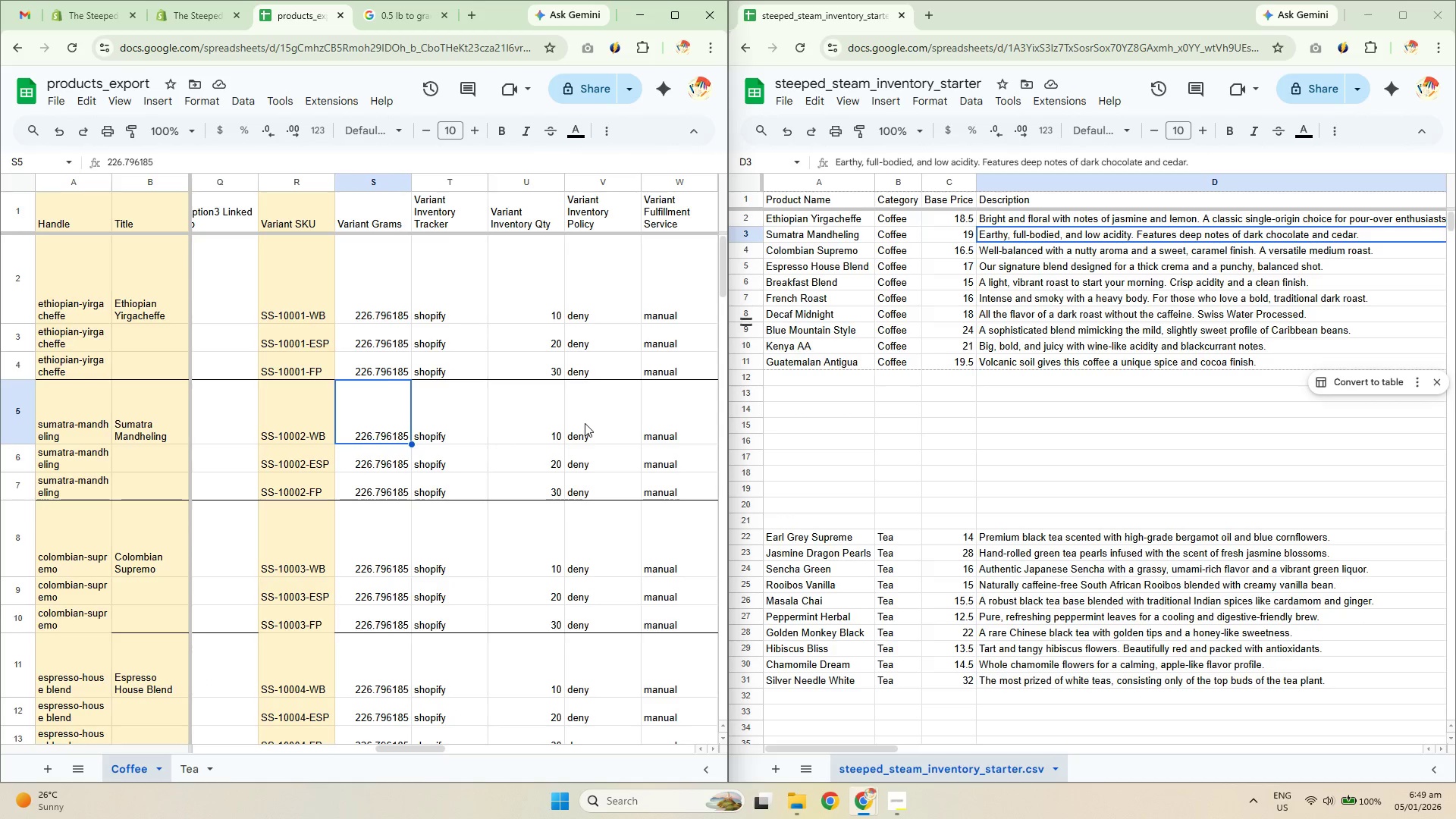 
key(ArrowRight)
 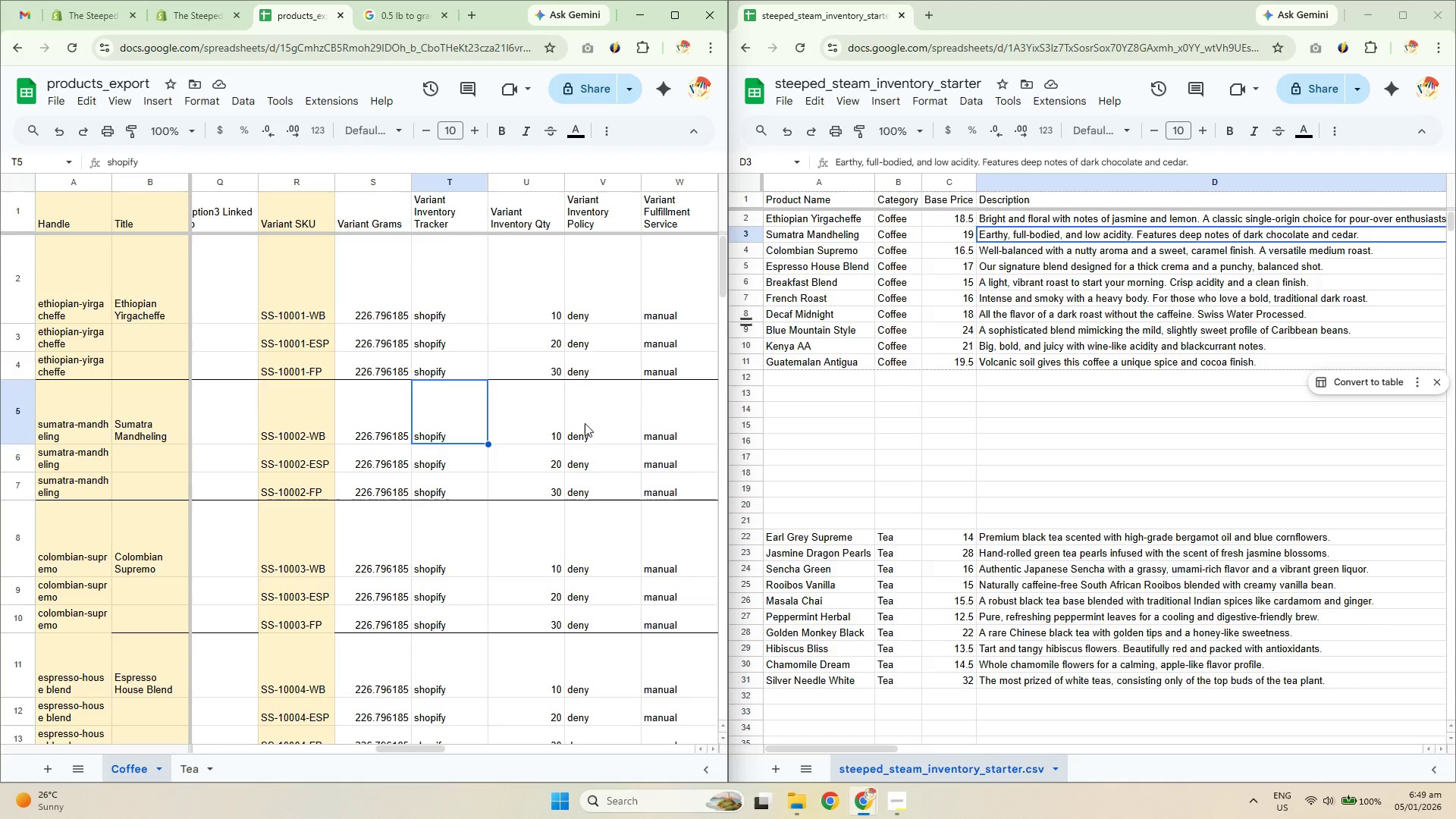 
key(ArrowLeft)
 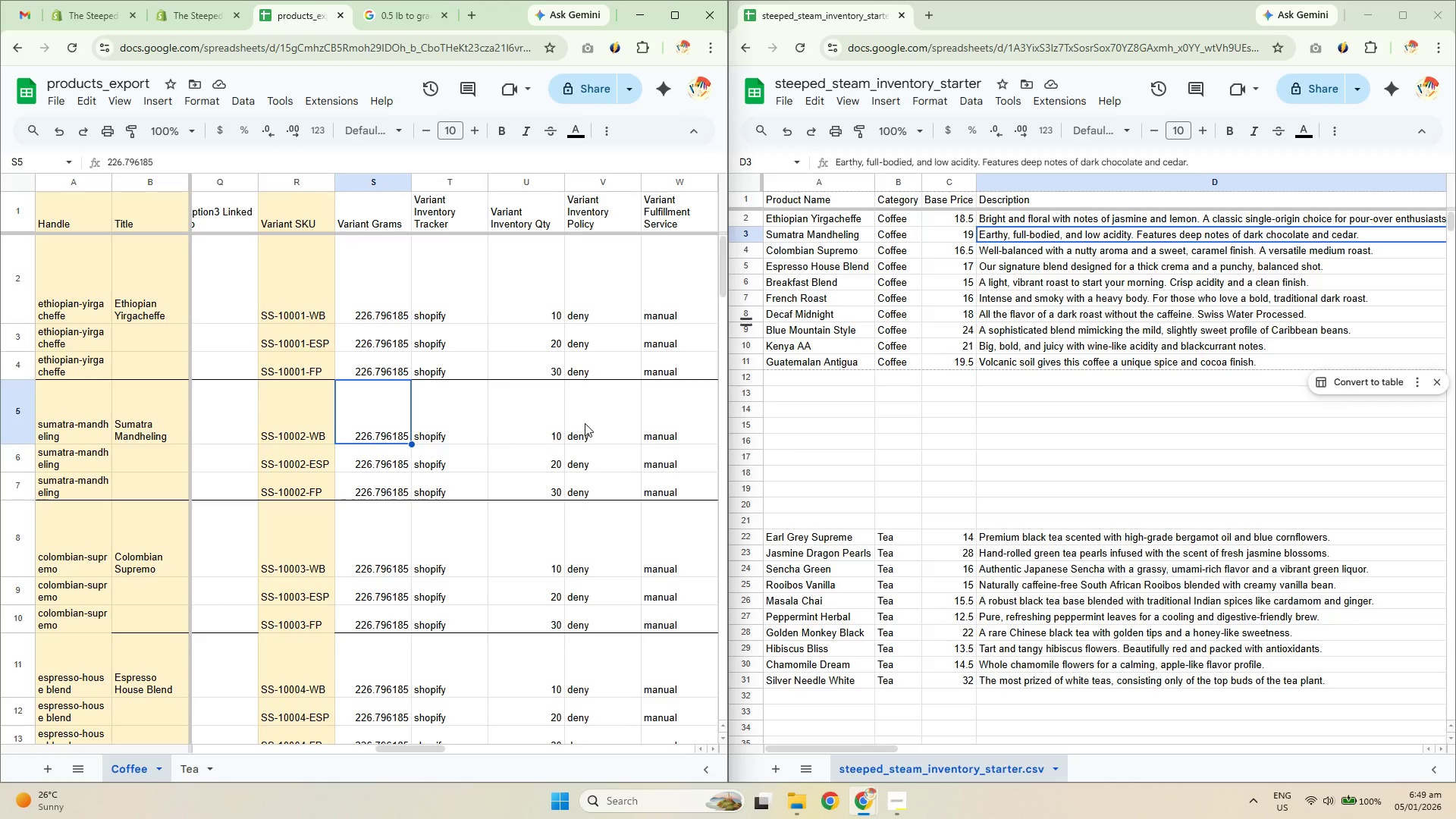 
key(ArrowLeft)
 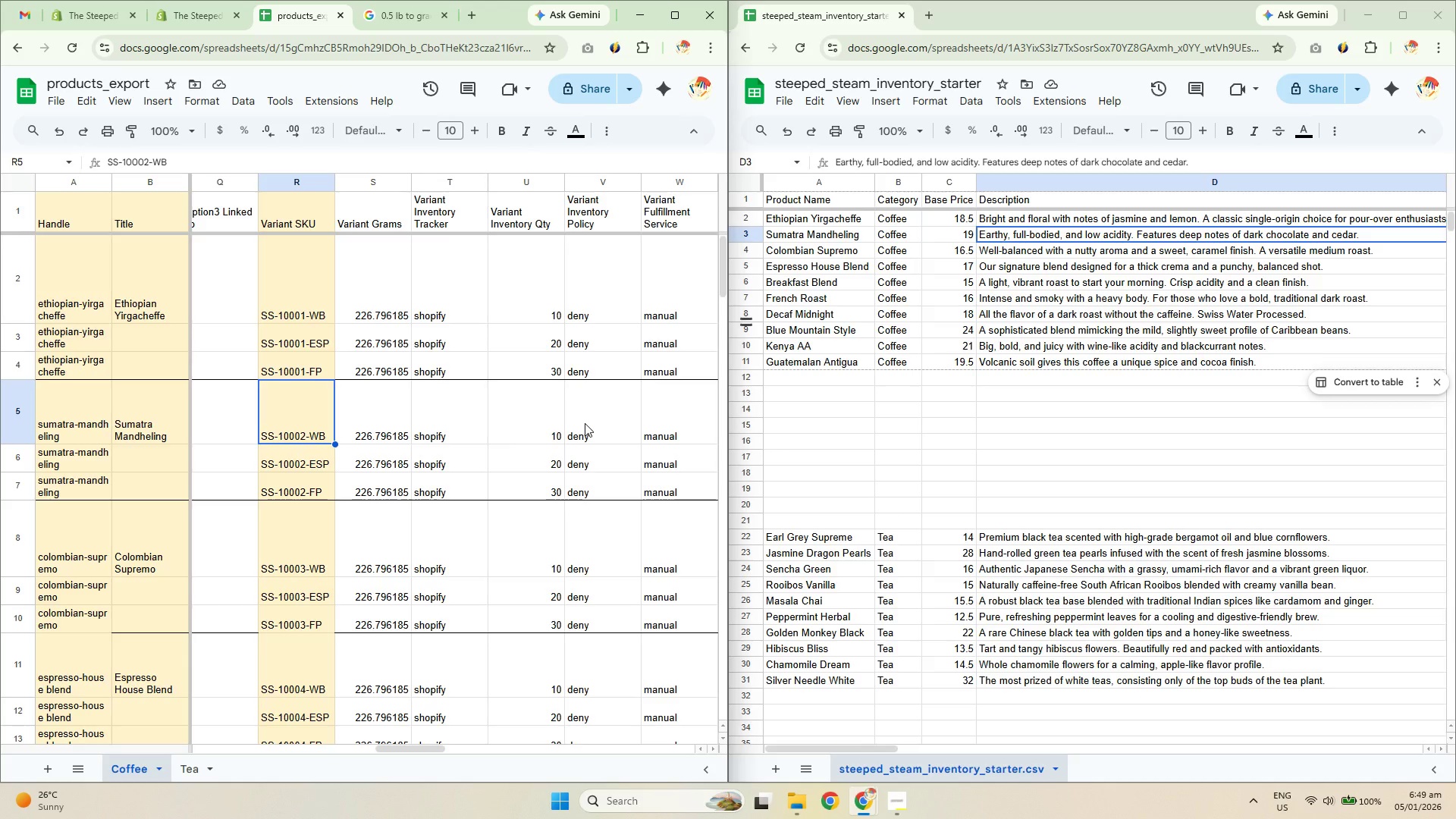 
key(ArrowRight)
 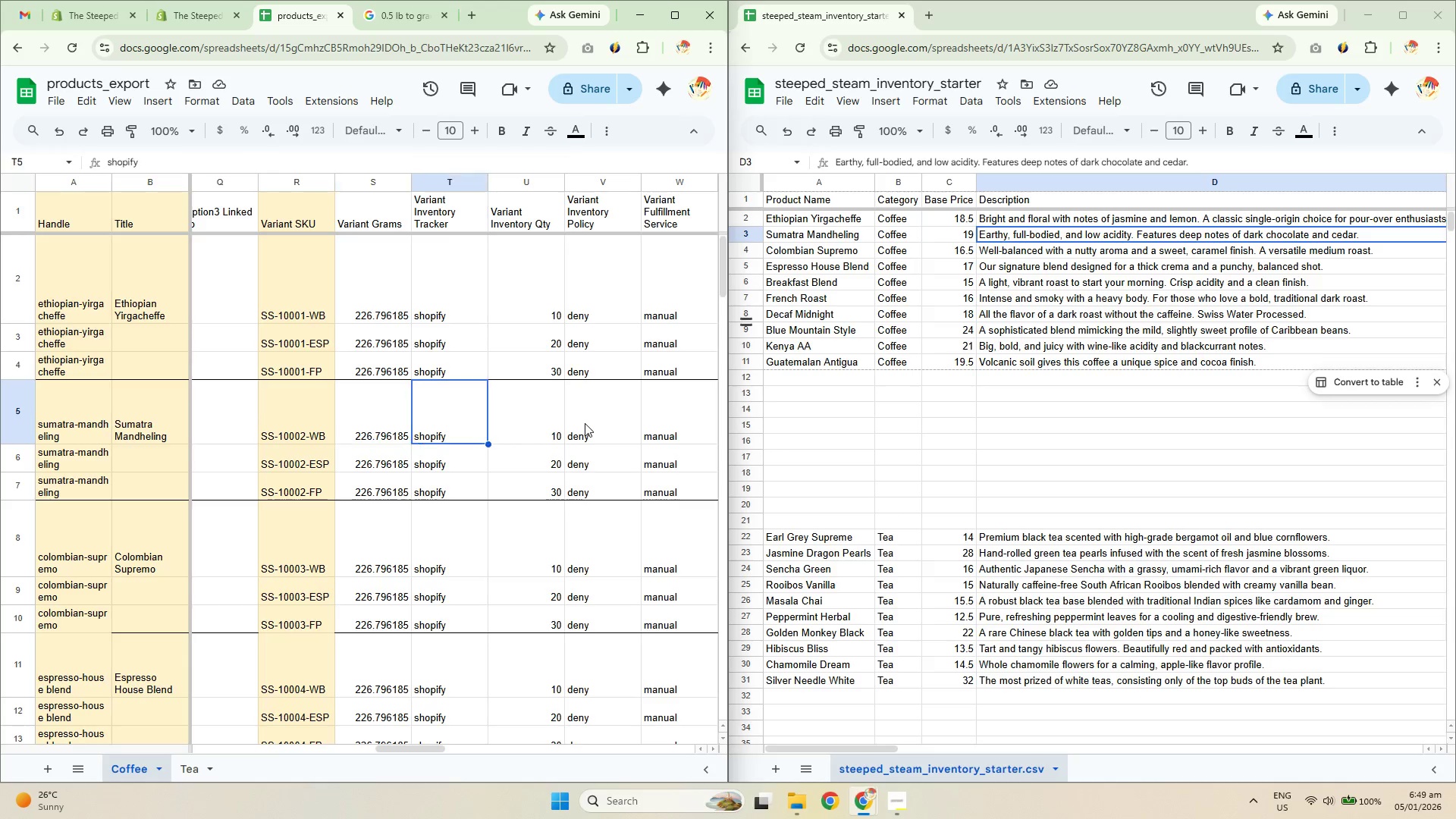 
key(ArrowRight)
 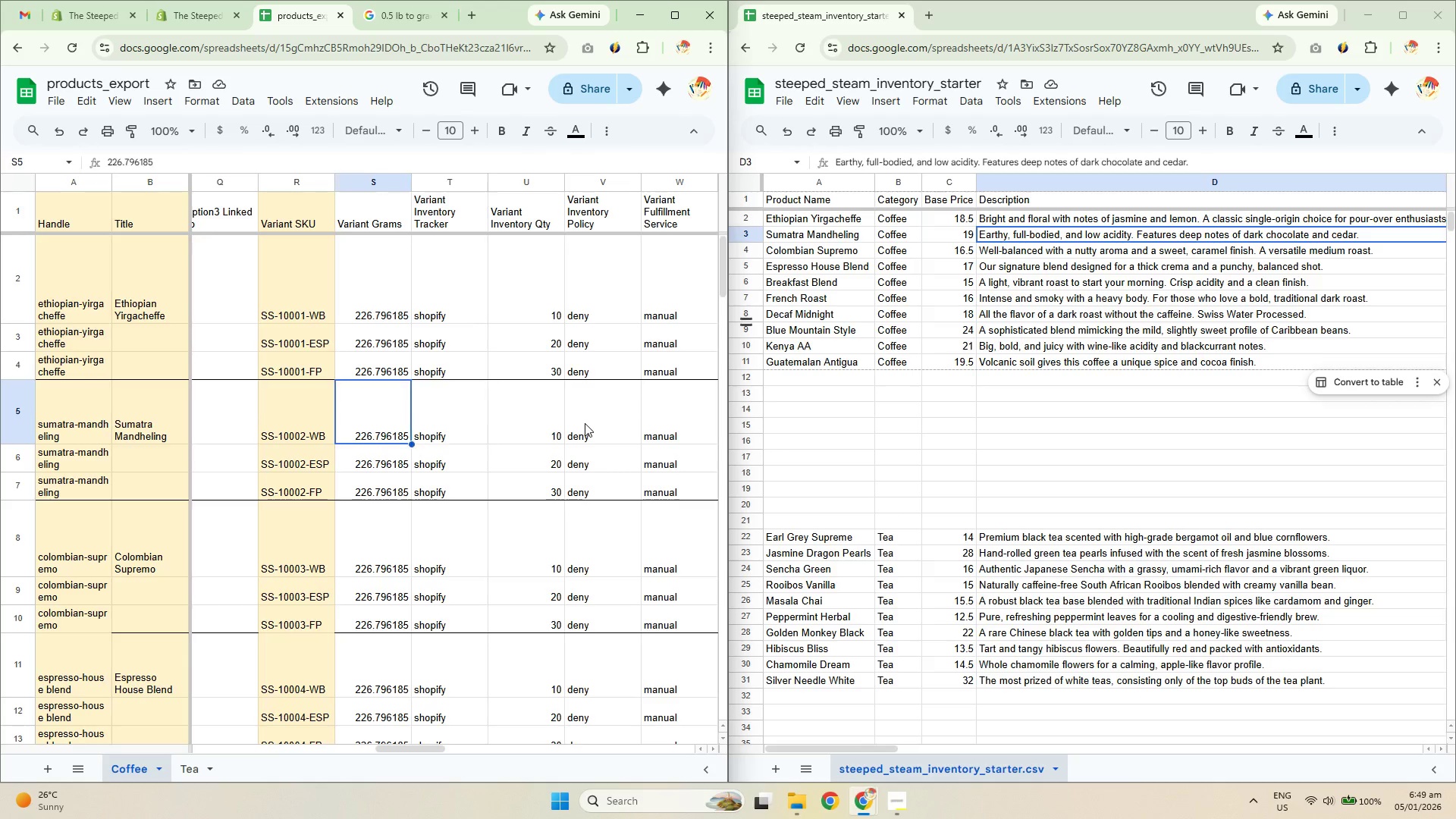 
key(ArrowLeft)
 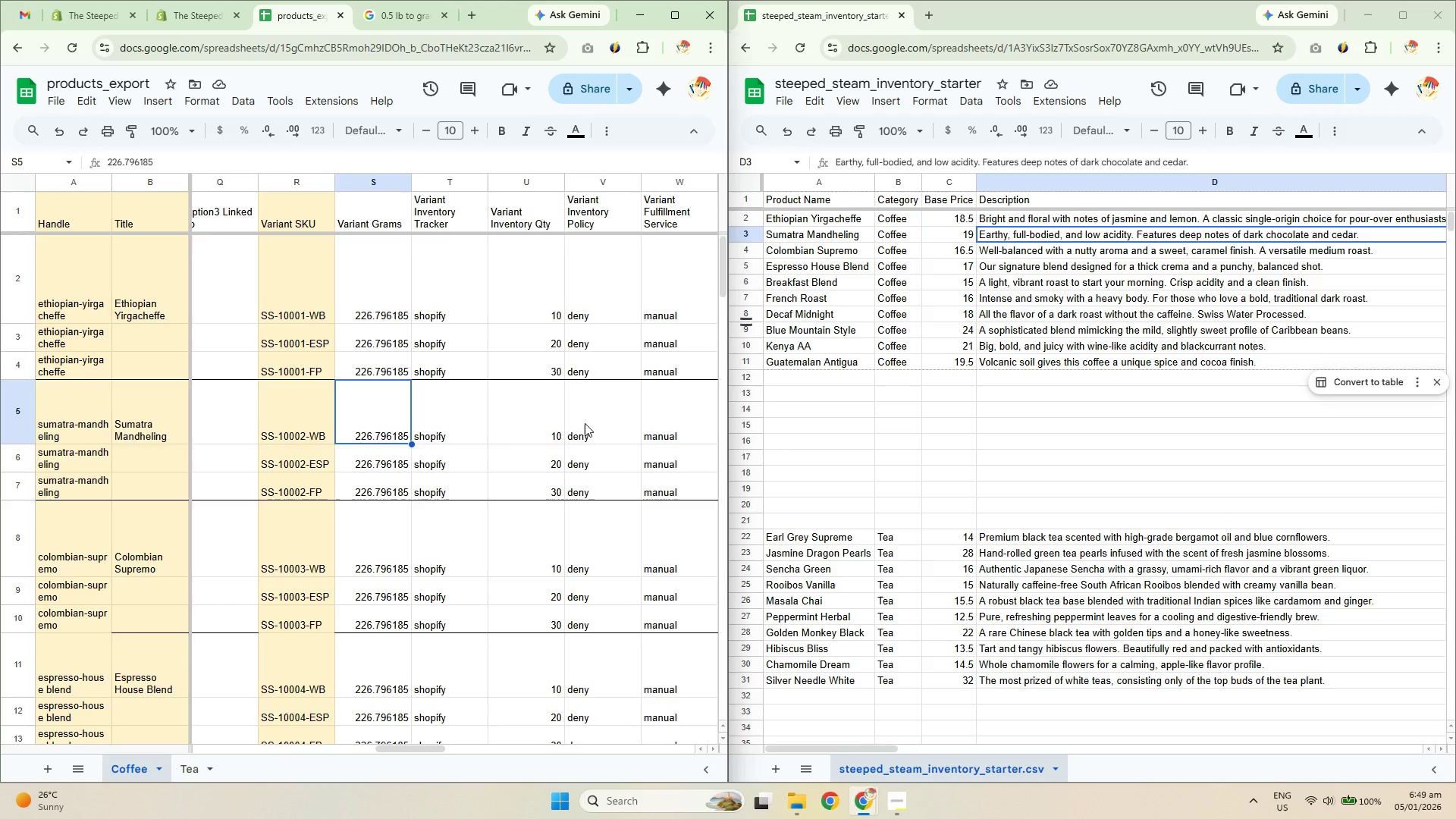 
key(ArrowLeft)
 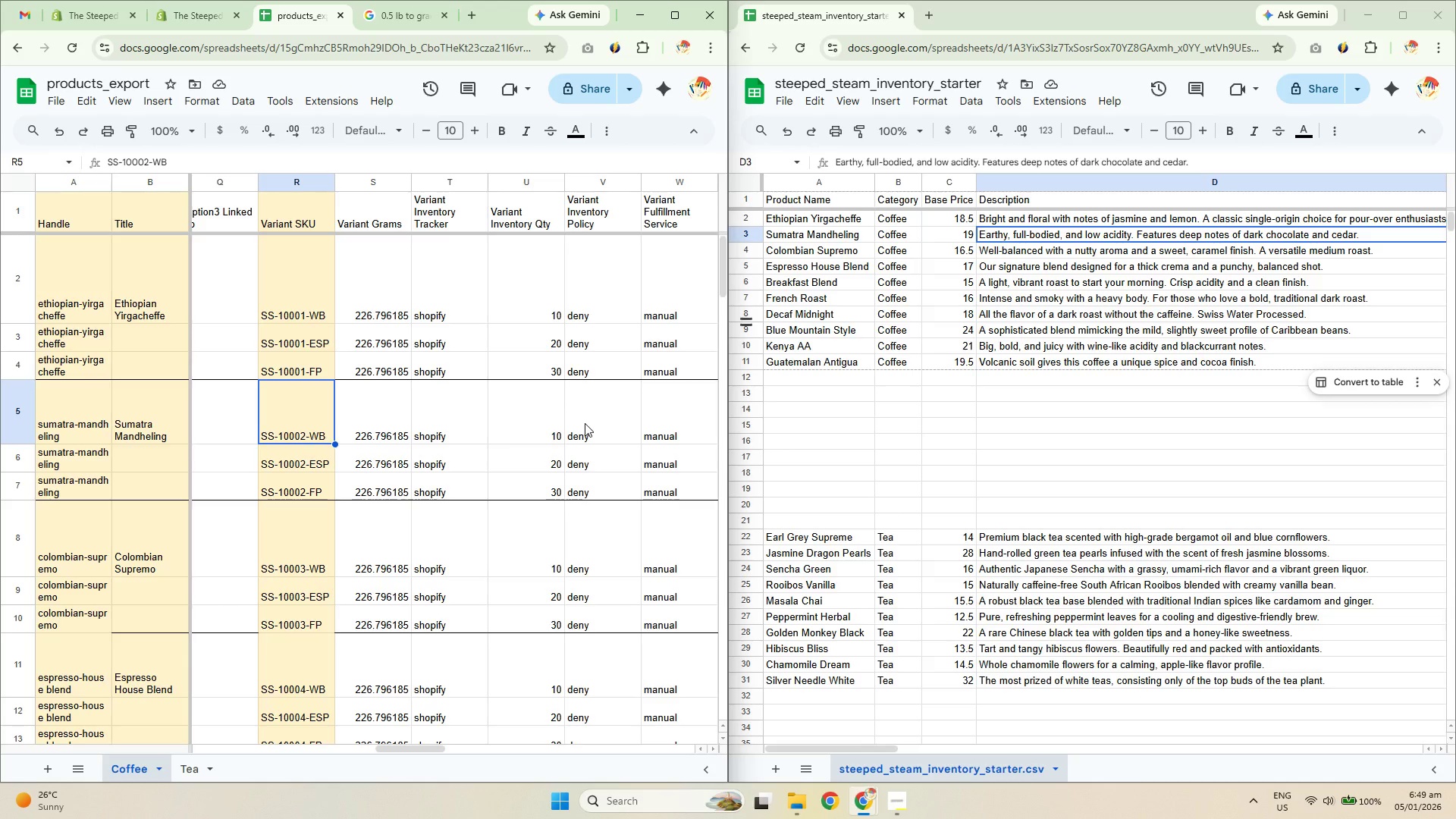 
key(ArrowDown)
 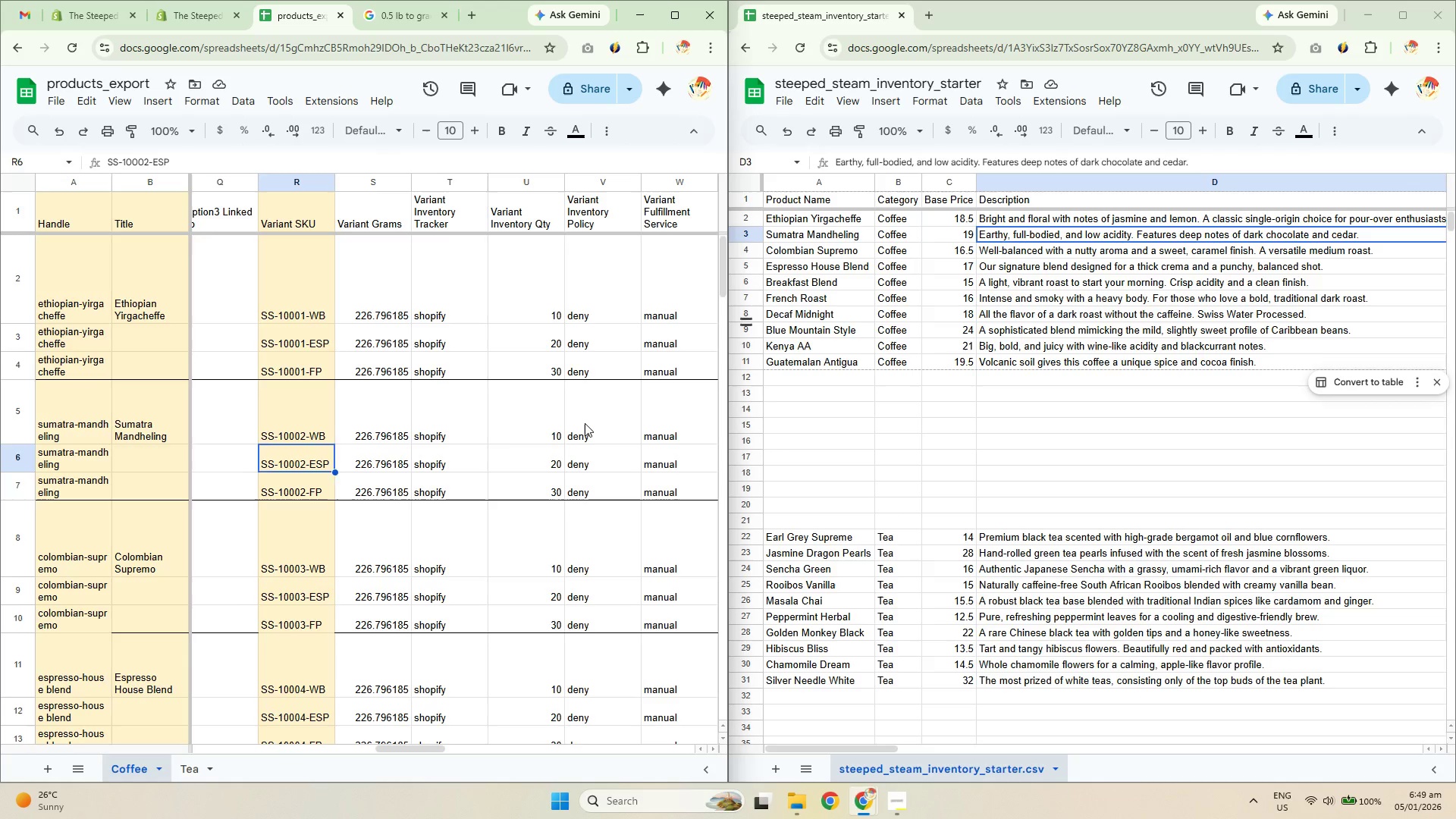 
key(ArrowDown)
 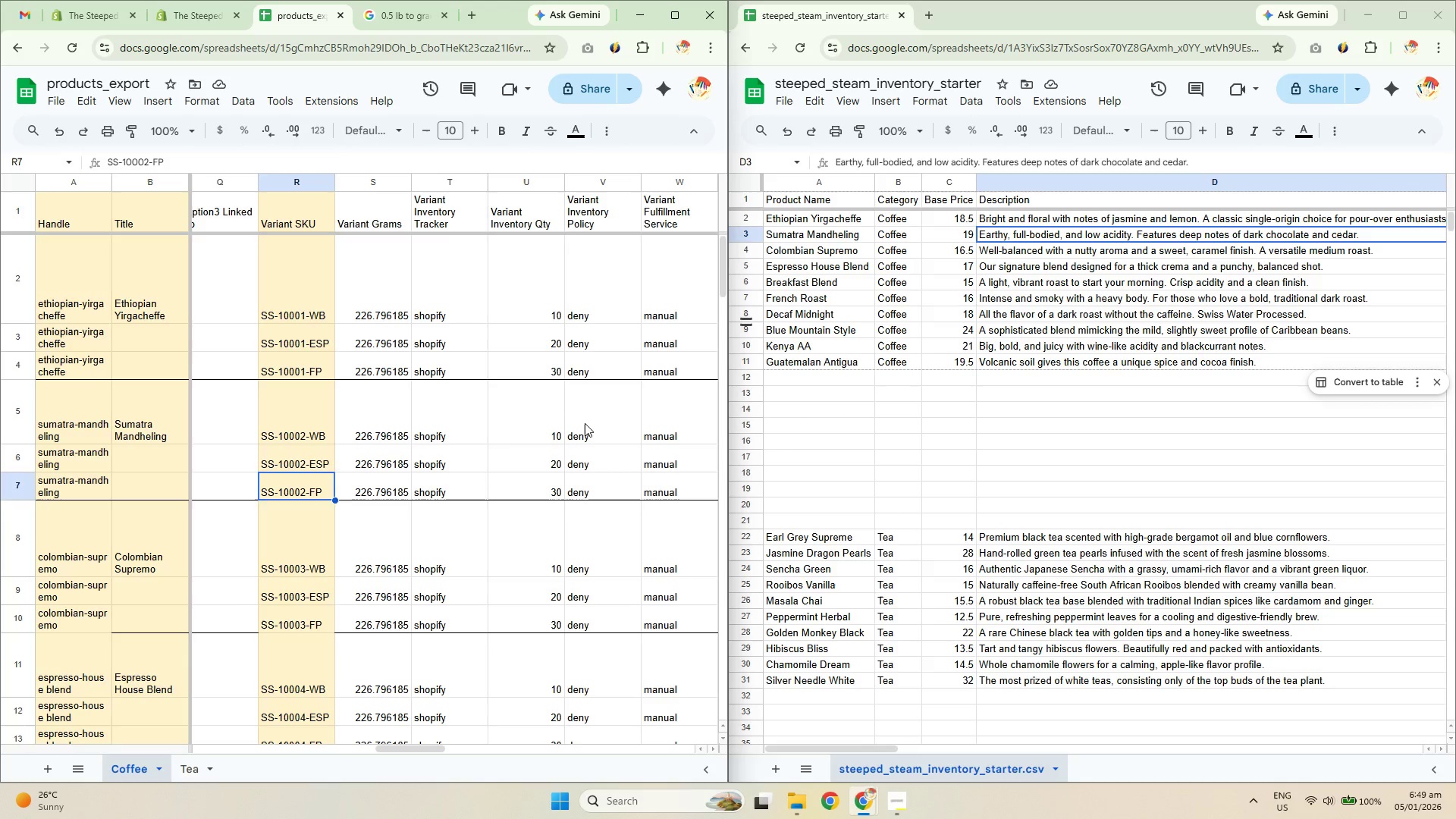 
key(ArrowUp)
 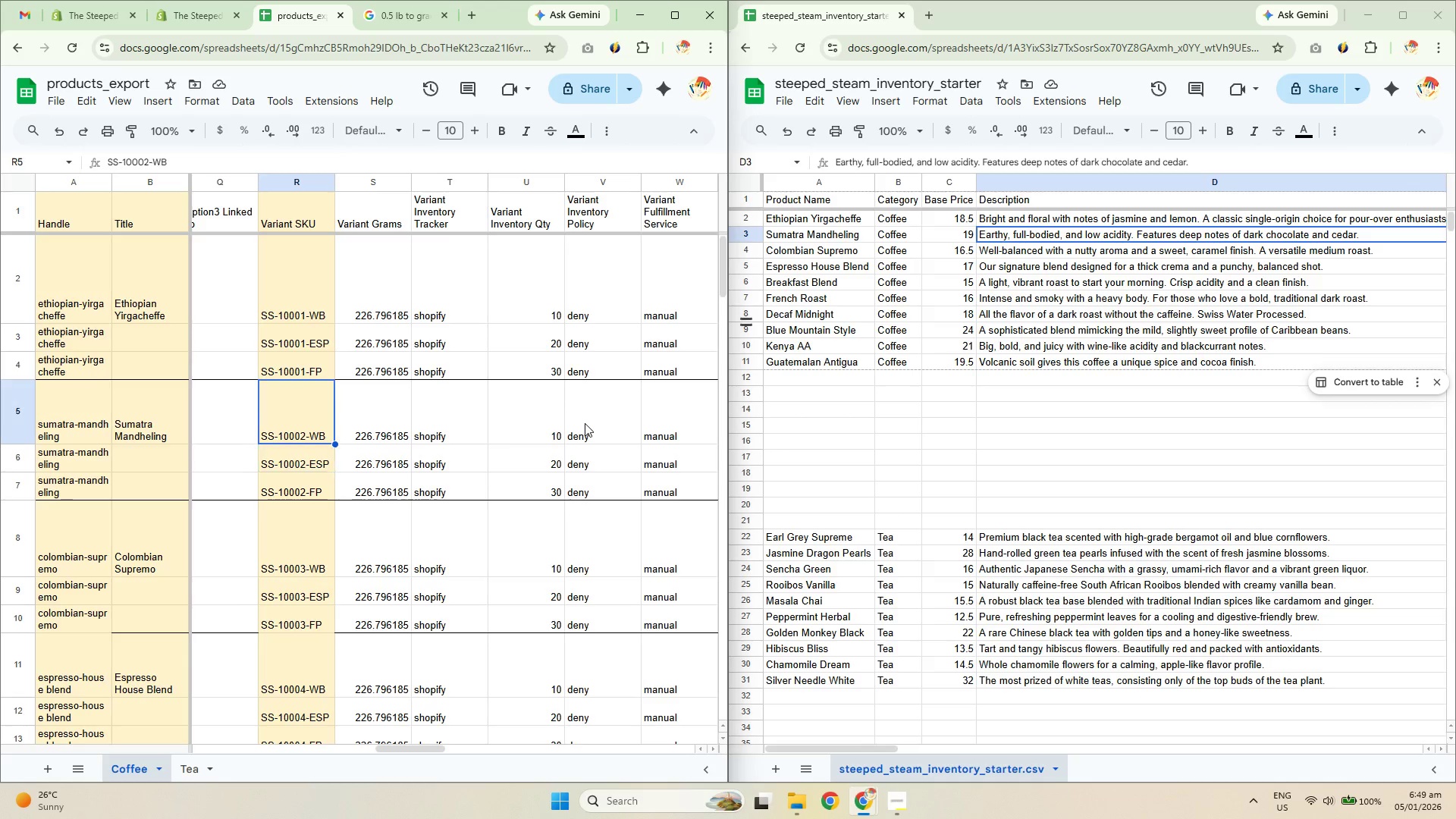 
key(ArrowUp)
 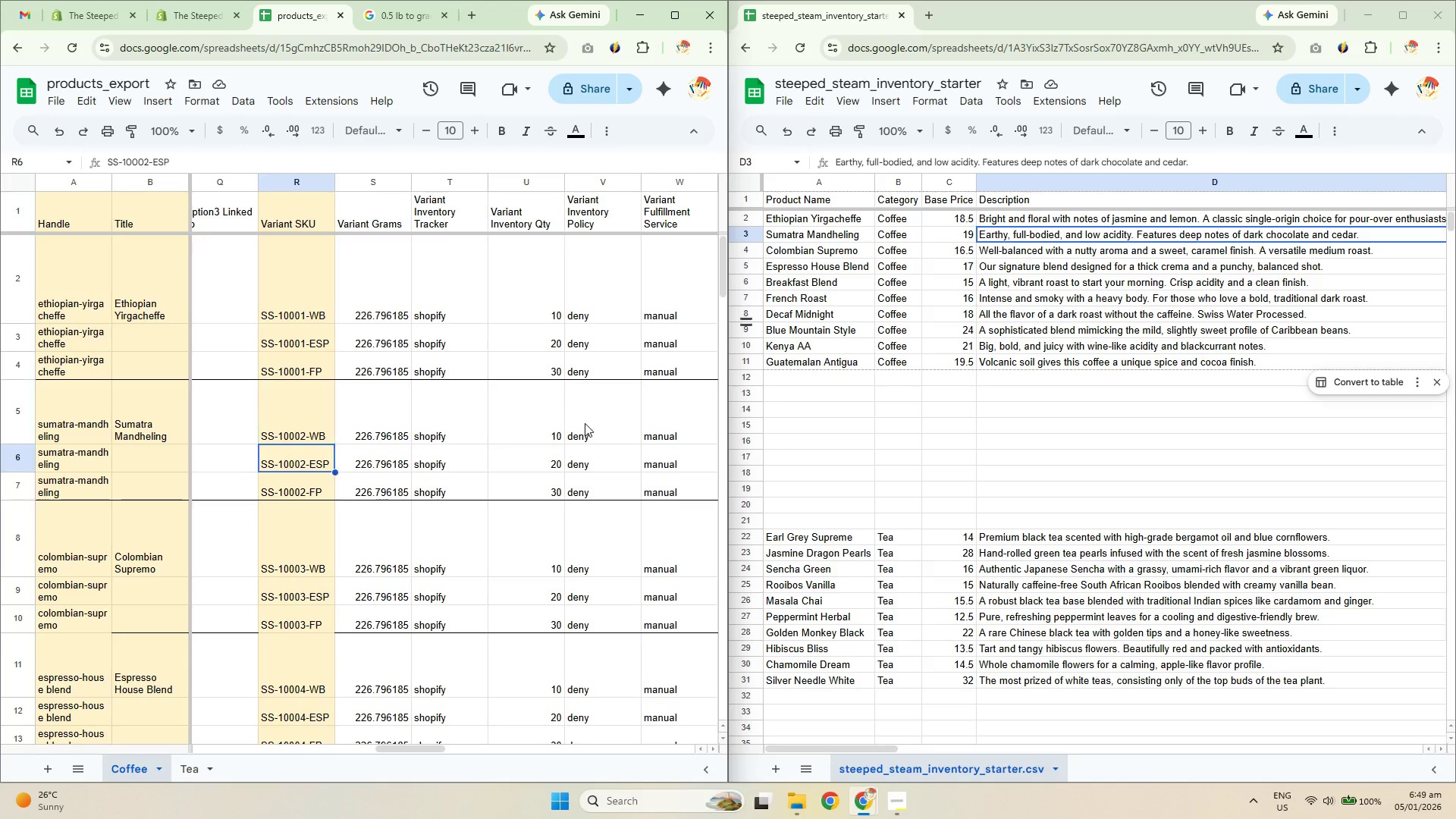 
key(ArrowDown)
 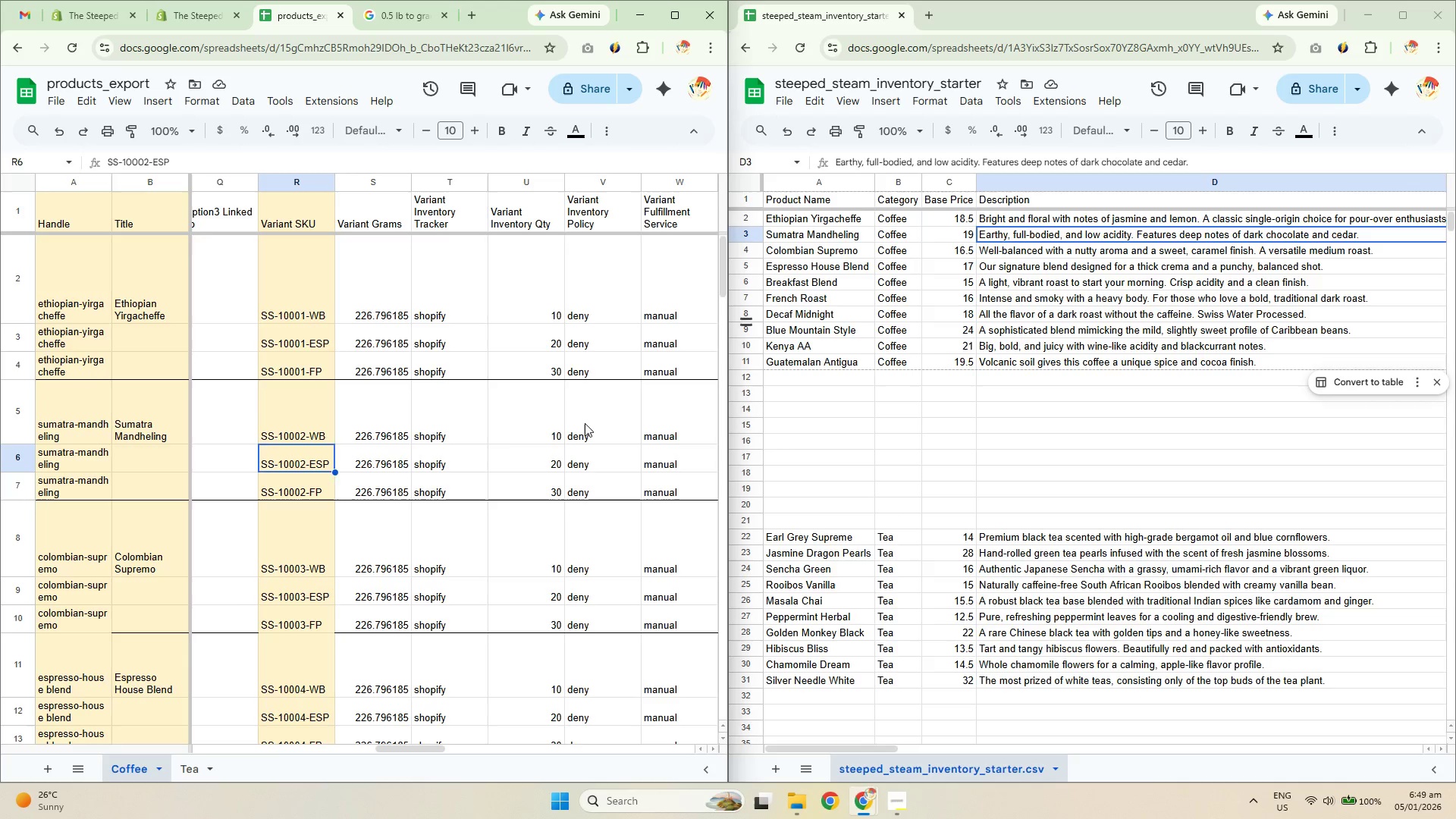 
key(ArrowDown)
 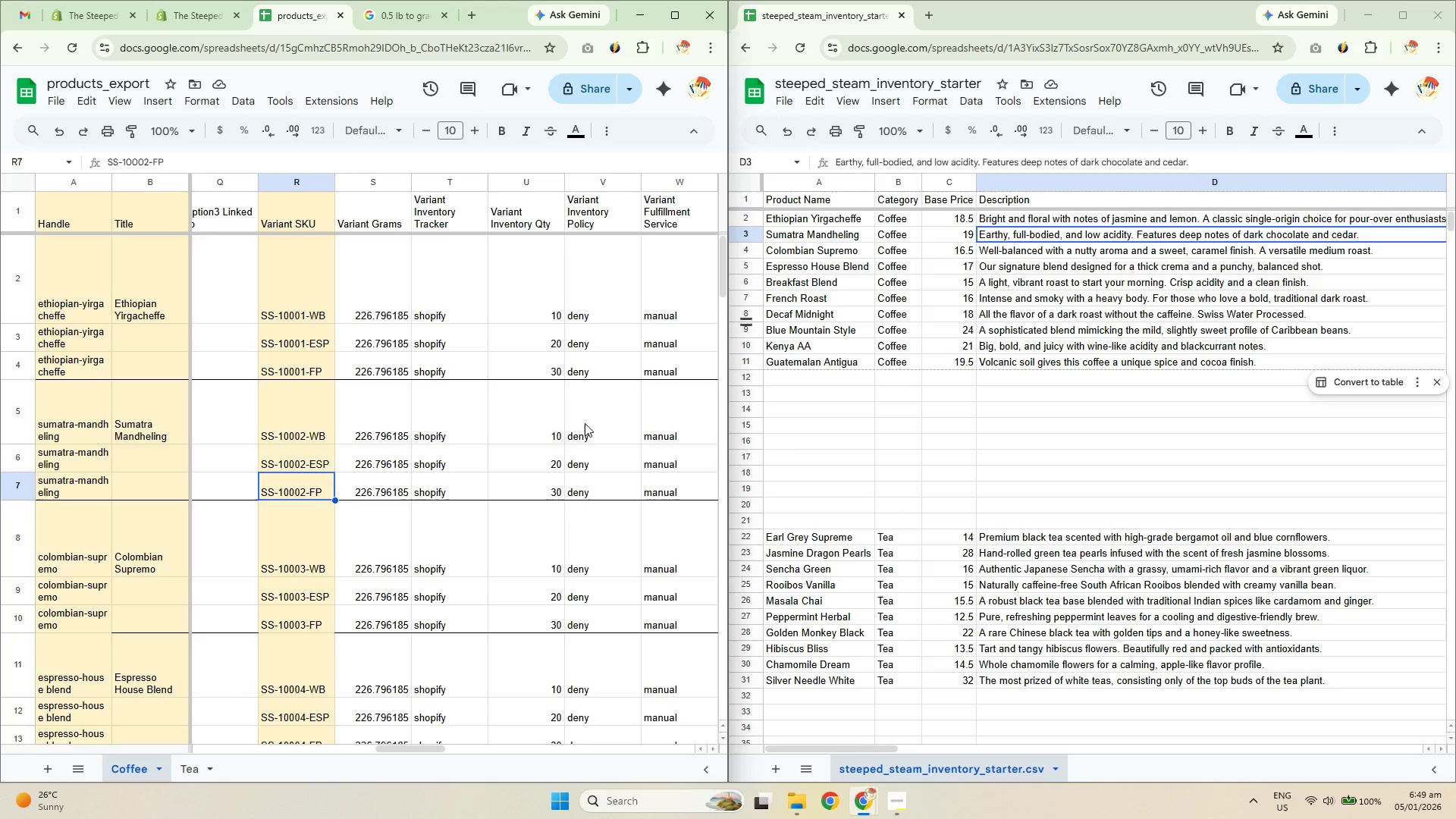 
key(ArrowUp)
 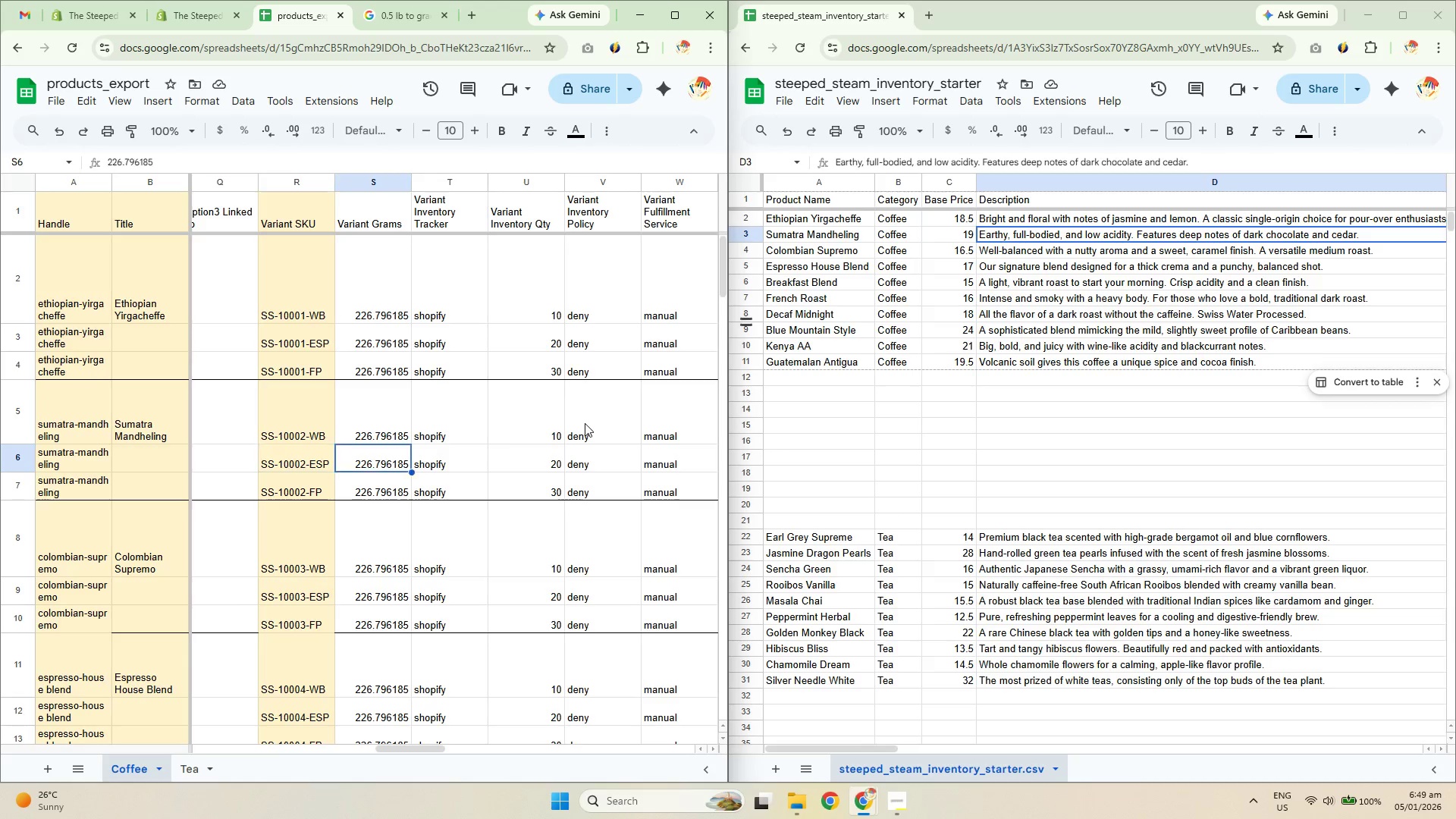 
hold_key(key=ArrowRight, duration=0.86)
 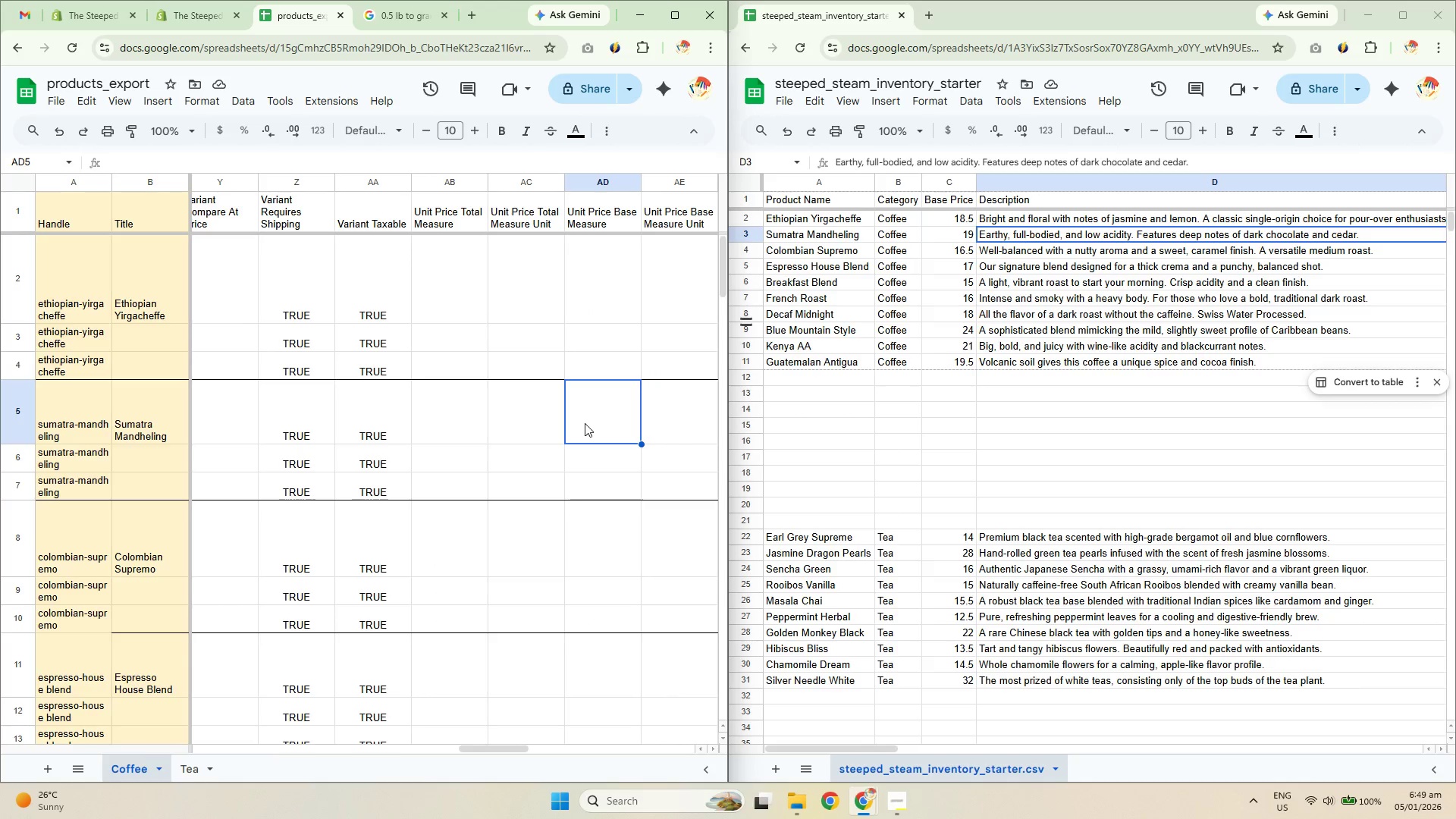 
hold_key(key=ArrowRight, duration=1.41)
 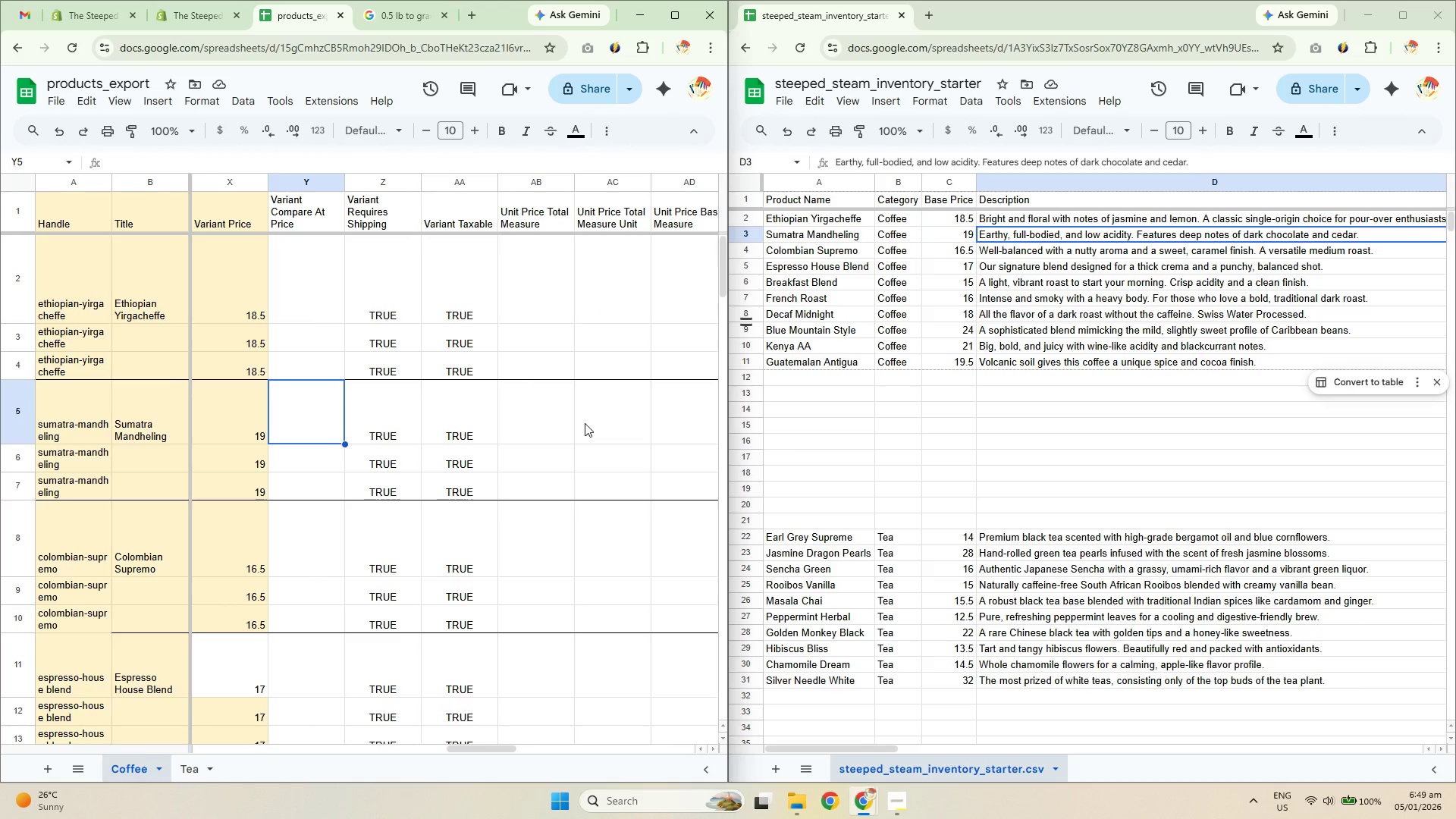 
key(ArrowUp)
 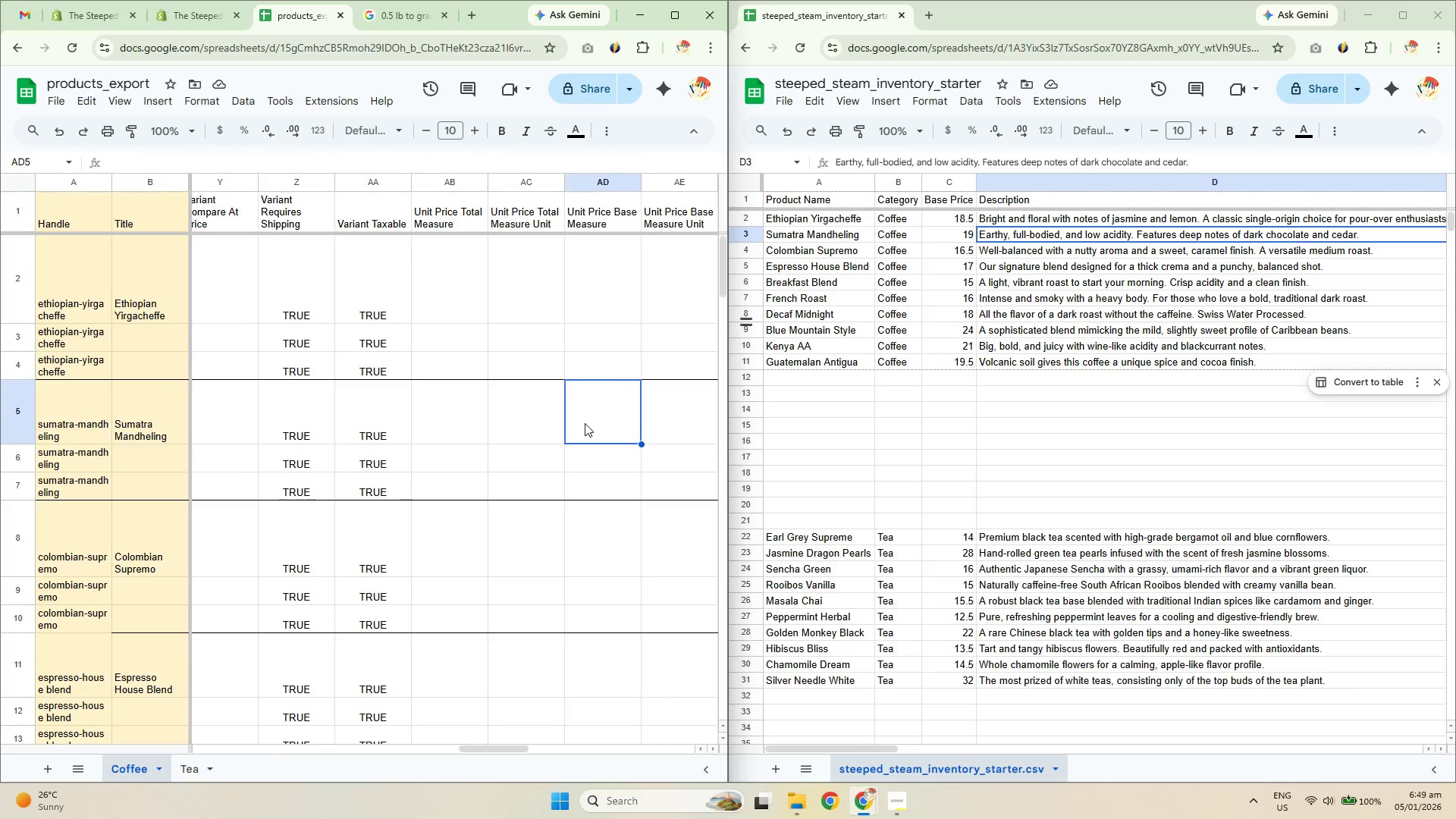 
hold_key(key=ArrowLeft, duration=0.7)
 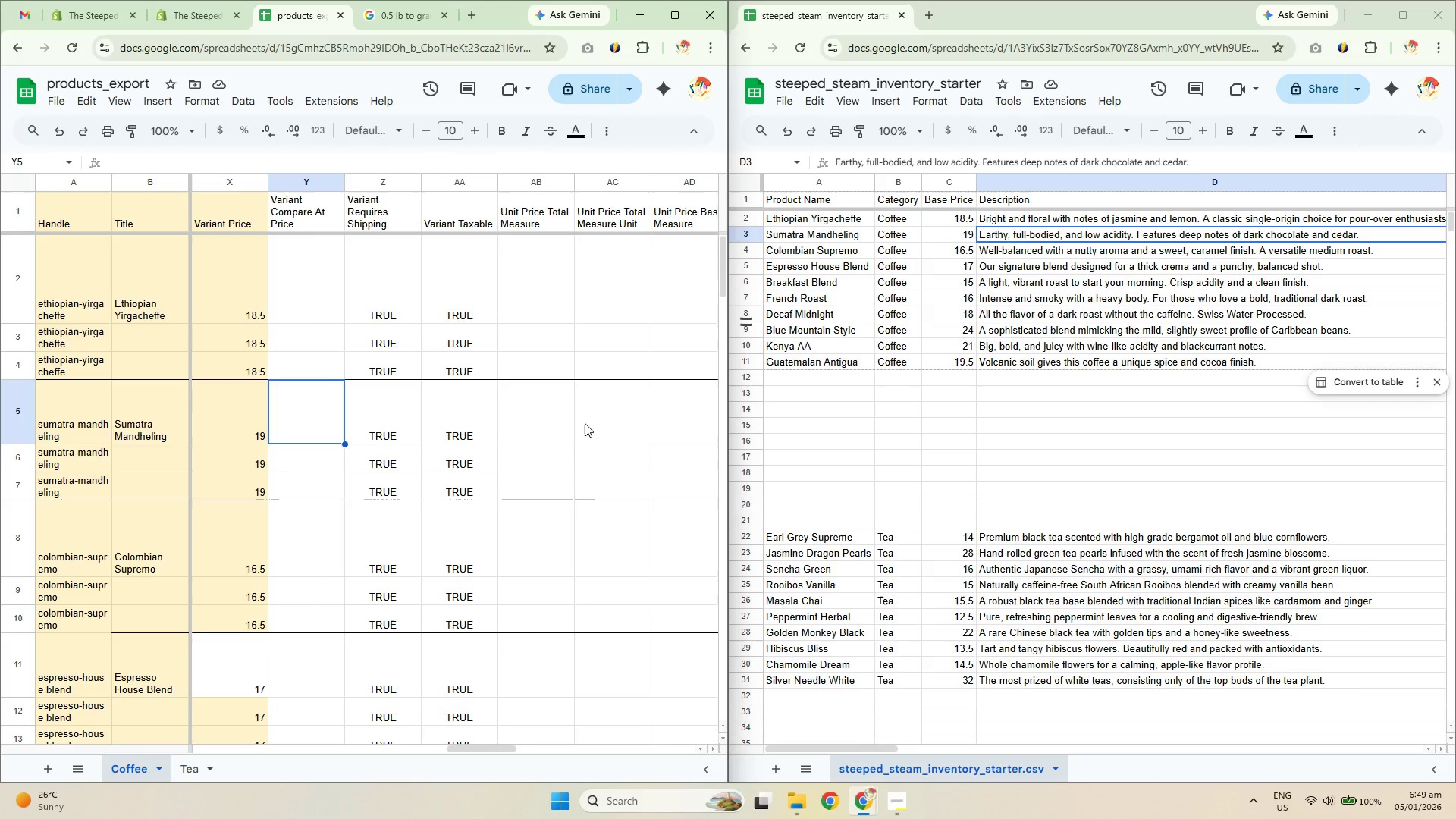 
key(ArrowRight)
 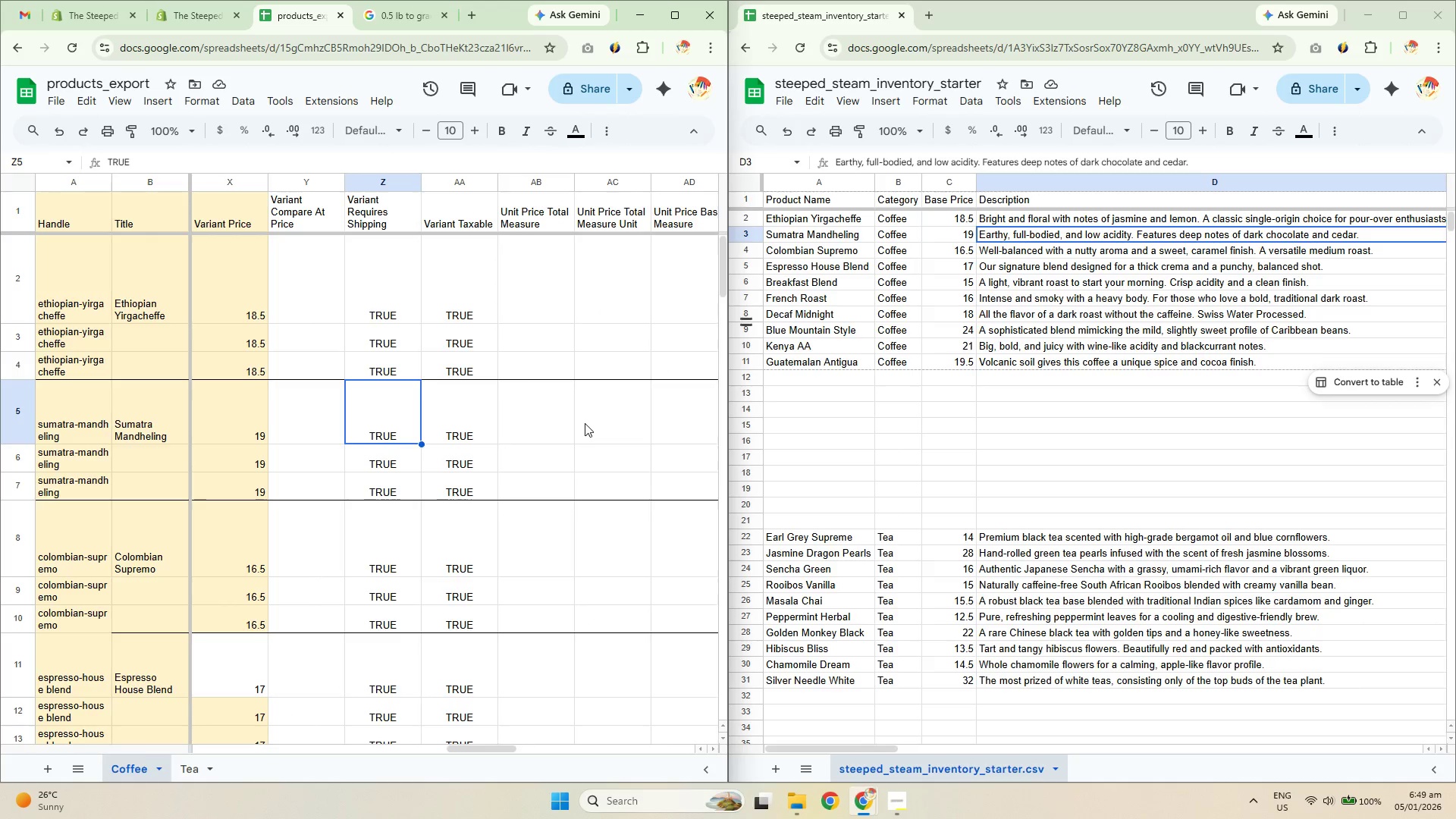 
key(ArrowLeft)
 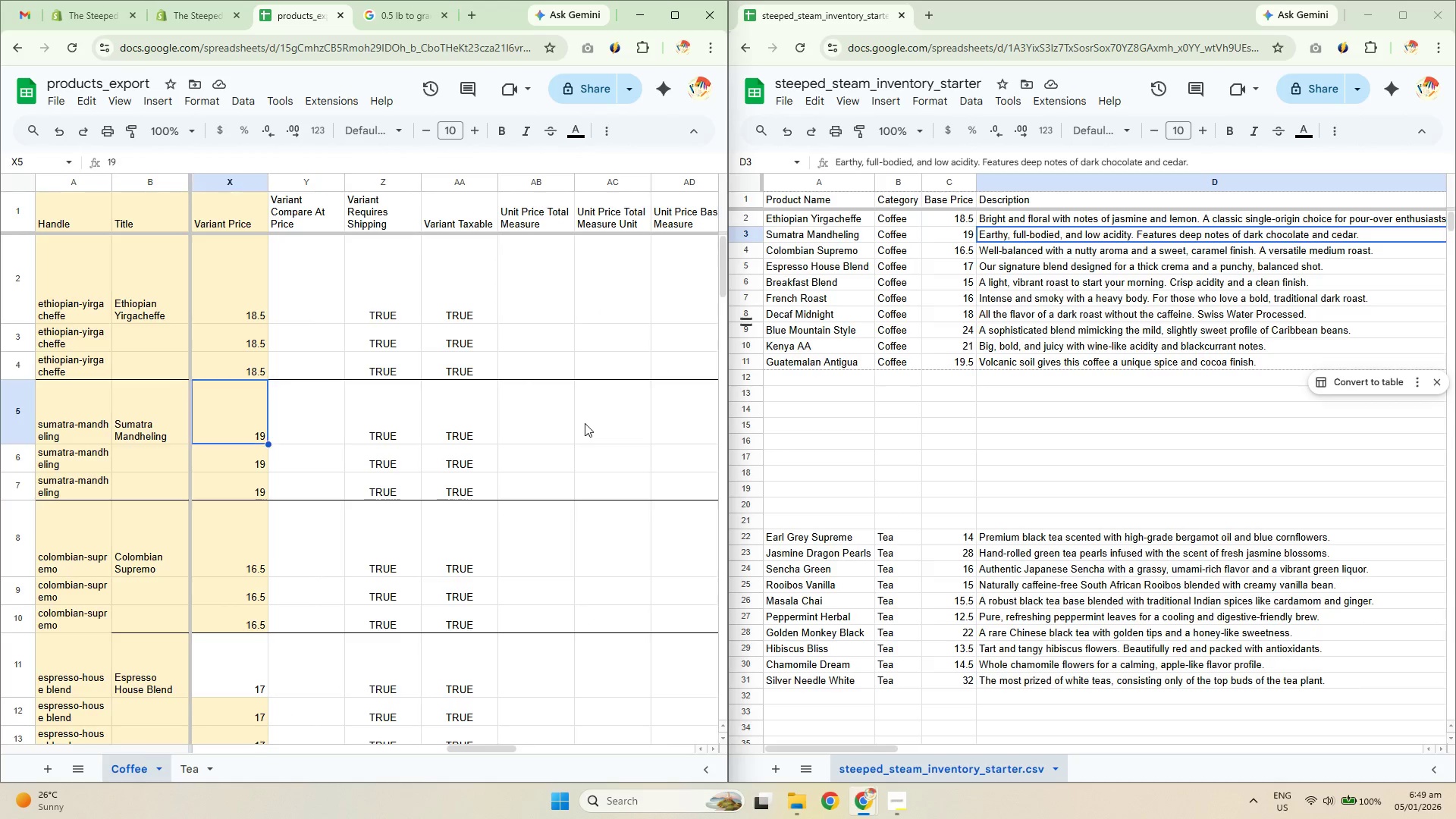 
key(ArrowLeft)
 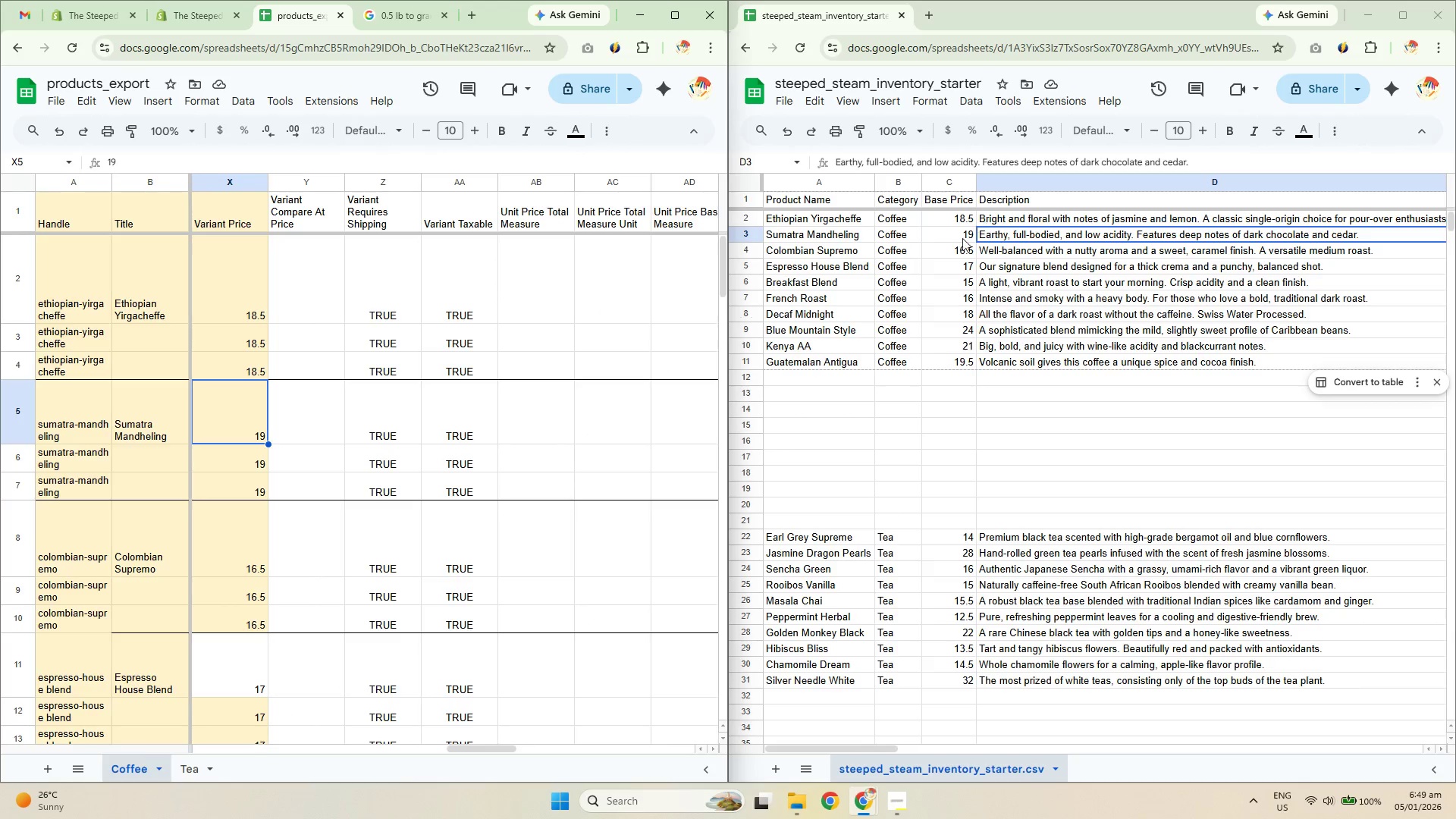 
double_click([496, 500])
 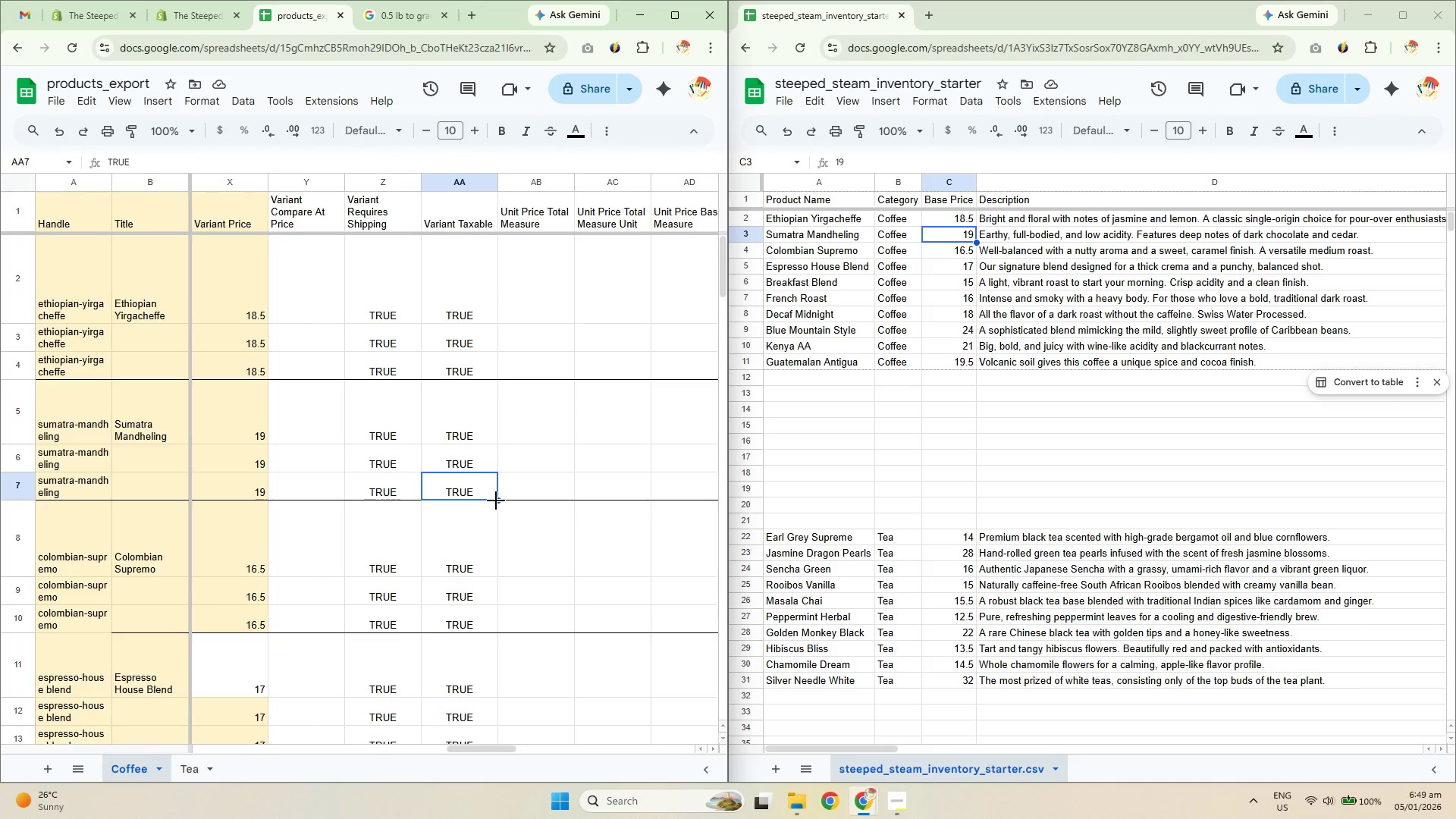 
key(ArrowUp)
 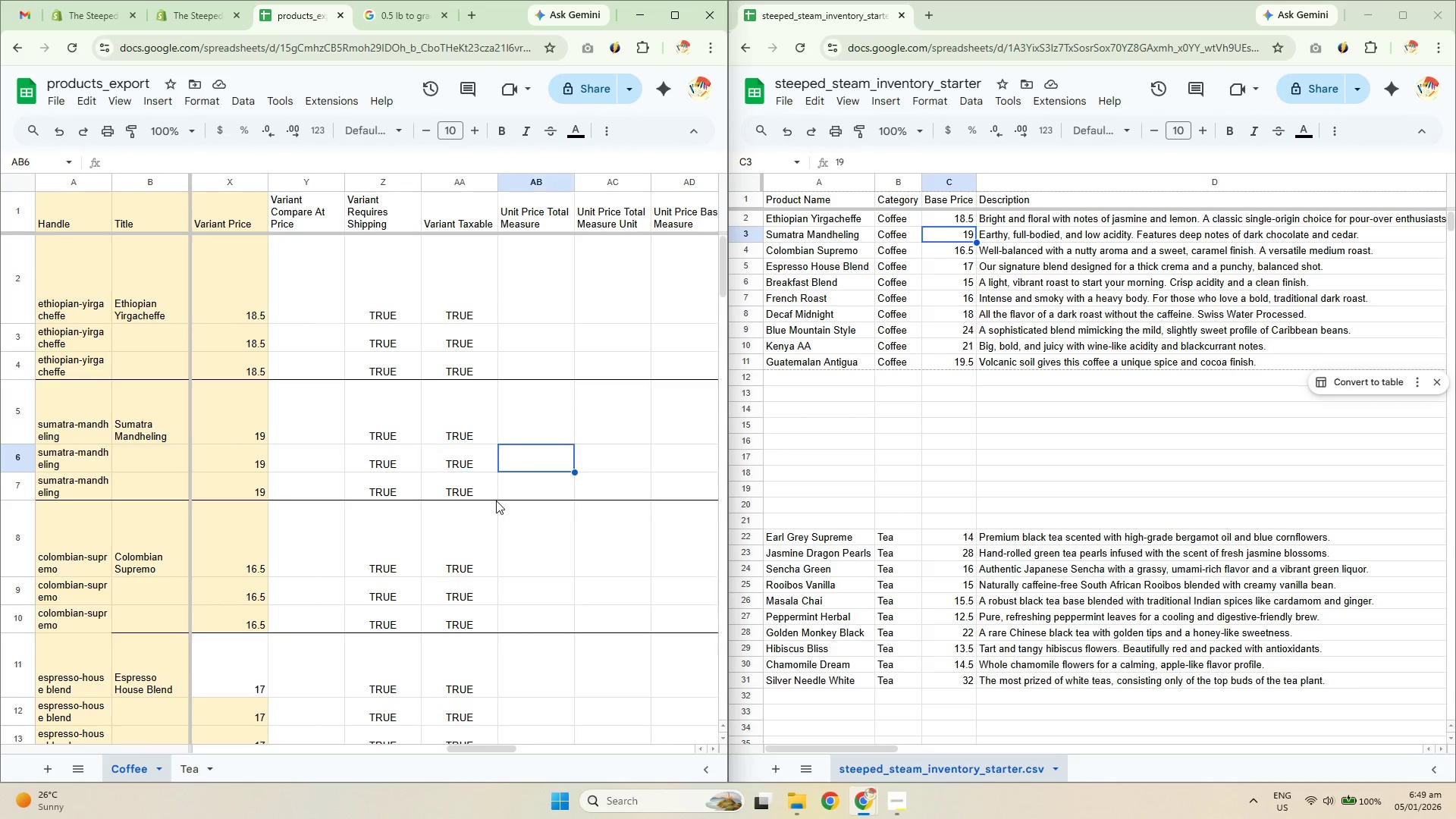 
hold_key(key=ArrowRight, duration=0.86)
 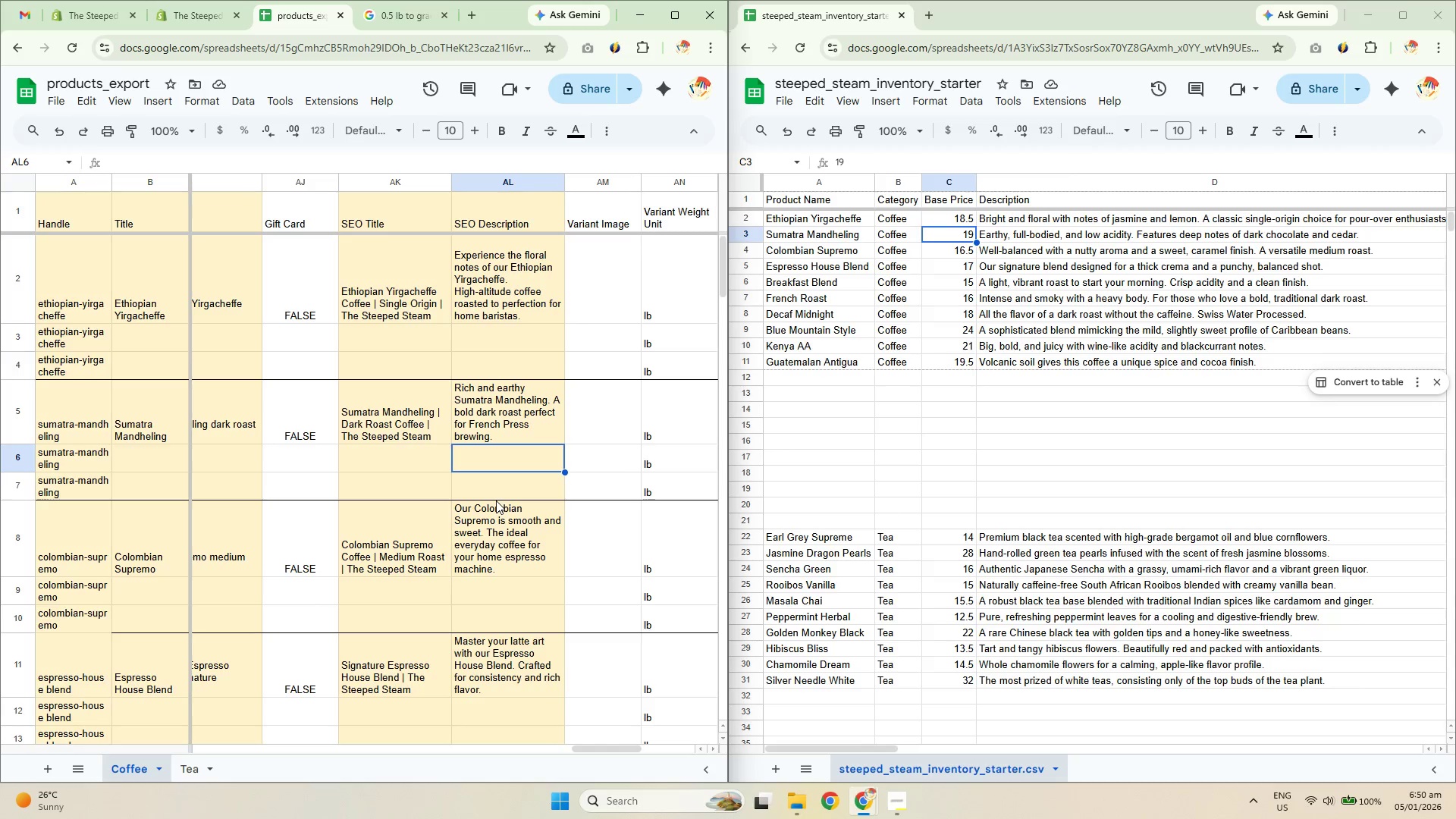 
hold_key(key=ArrowRight, duration=1.34)
 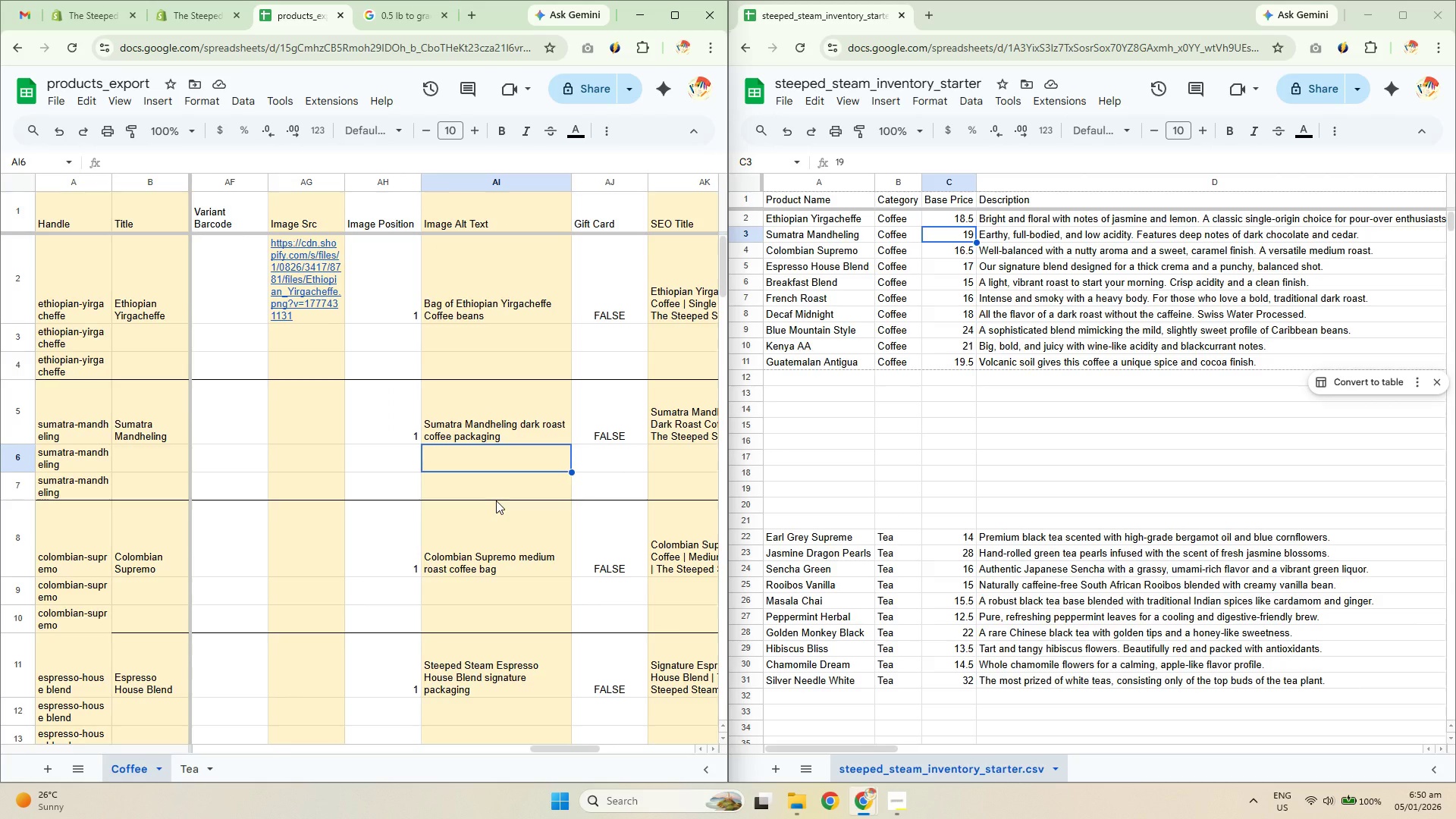 
key(ArrowLeft)
 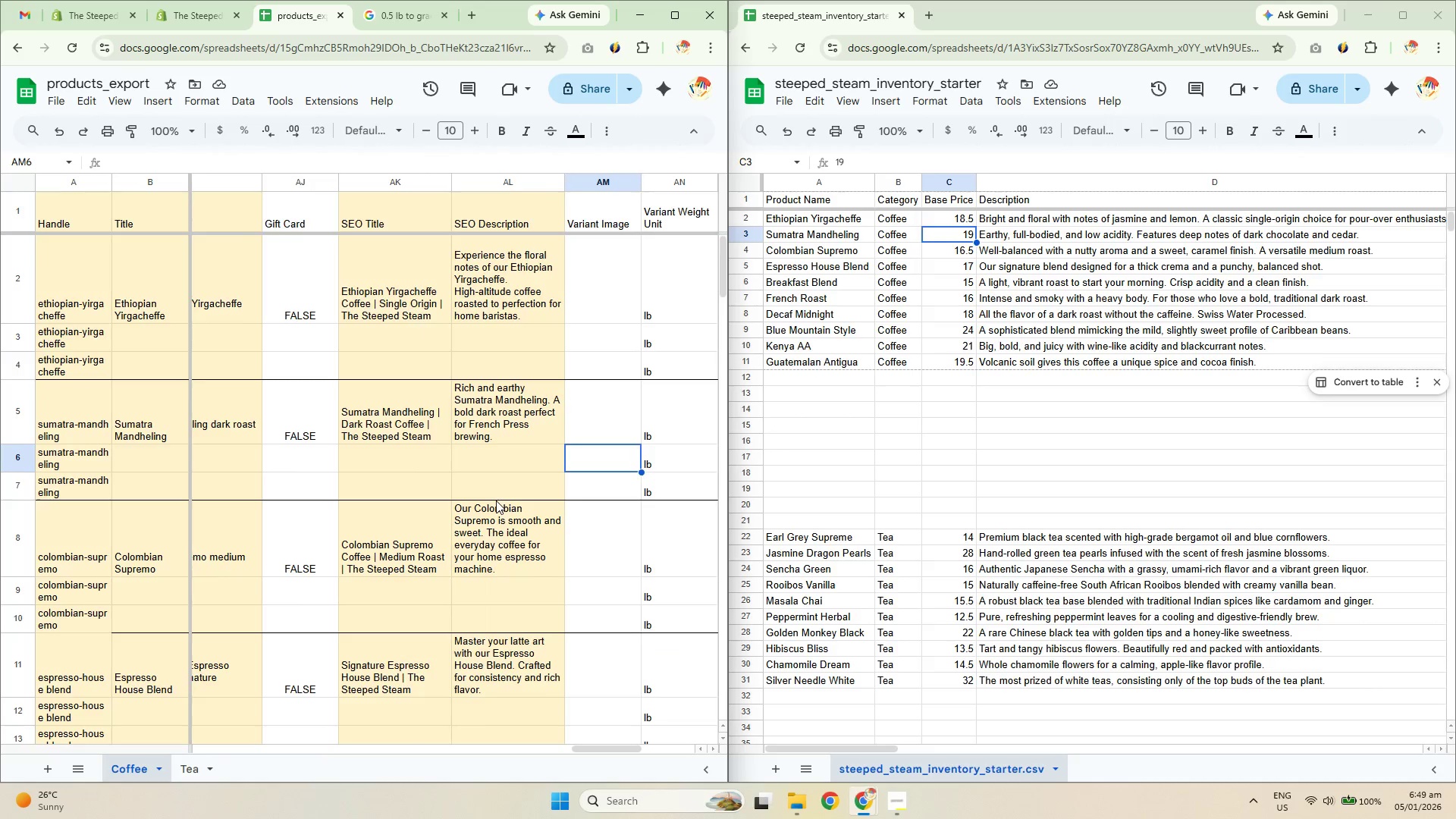 
hold_key(key=ArrowLeft, duration=0.67)
 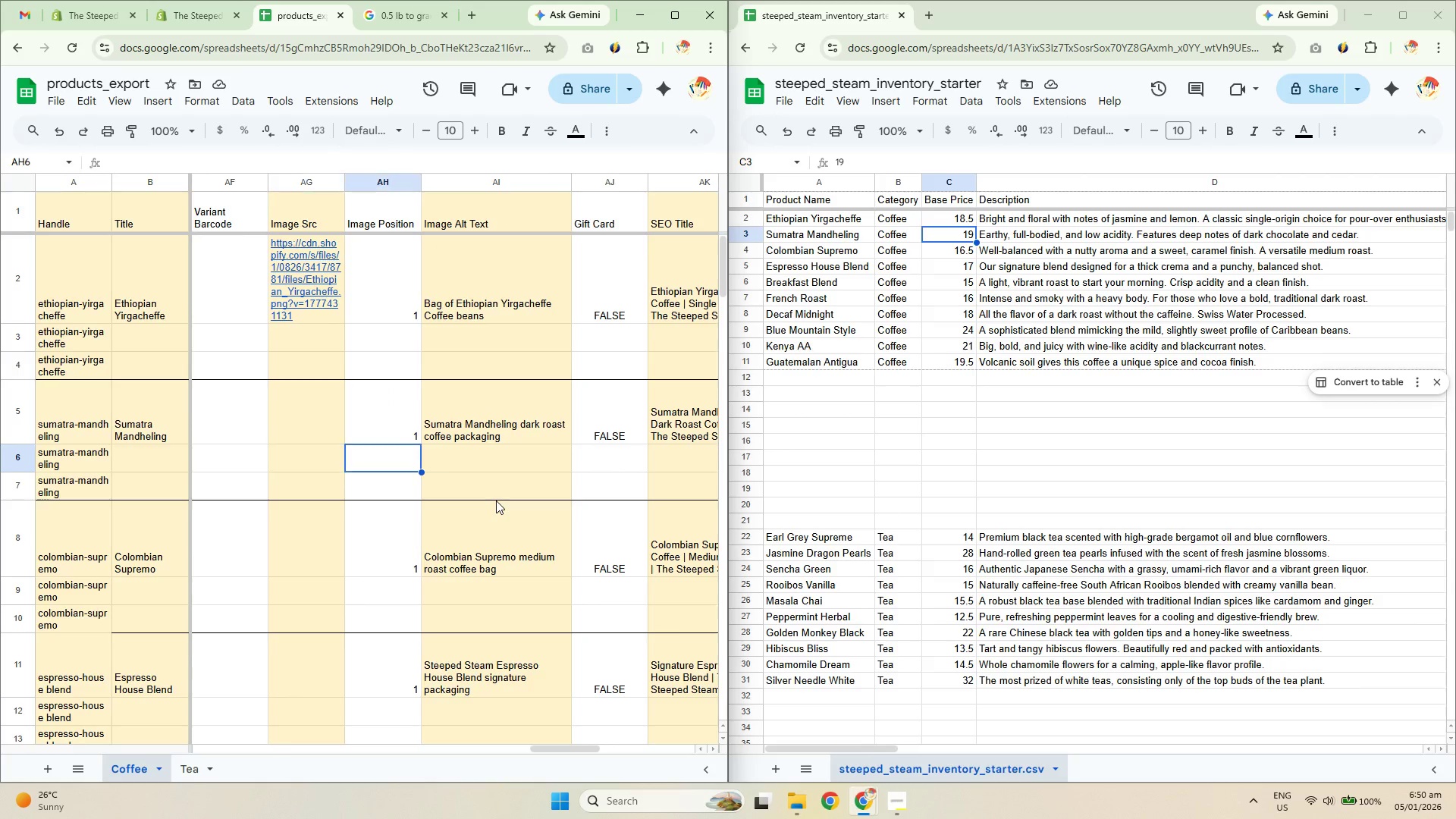 
hold_key(key=ArrowLeft, duration=6.48)
 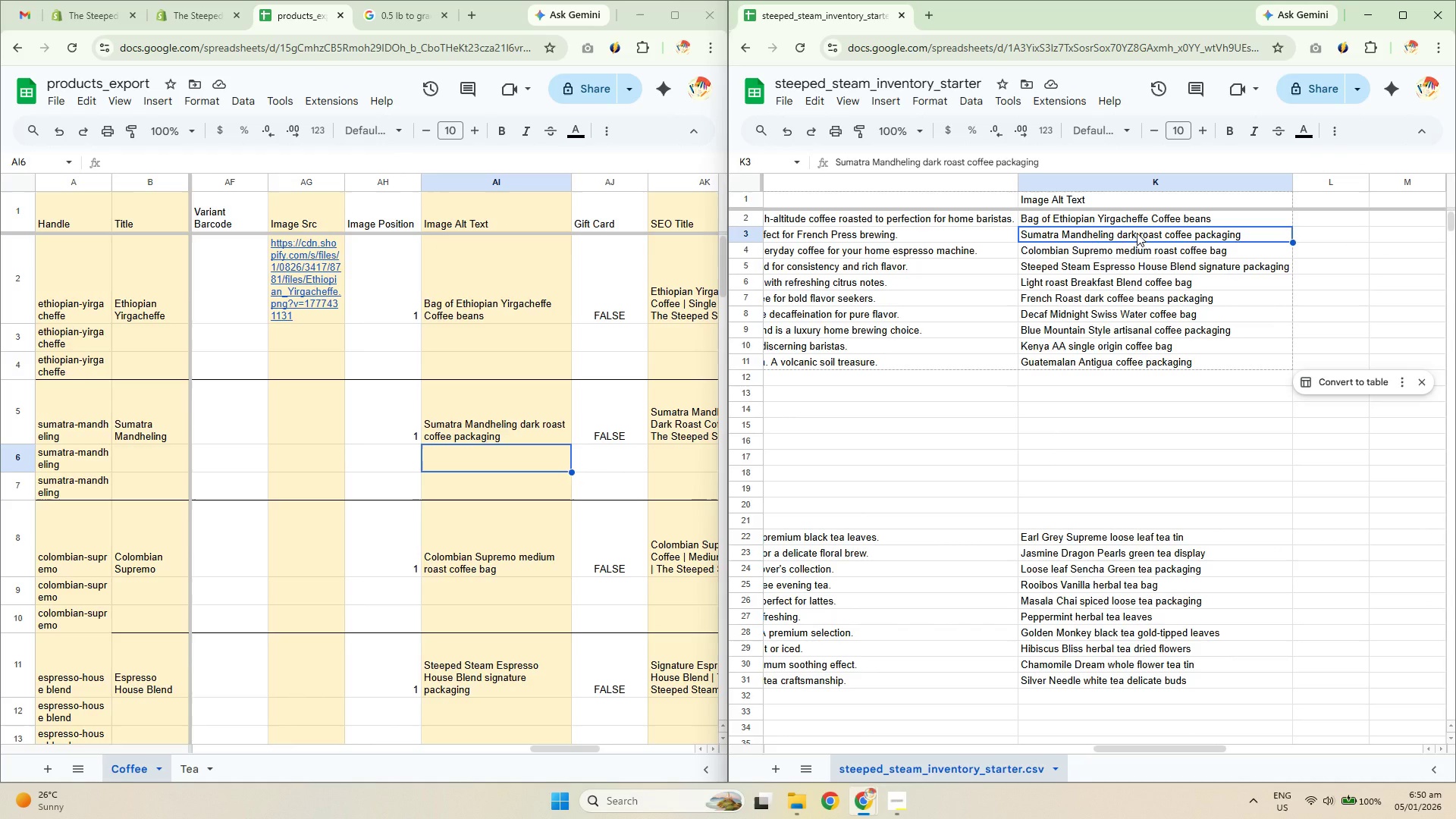 
key(ArrowRight)
 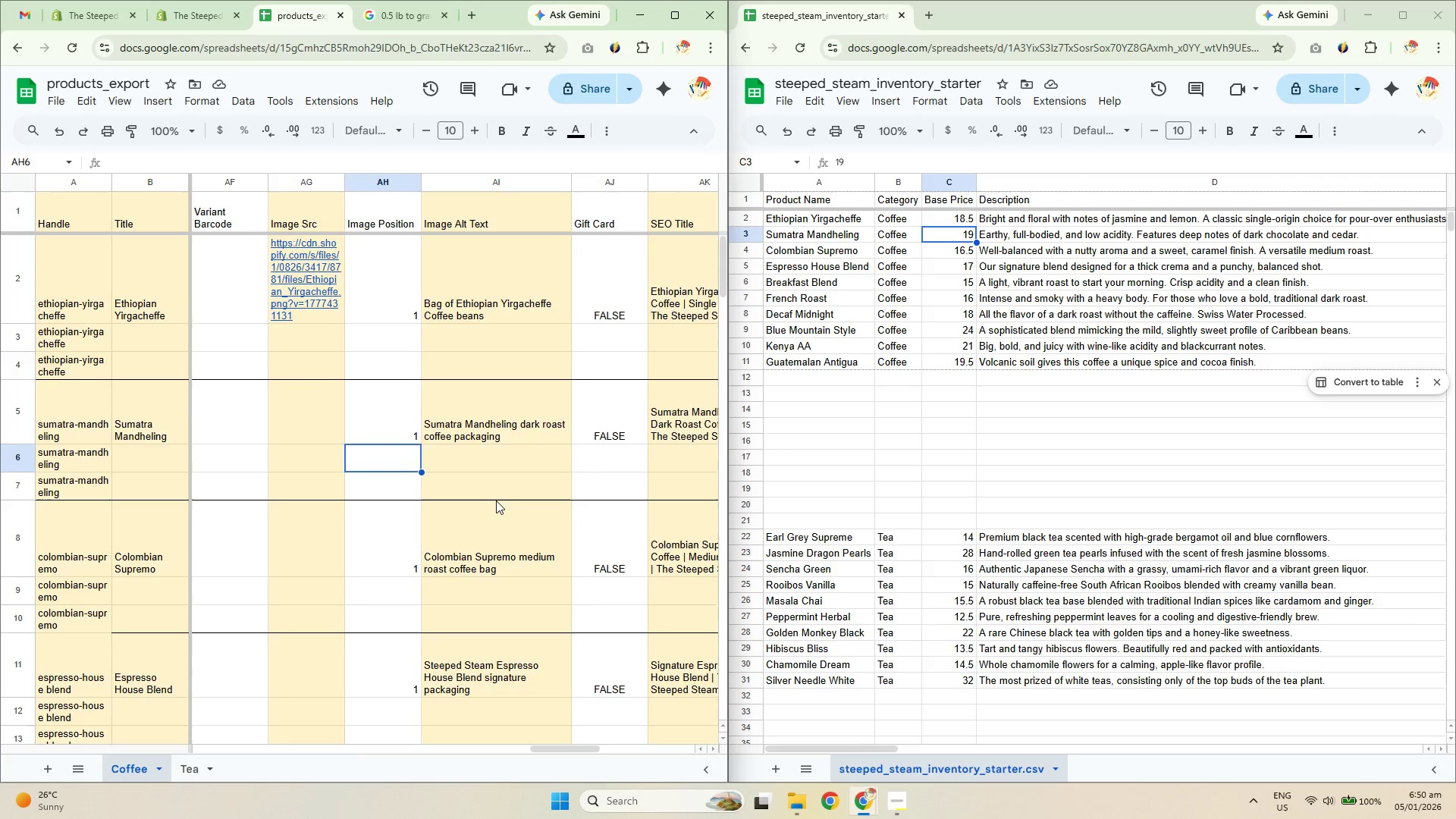 
key(ArrowRight)
 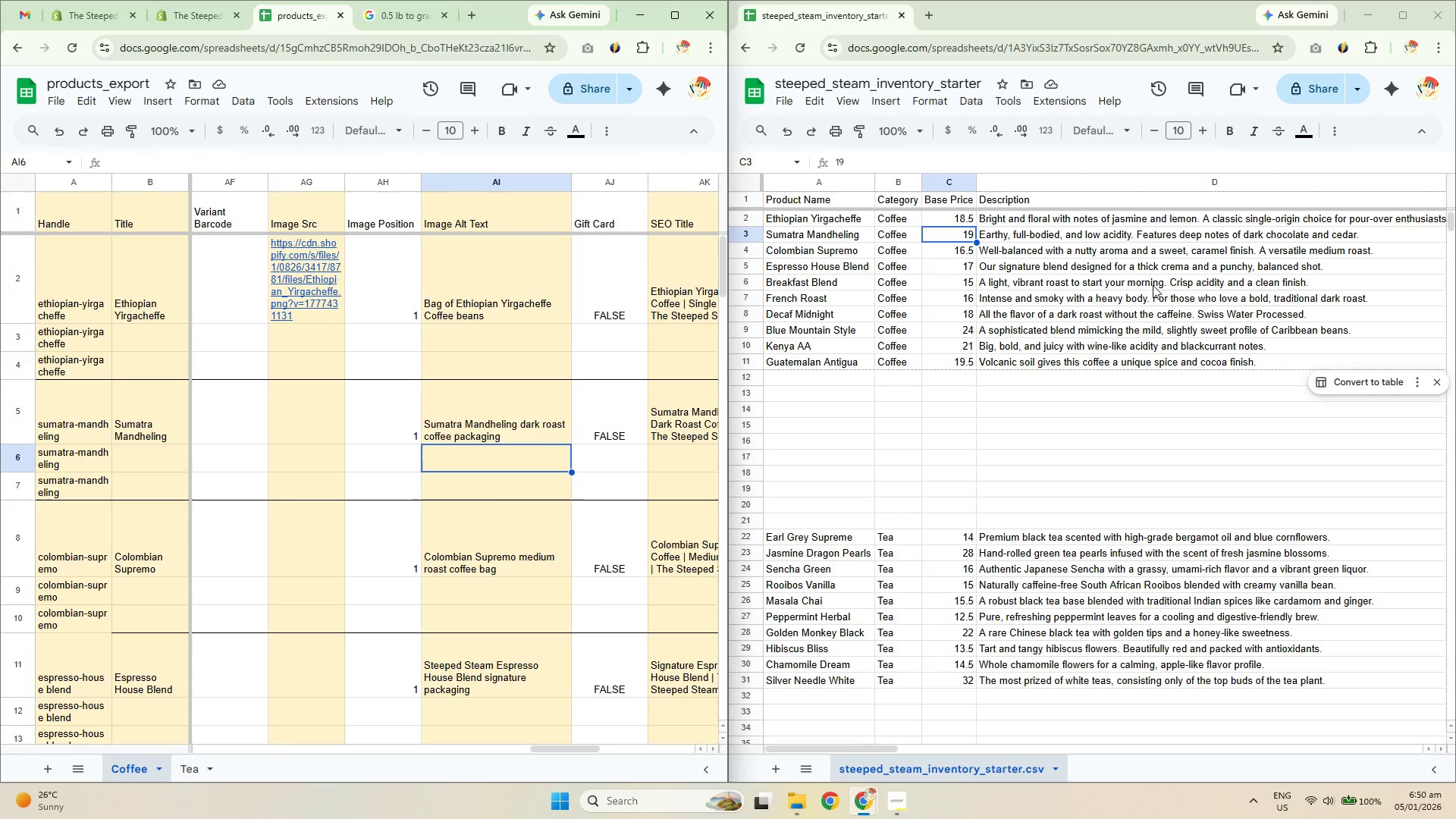 
left_click([1134, 233])
 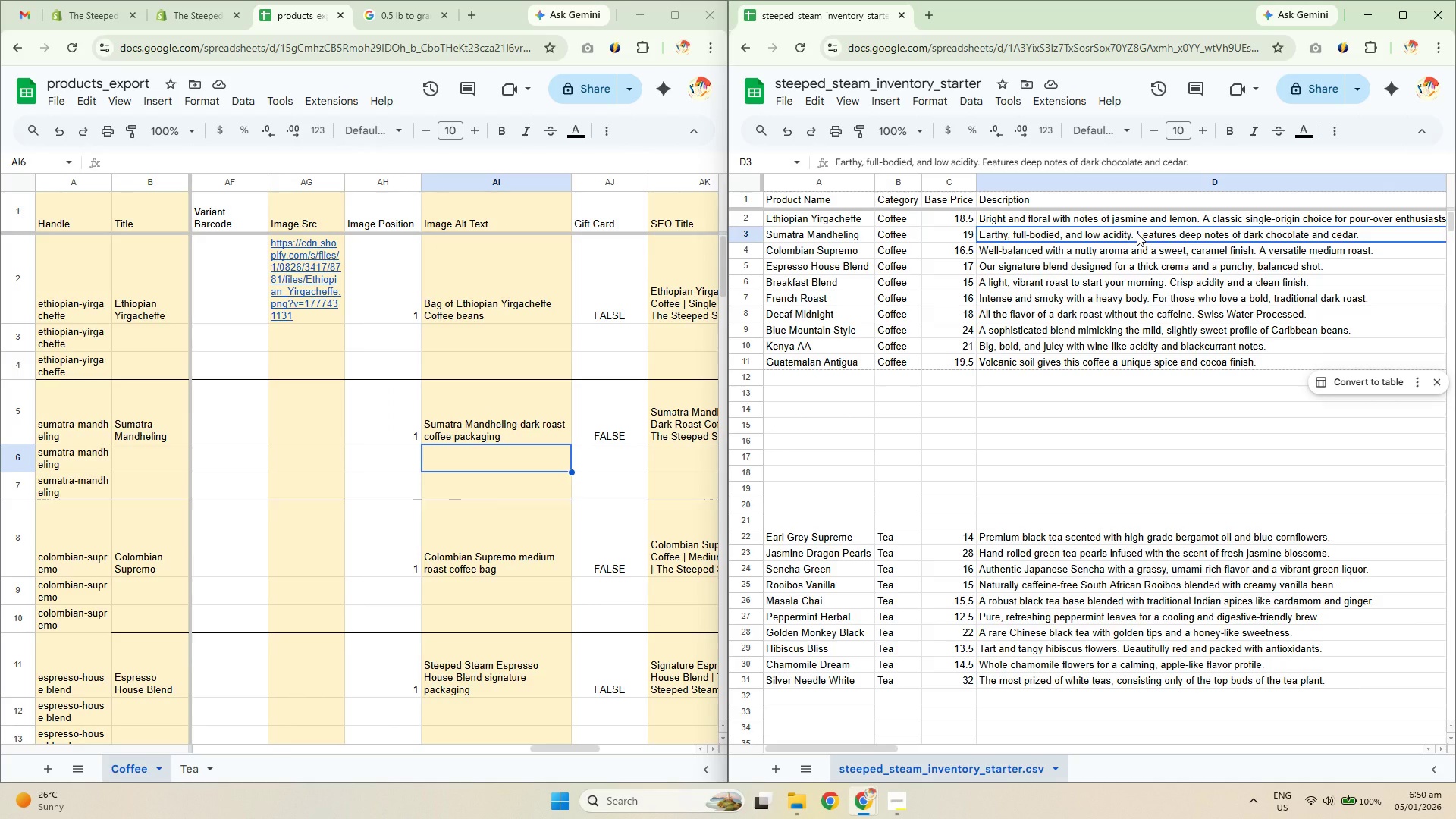 
key(ArrowRight)
 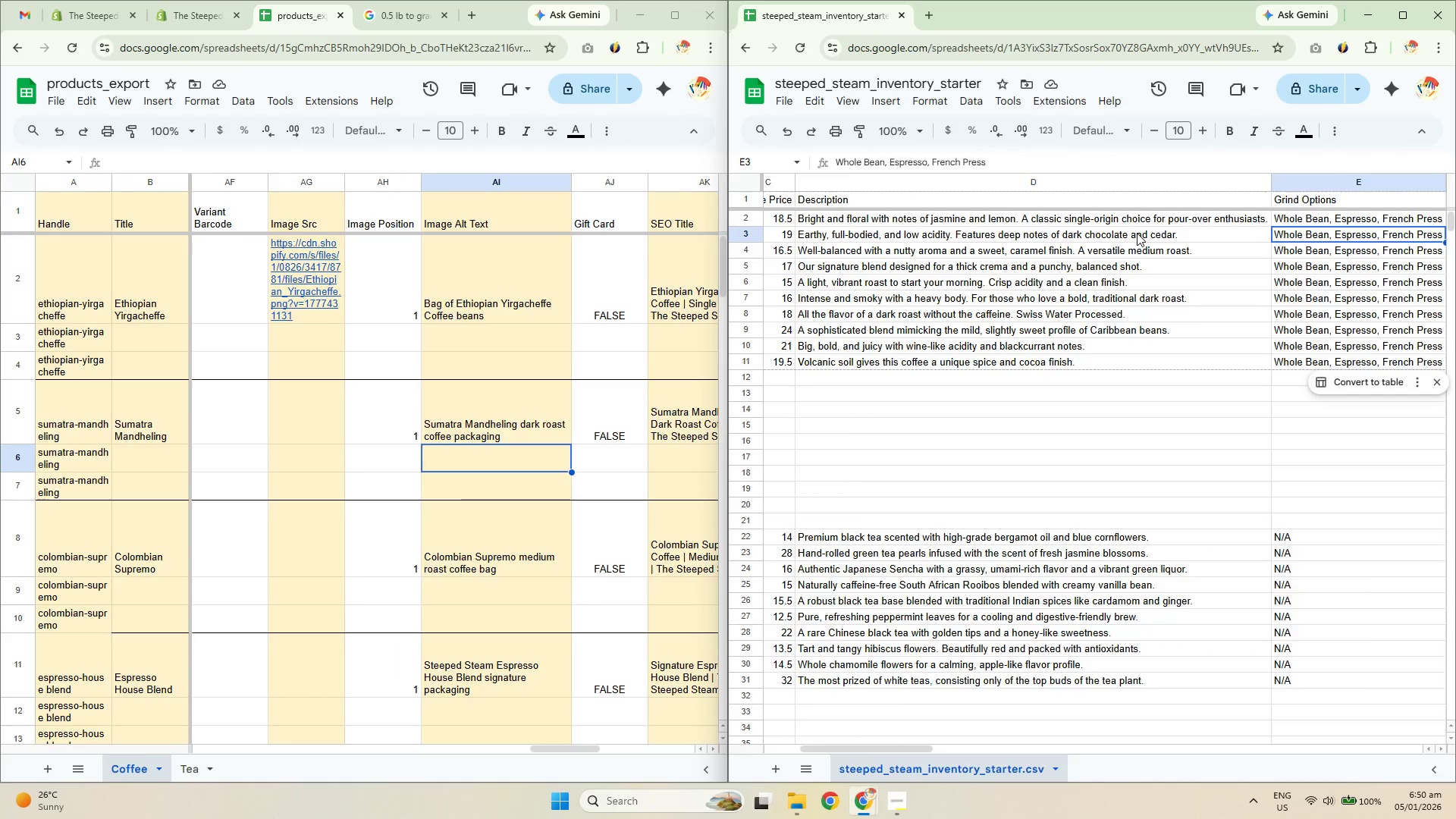 
key(ArrowRight)
 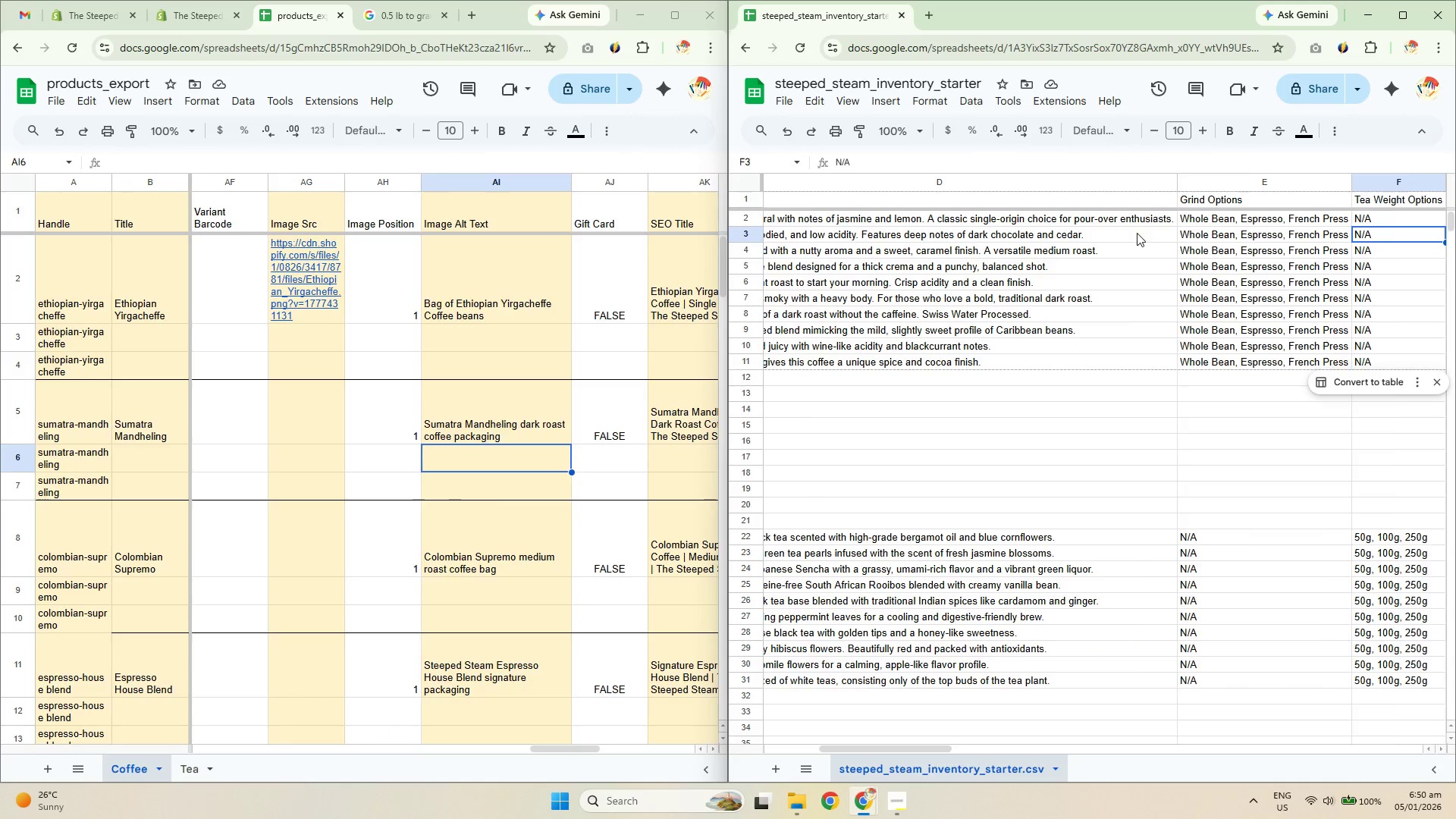 
key(ArrowRight)
 